 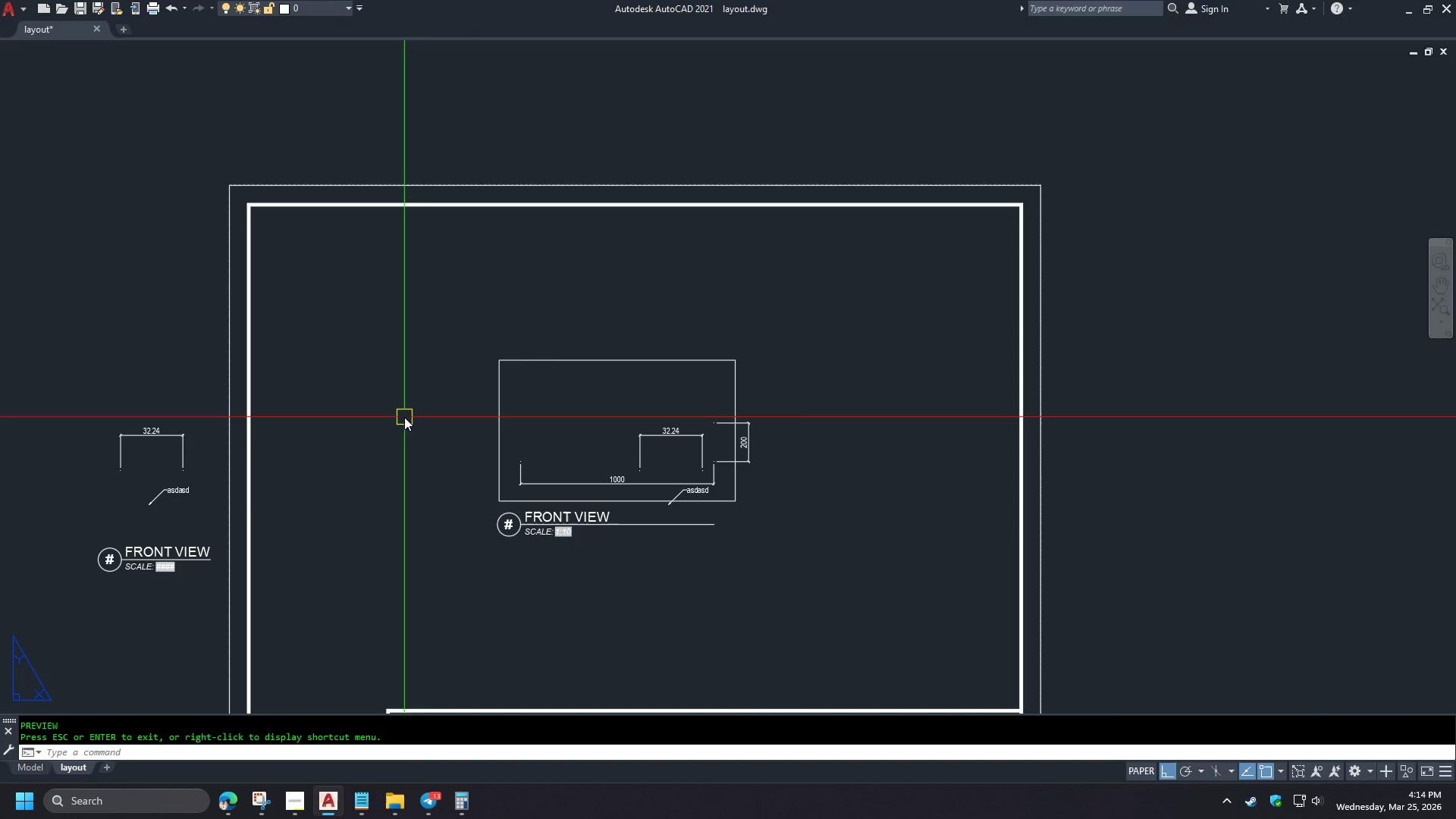 
type(mv )
 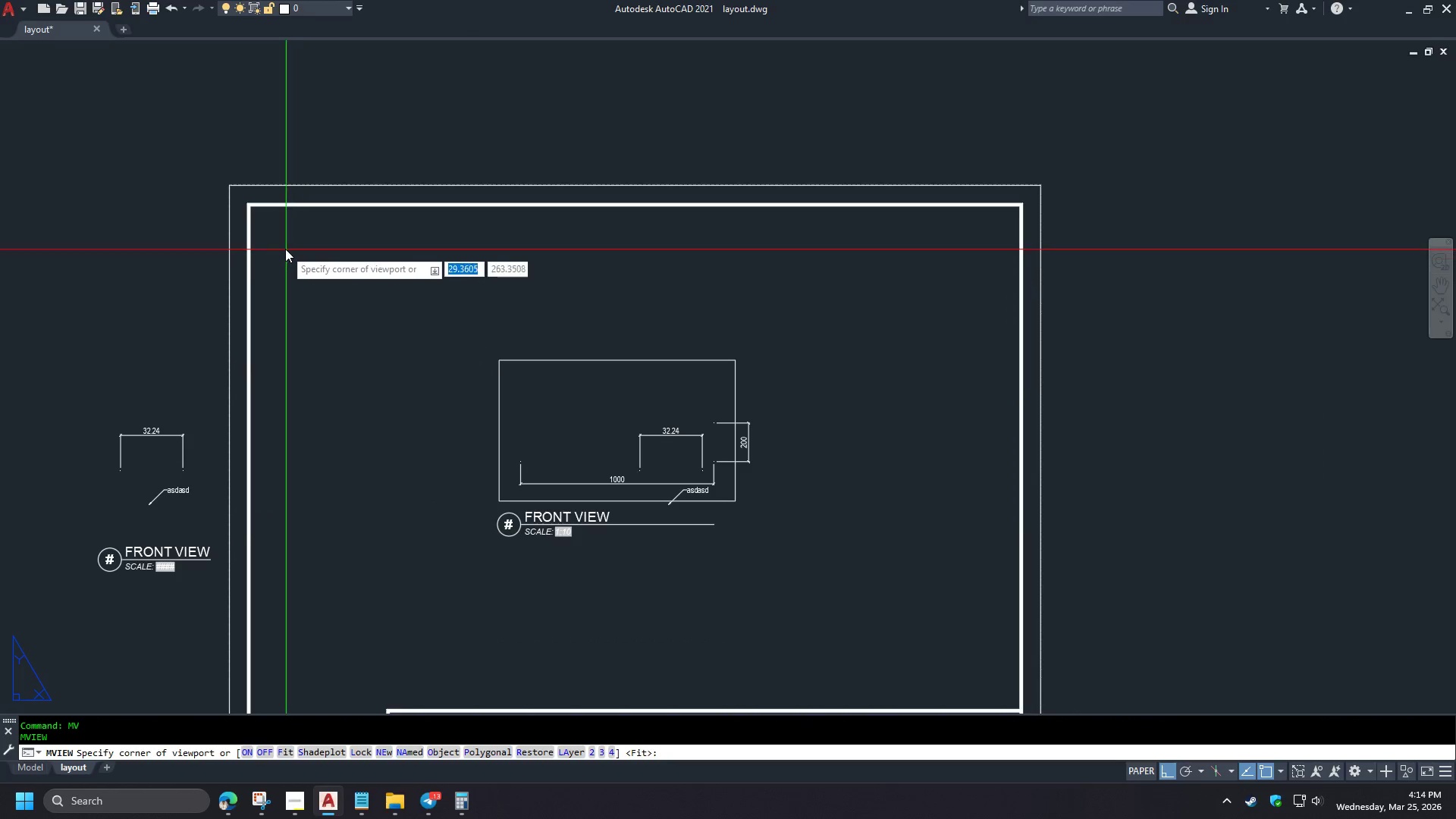 
scroll: coordinate [522, 554], scroll_direction: down, amount: 1.0
 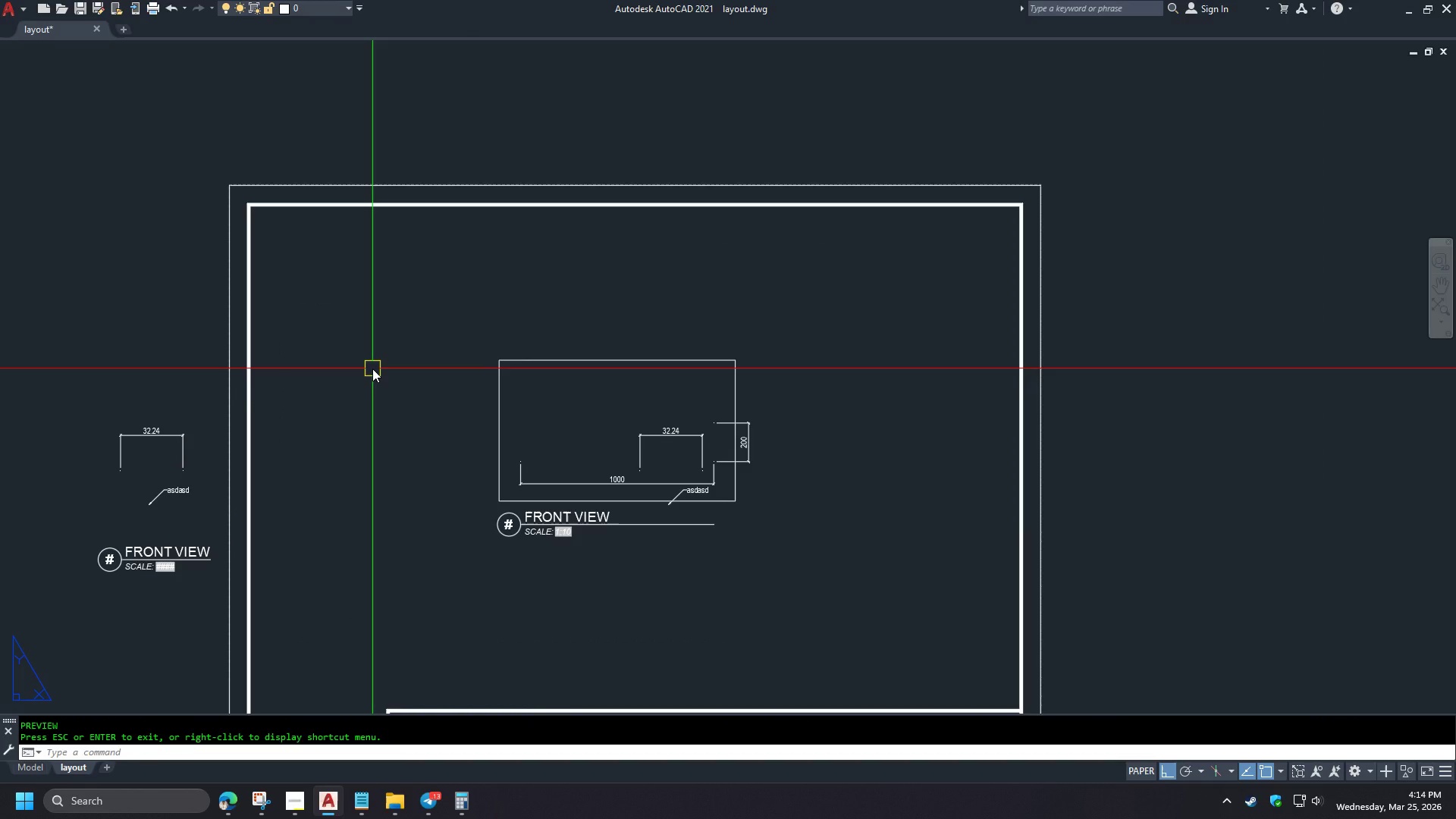 
left_click_drag(start_coordinate=[280, 244], to_coordinate=[287, 251])
 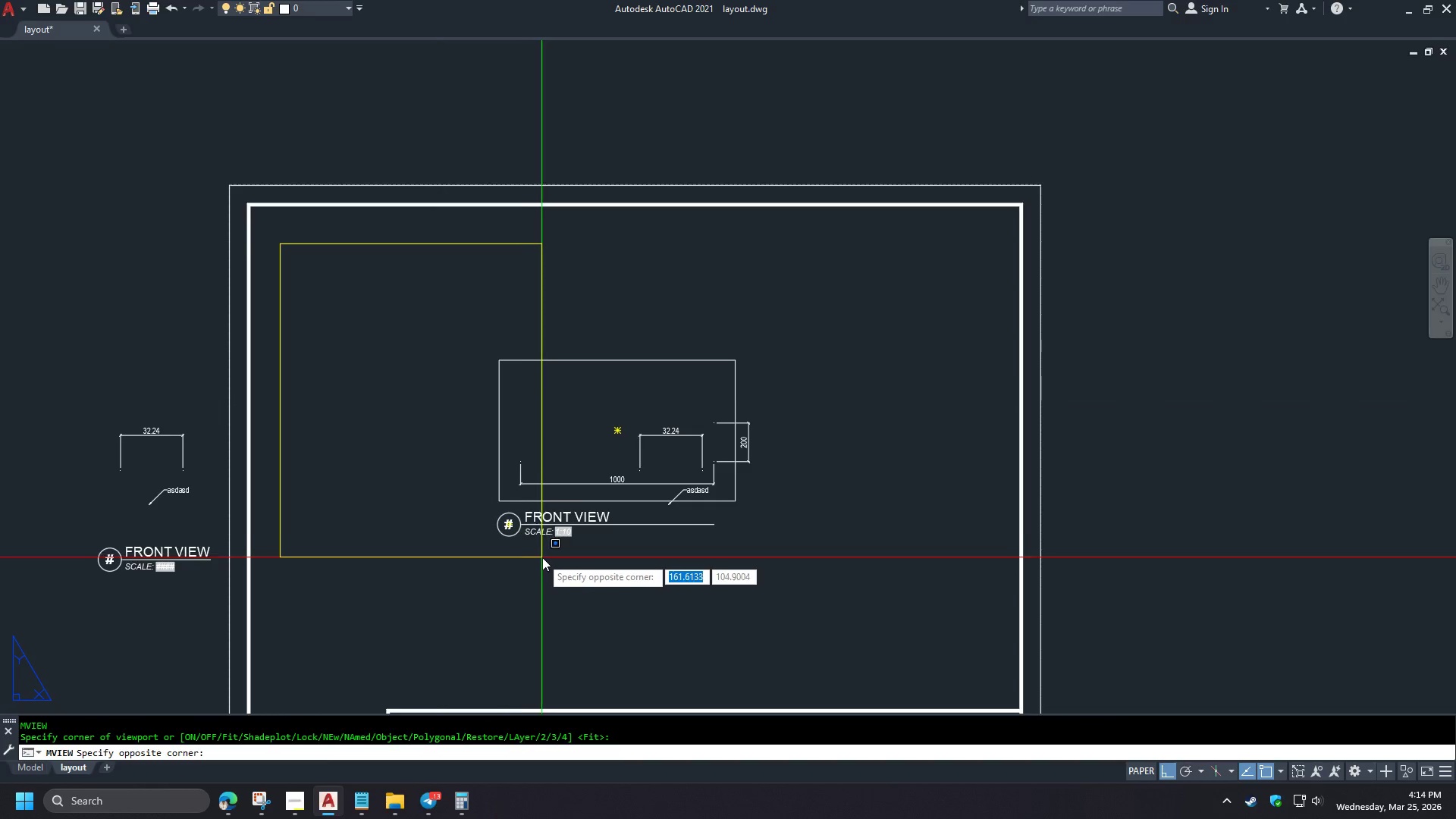 
left_click([546, 566])
 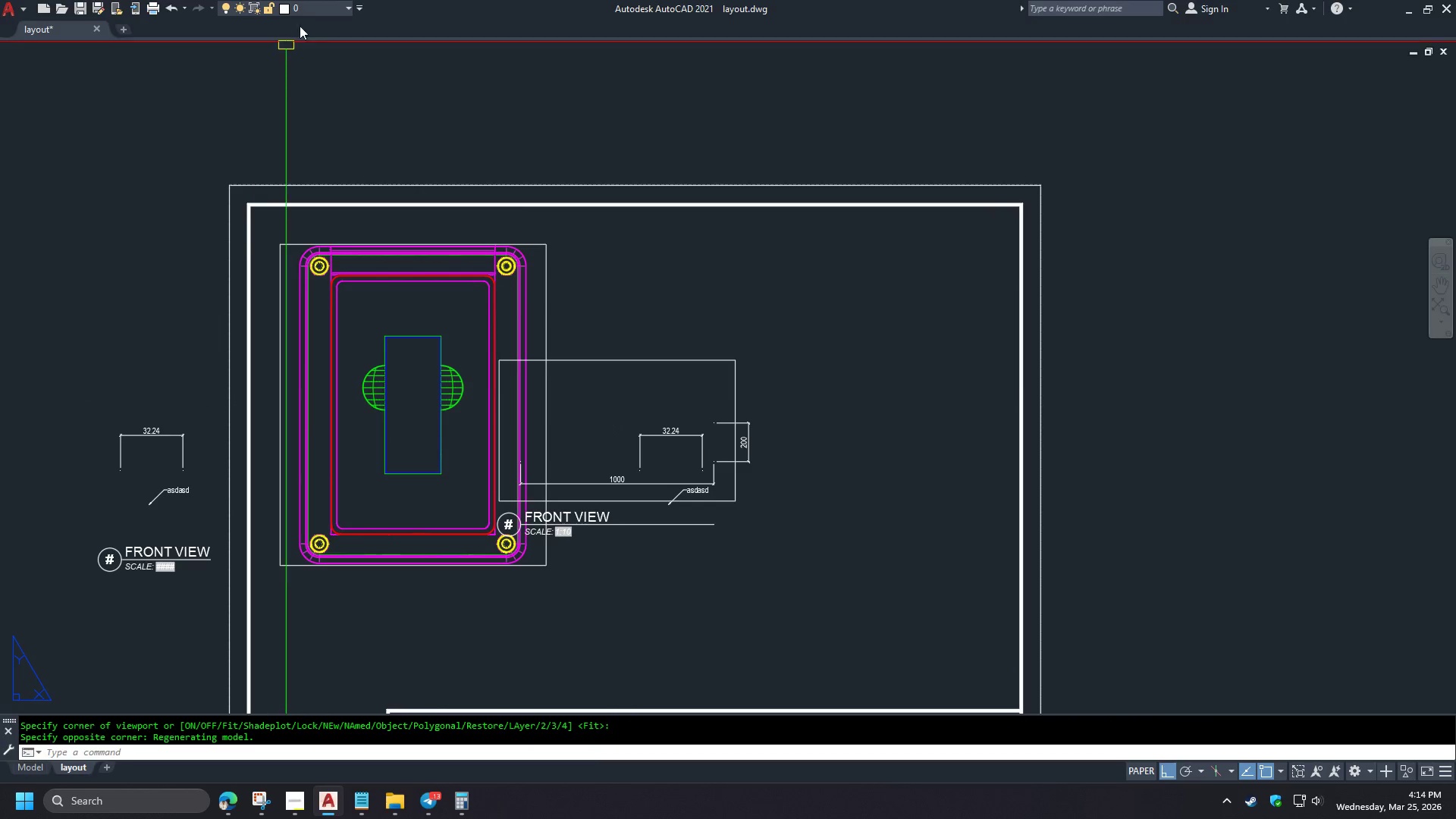 
left_click([319, 12])
 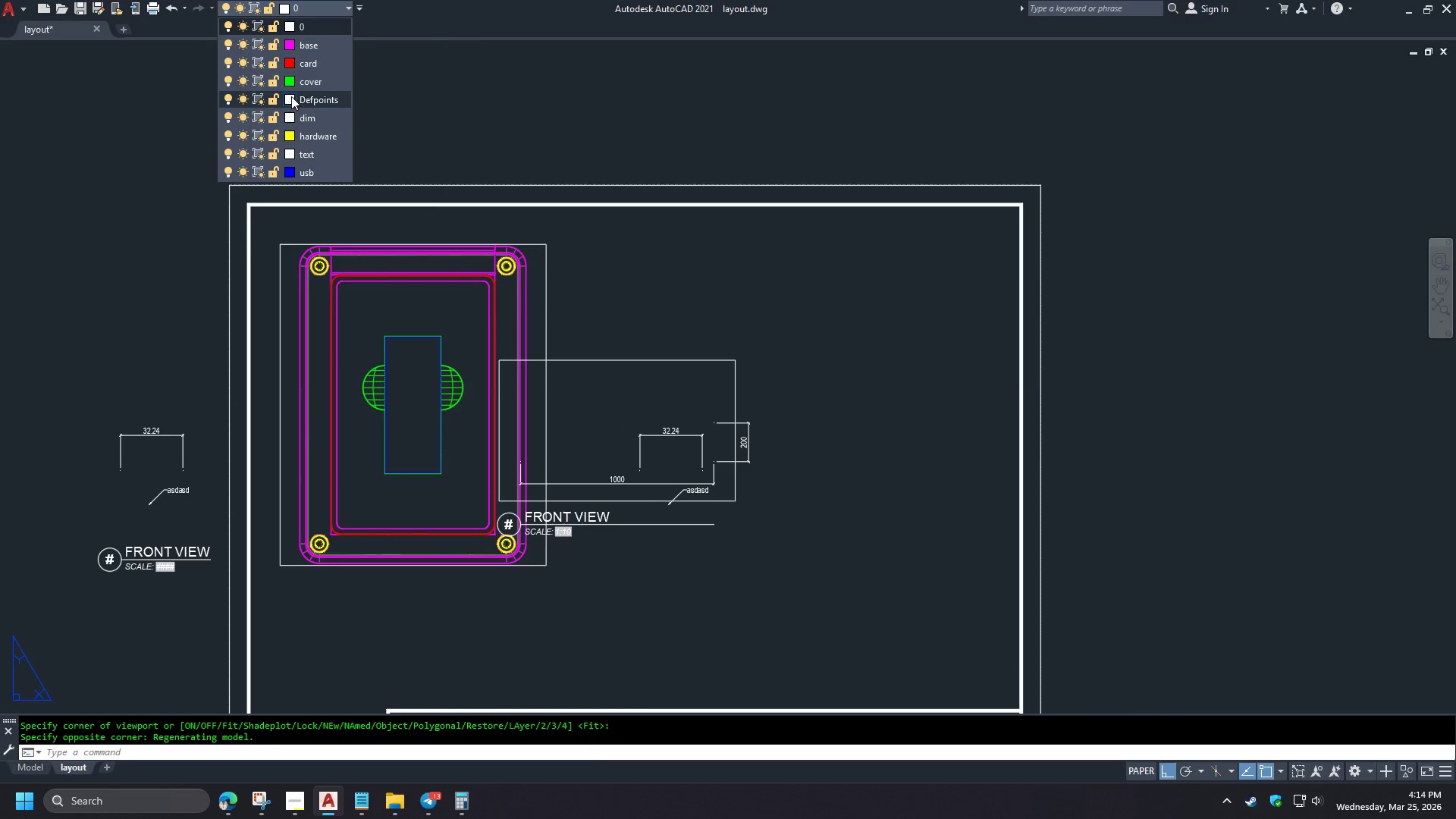 
wait(6.61)
 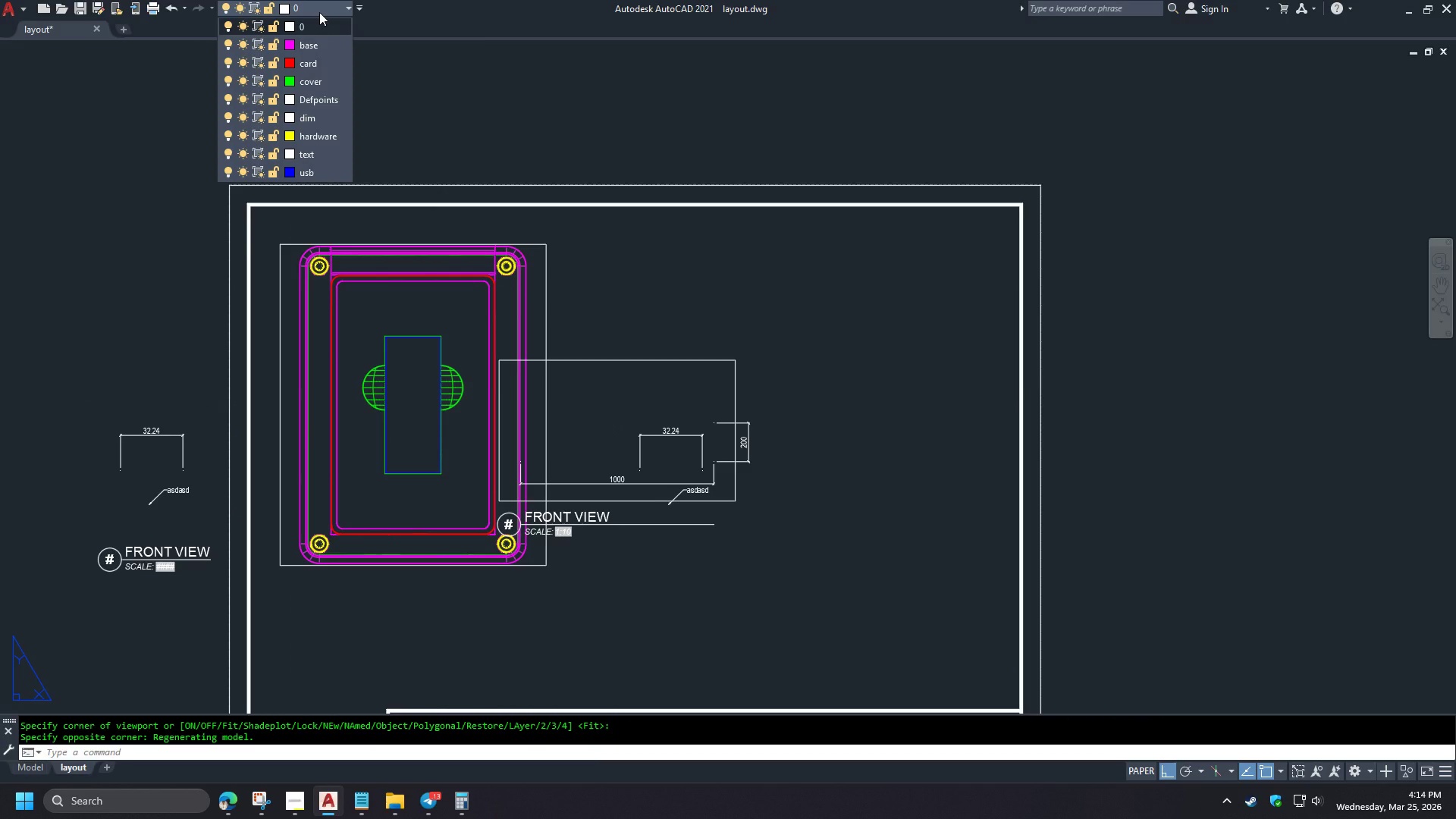 
left_click([479, 140])
 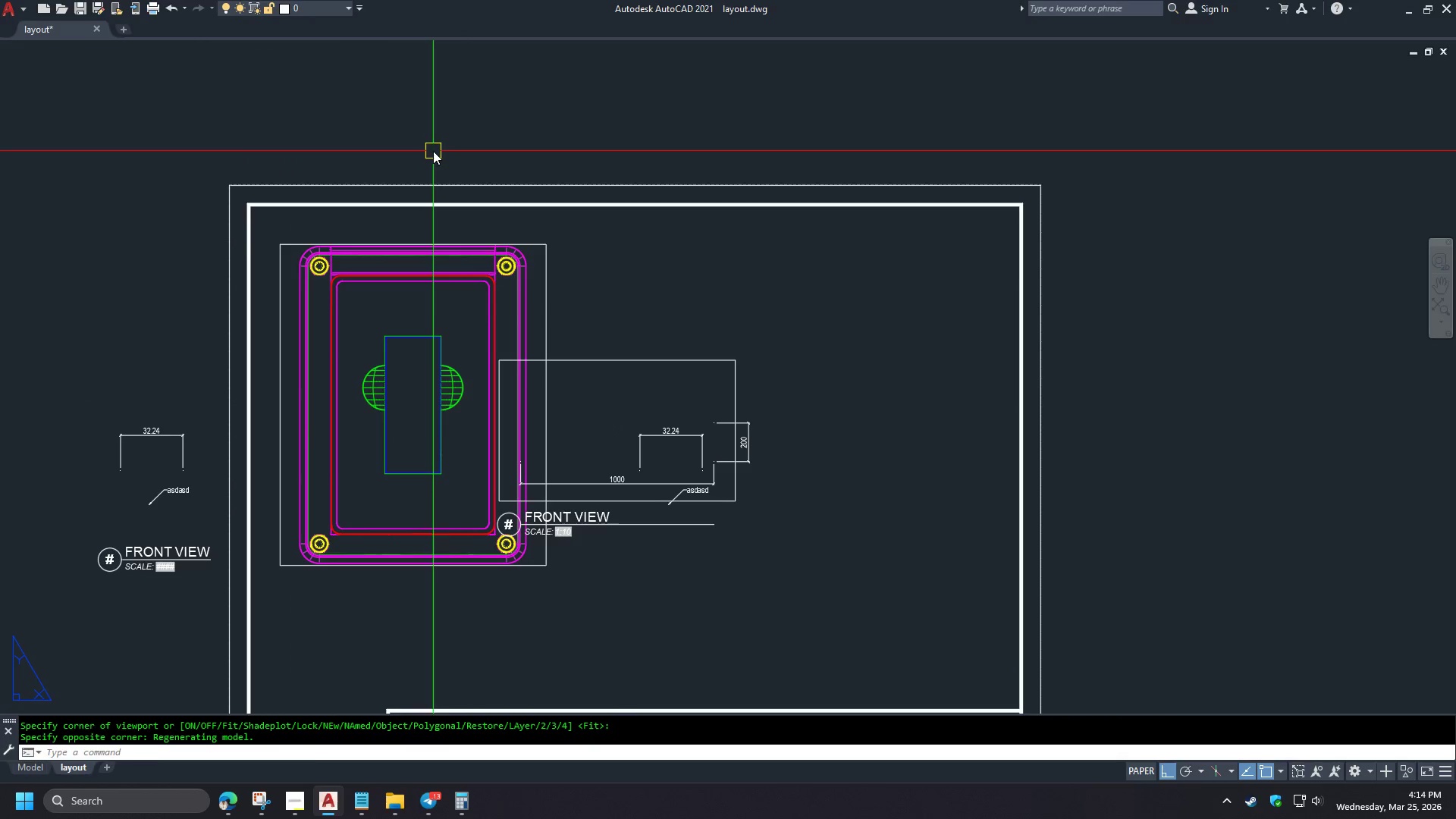 
double_click([433, 151])
 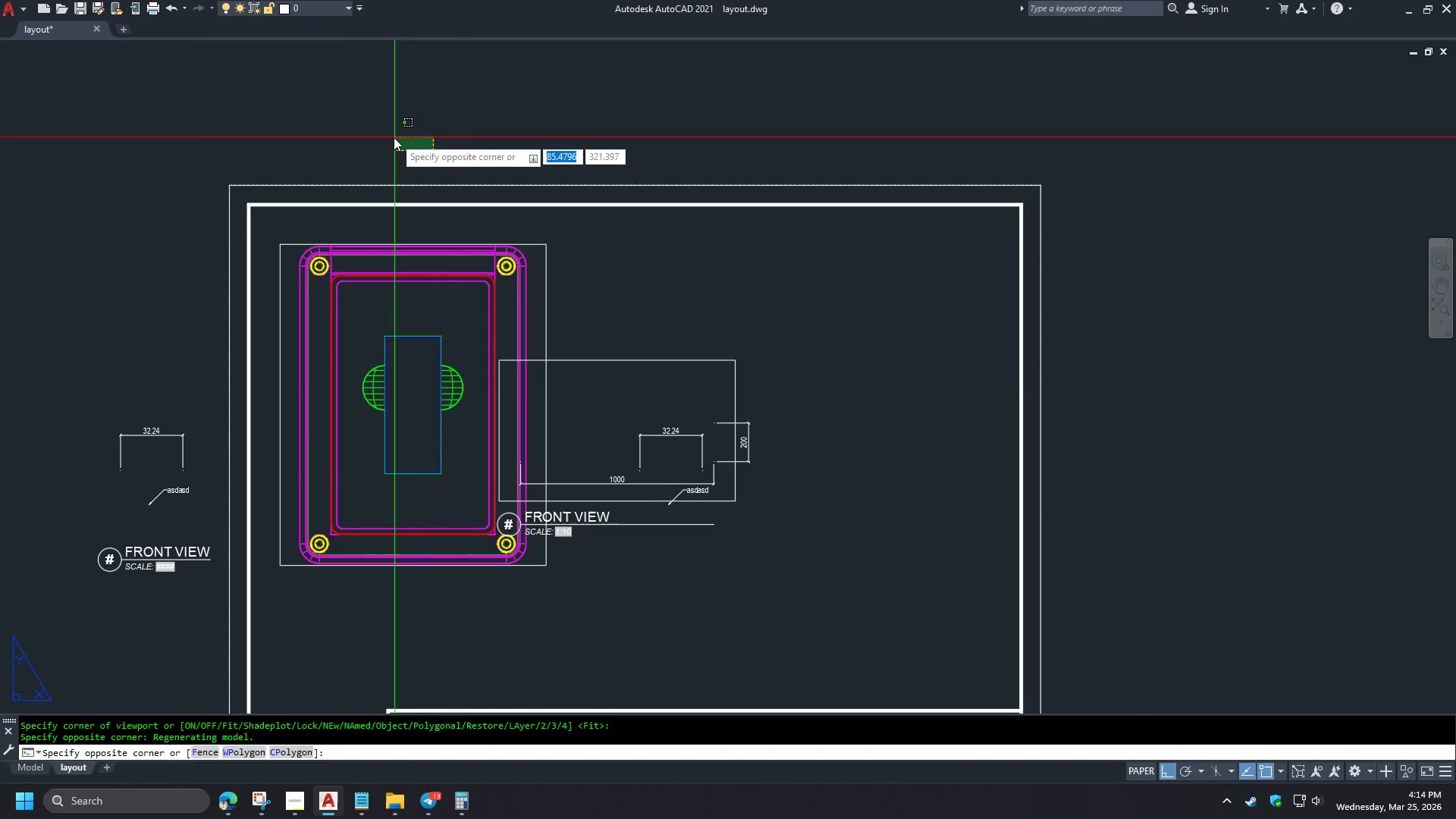 
triple_click([393, 136])
 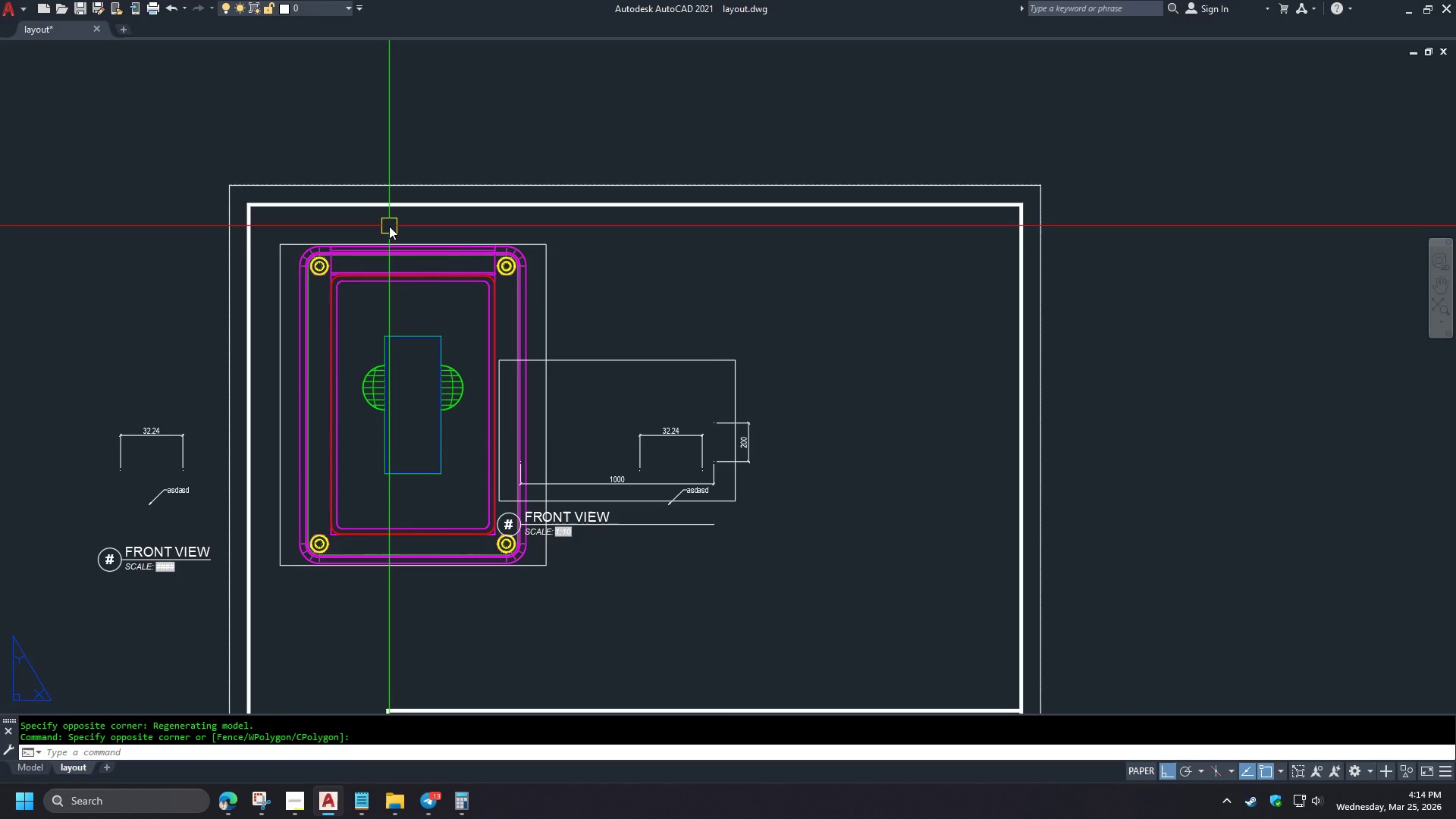 
wait(6.73)
 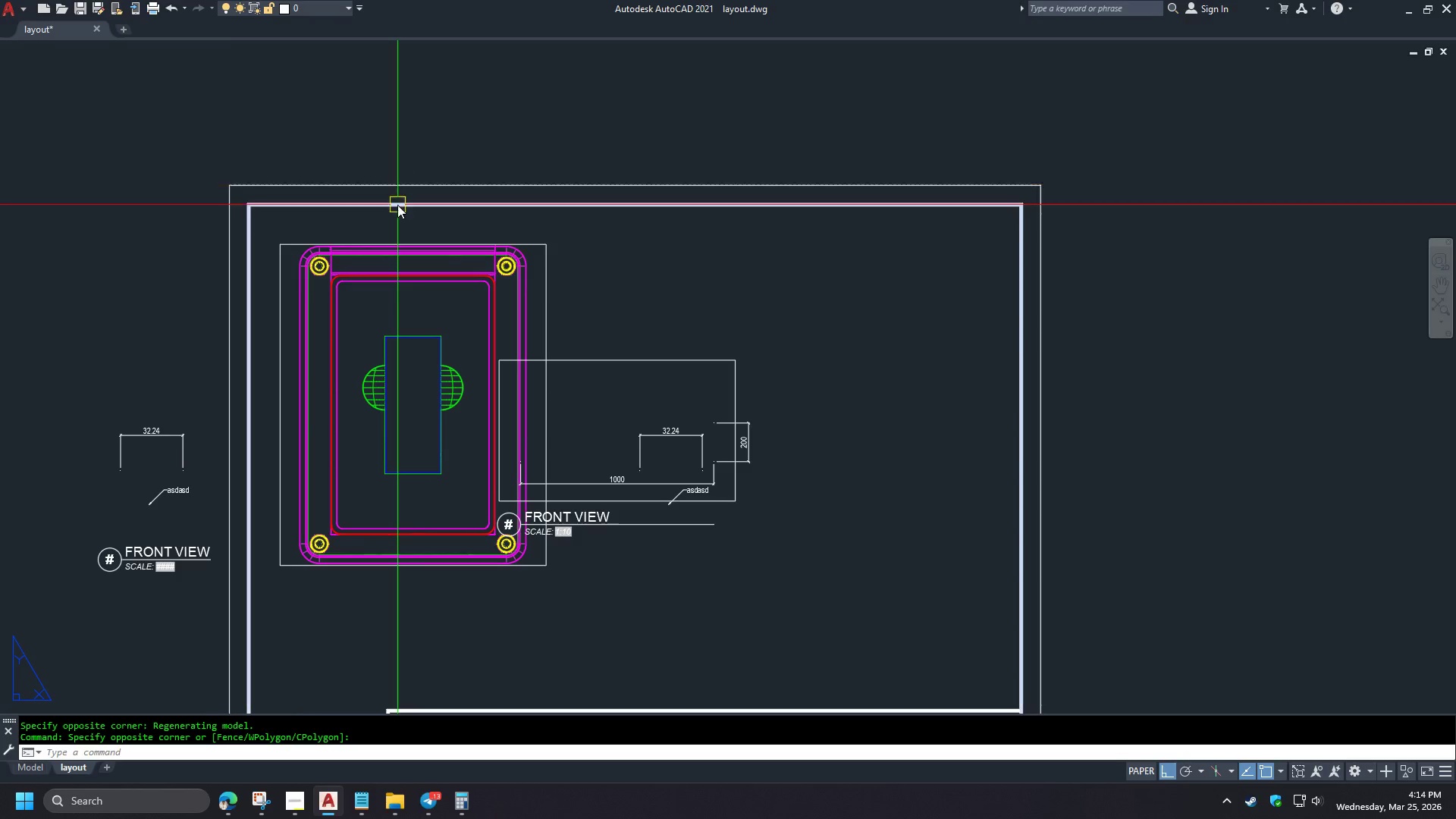 
type(lt )
 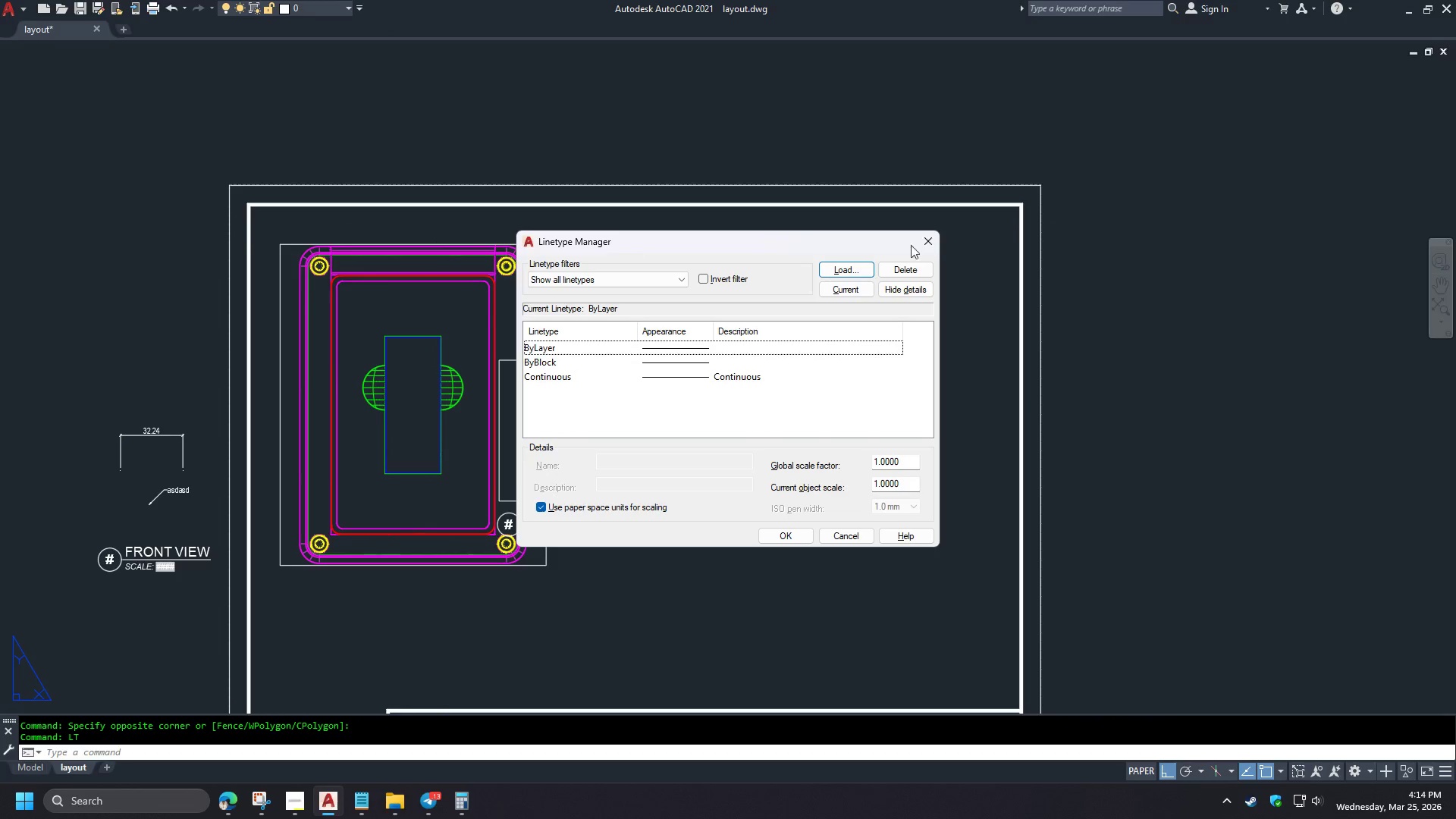 
left_click([933, 246])
 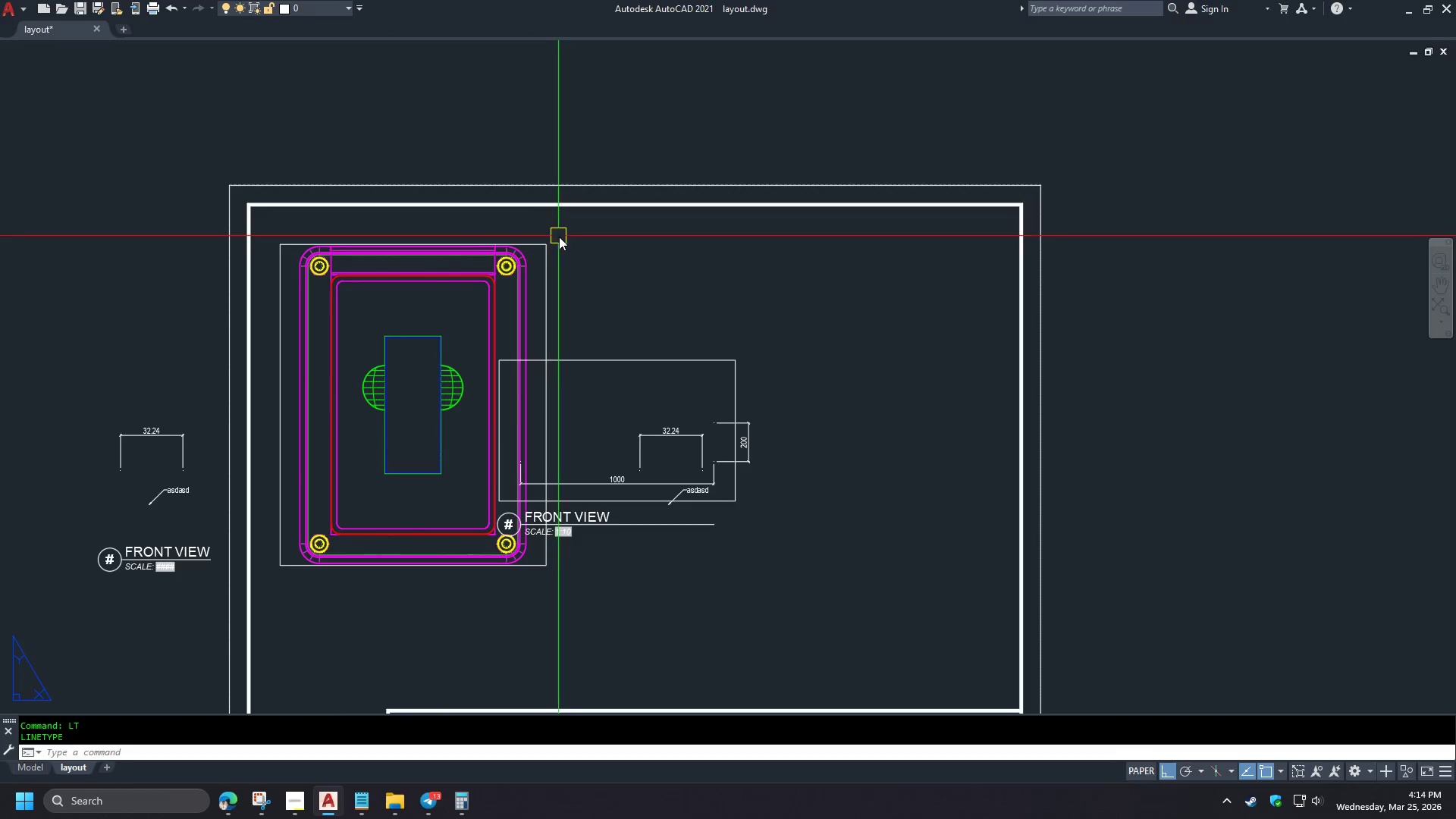 
left_click([463, 315])
 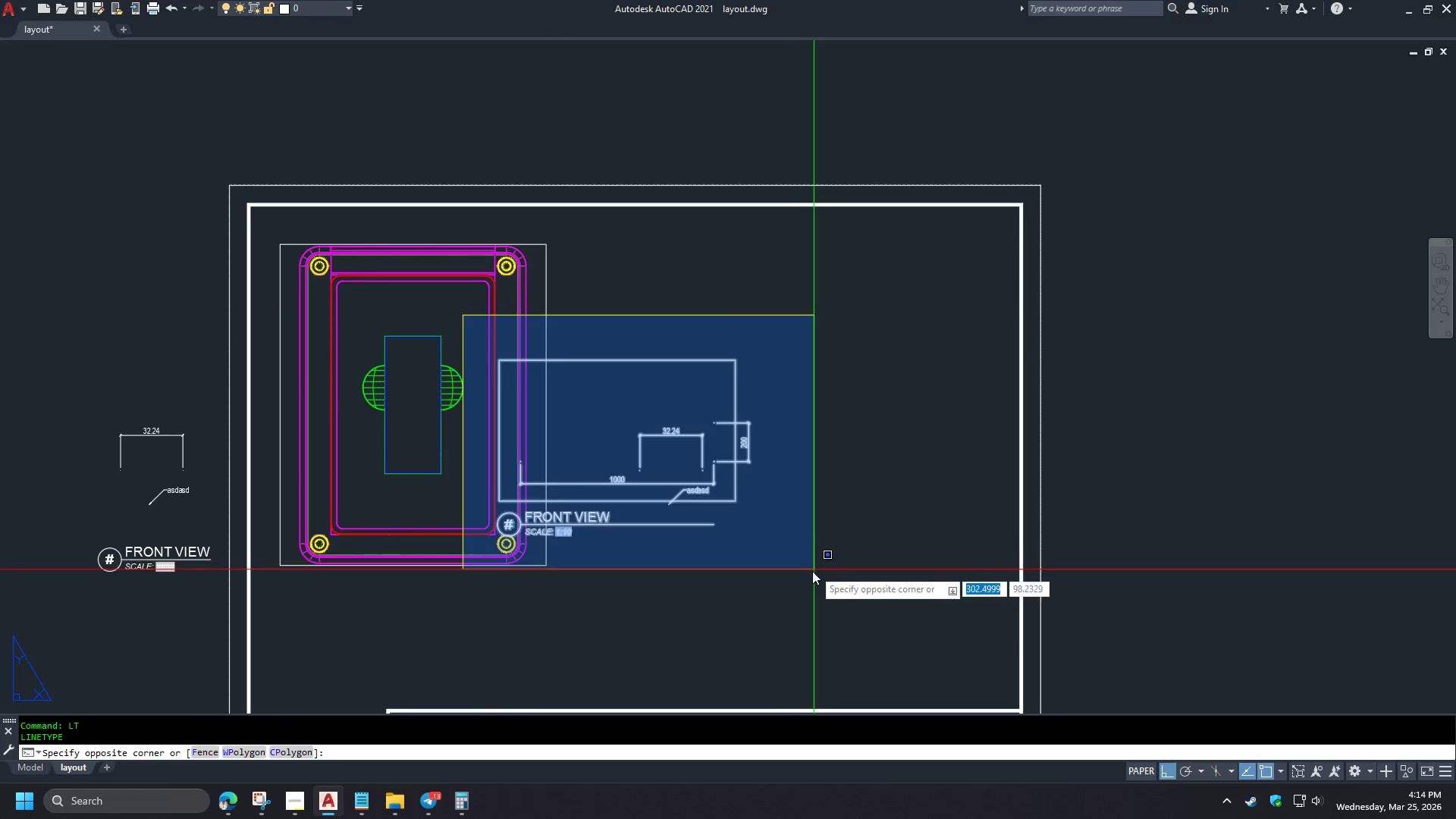 
left_click([808, 583])
 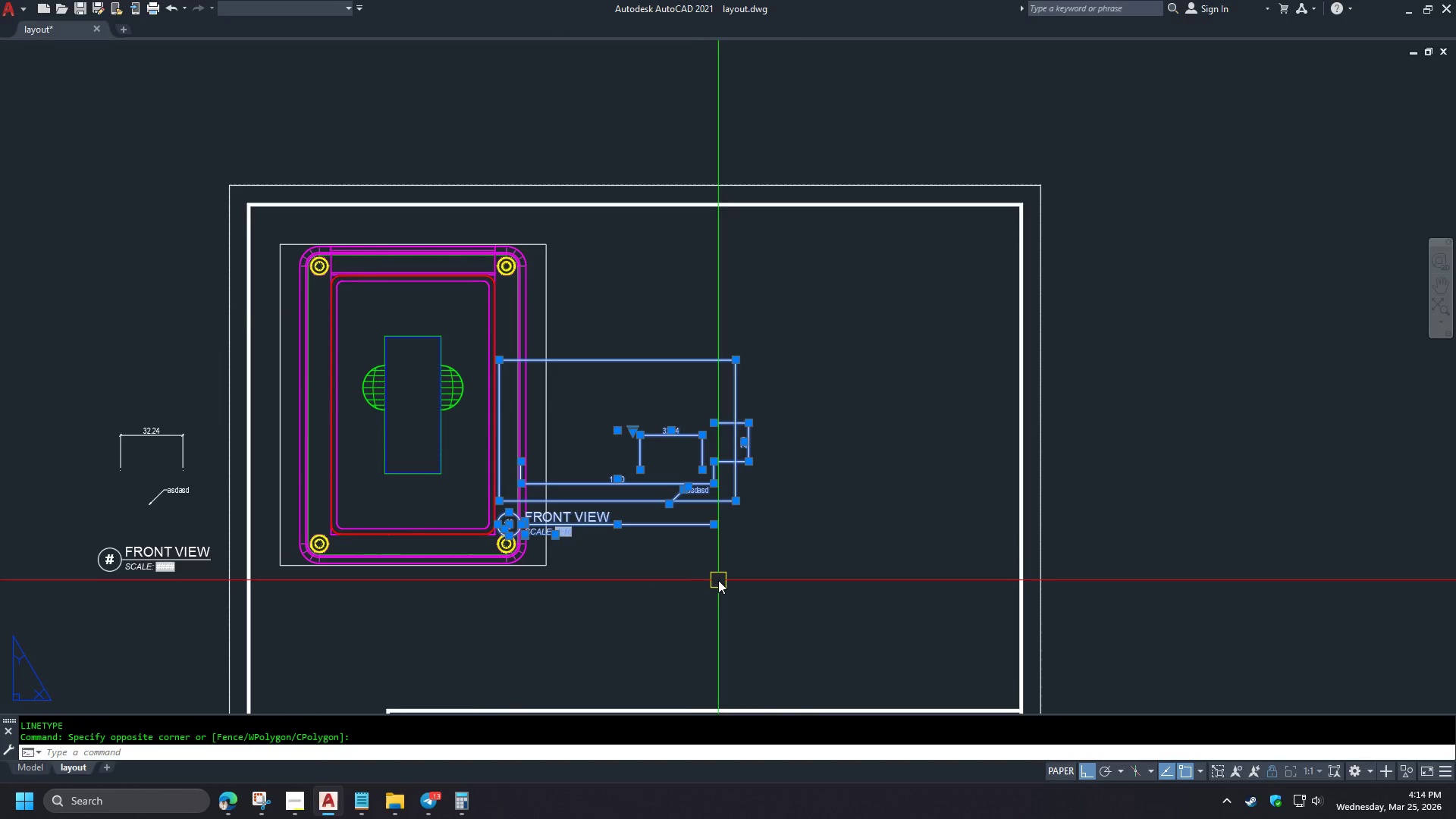 
key(M)
 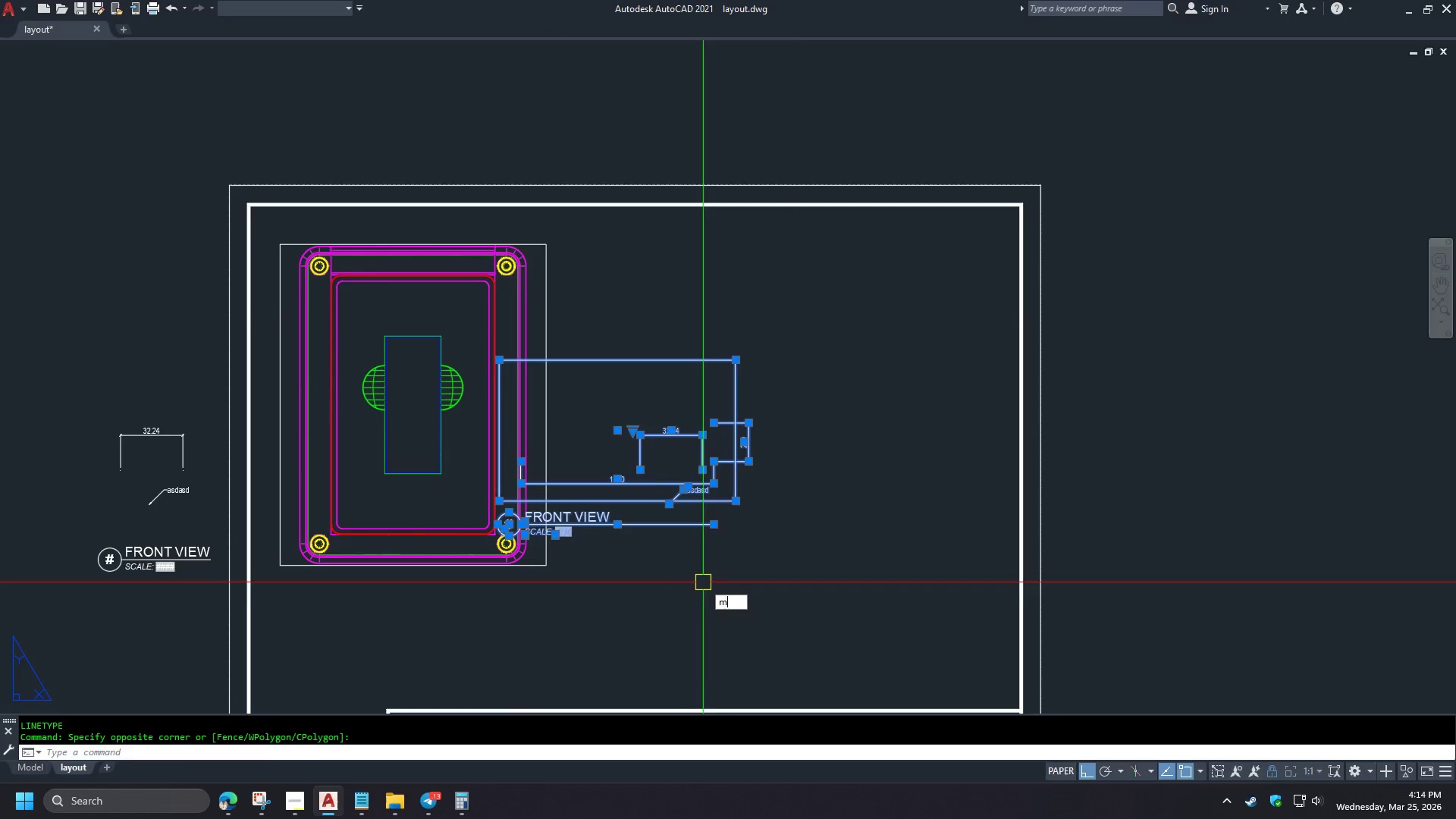 
key(Space)
 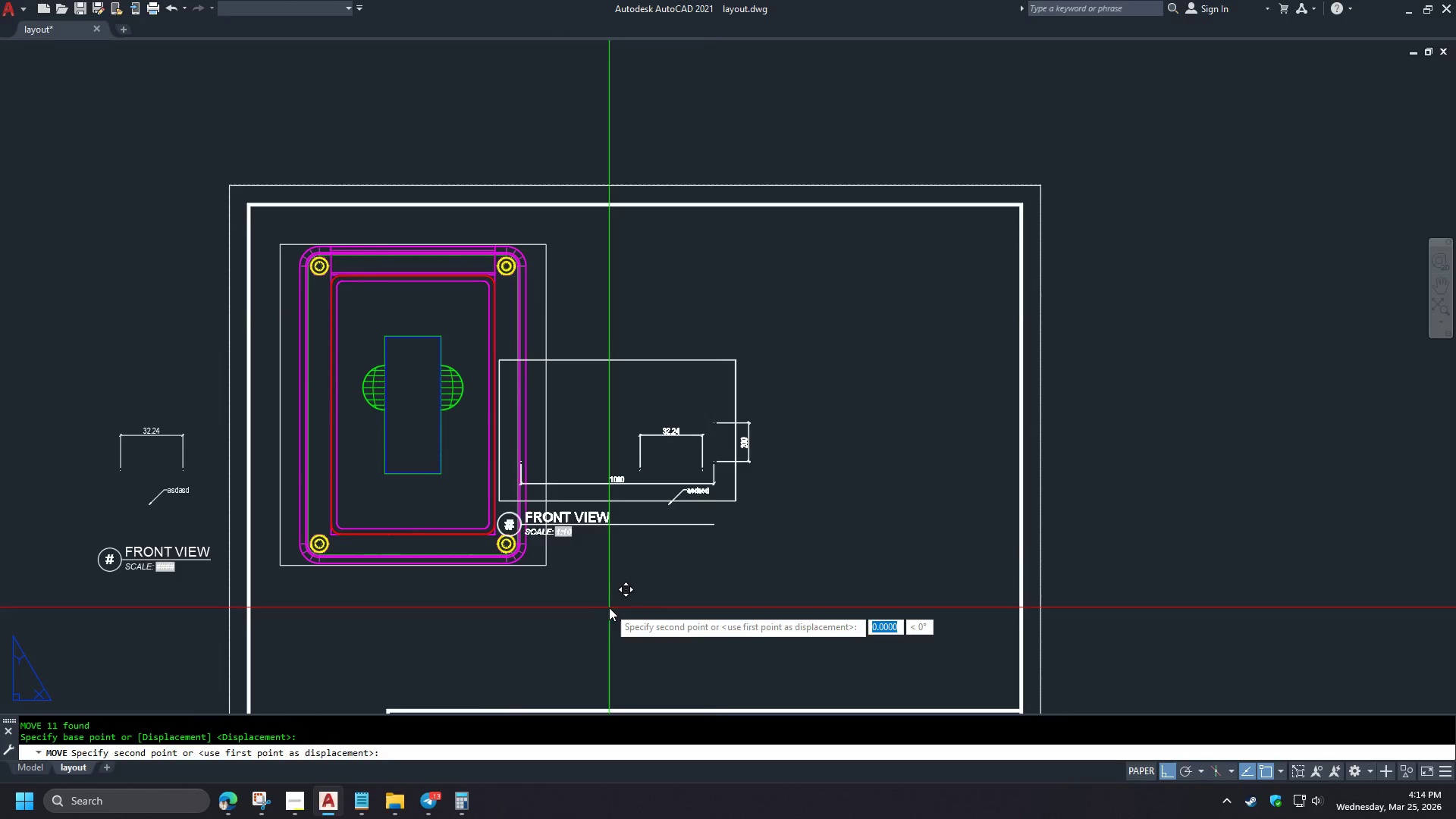 
left_click([609, 607])
 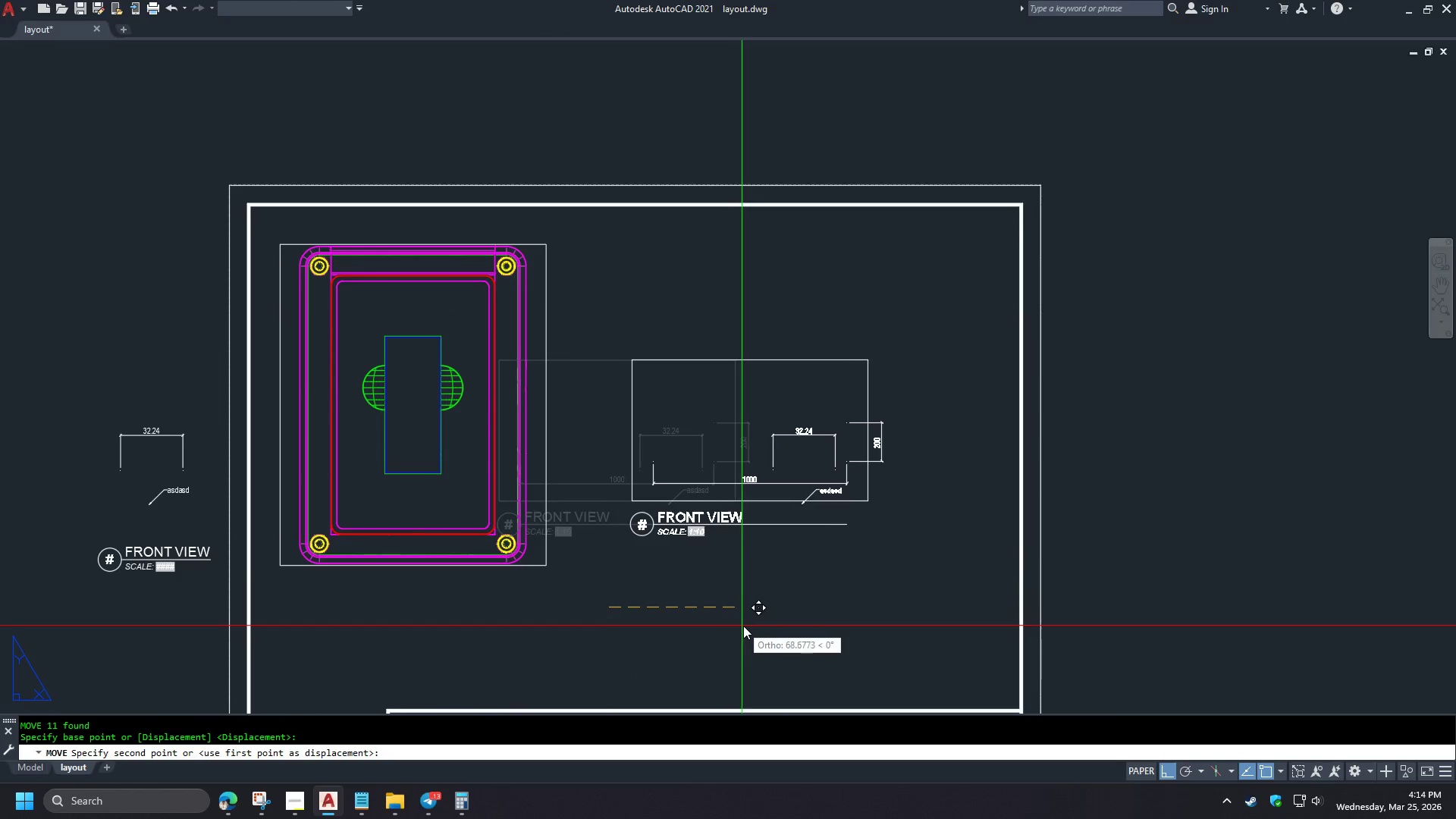 
left_click([743, 626])
 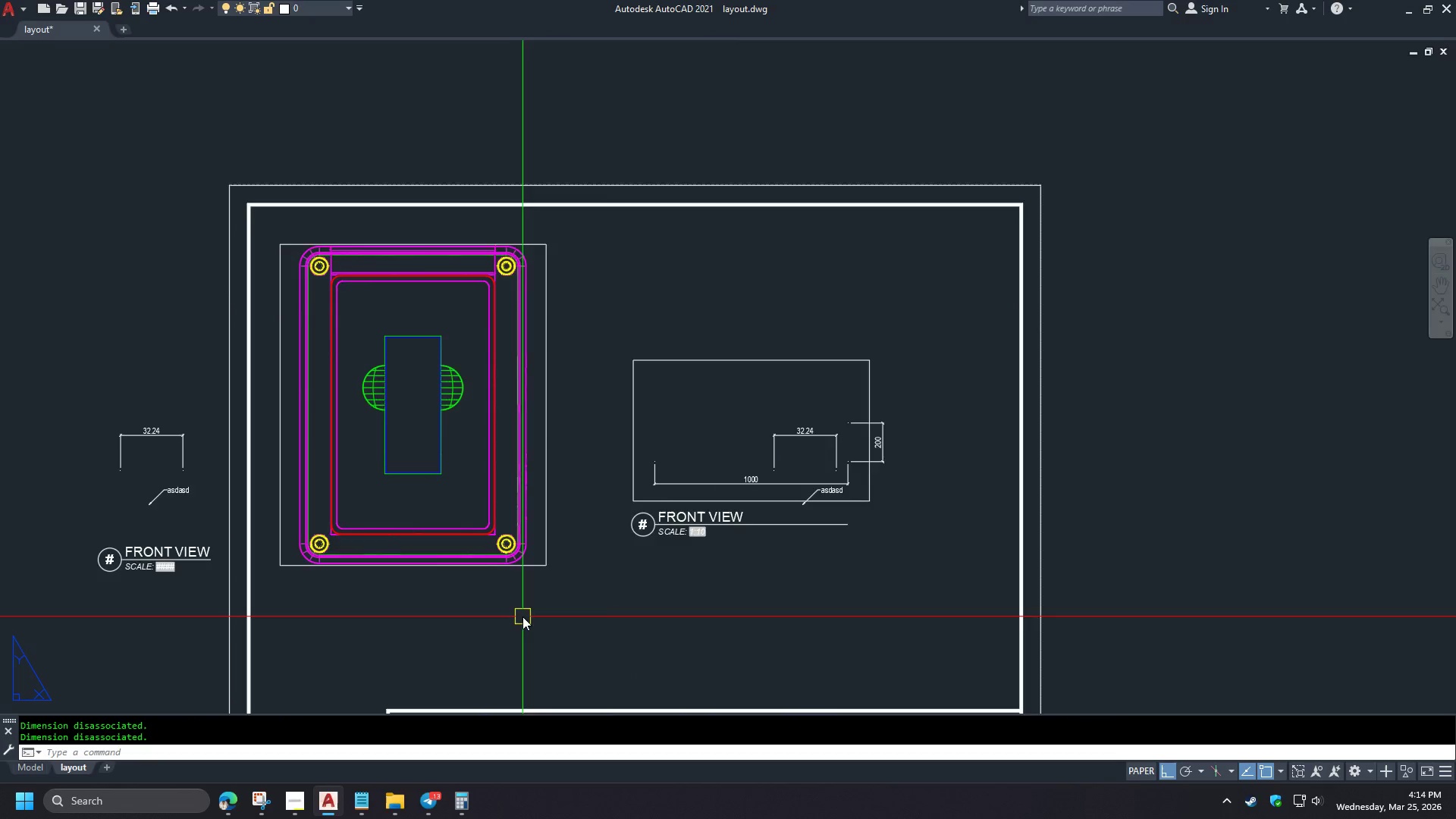 
left_click([472, 530])
 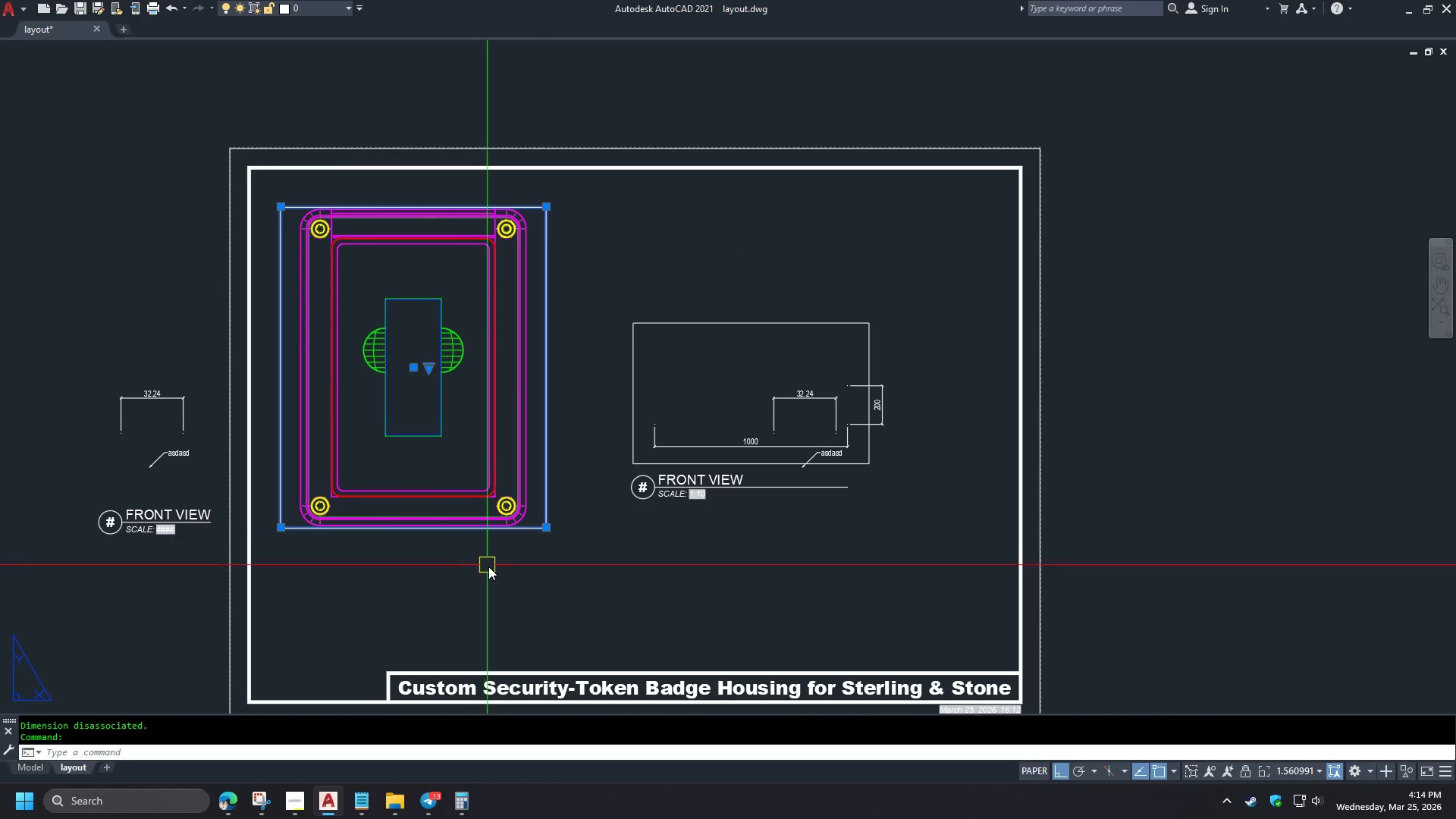 
key(Control+1)
 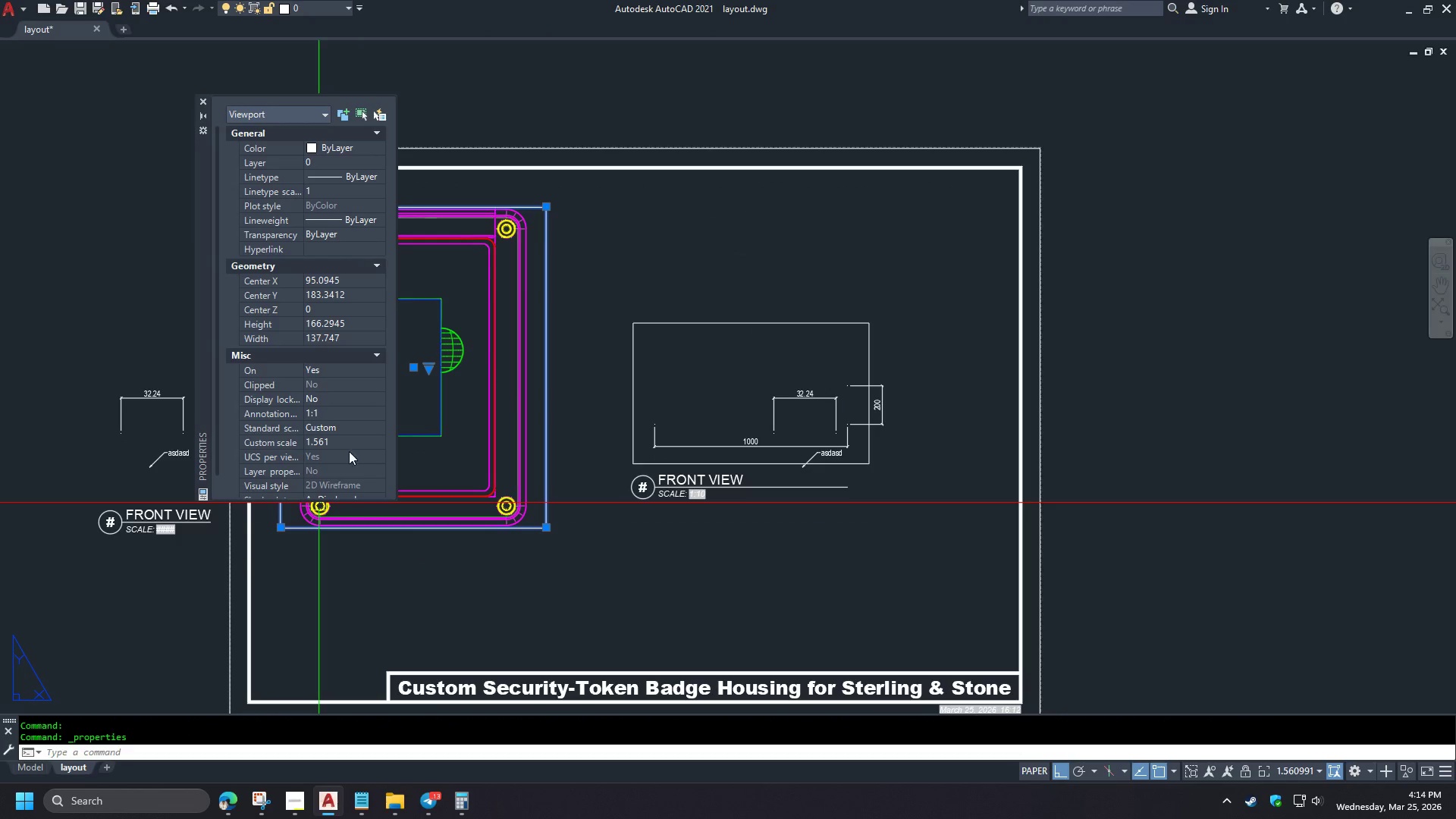 
scroll: coordinate [500, 613], scroll_direction: down, amount: 1.0
 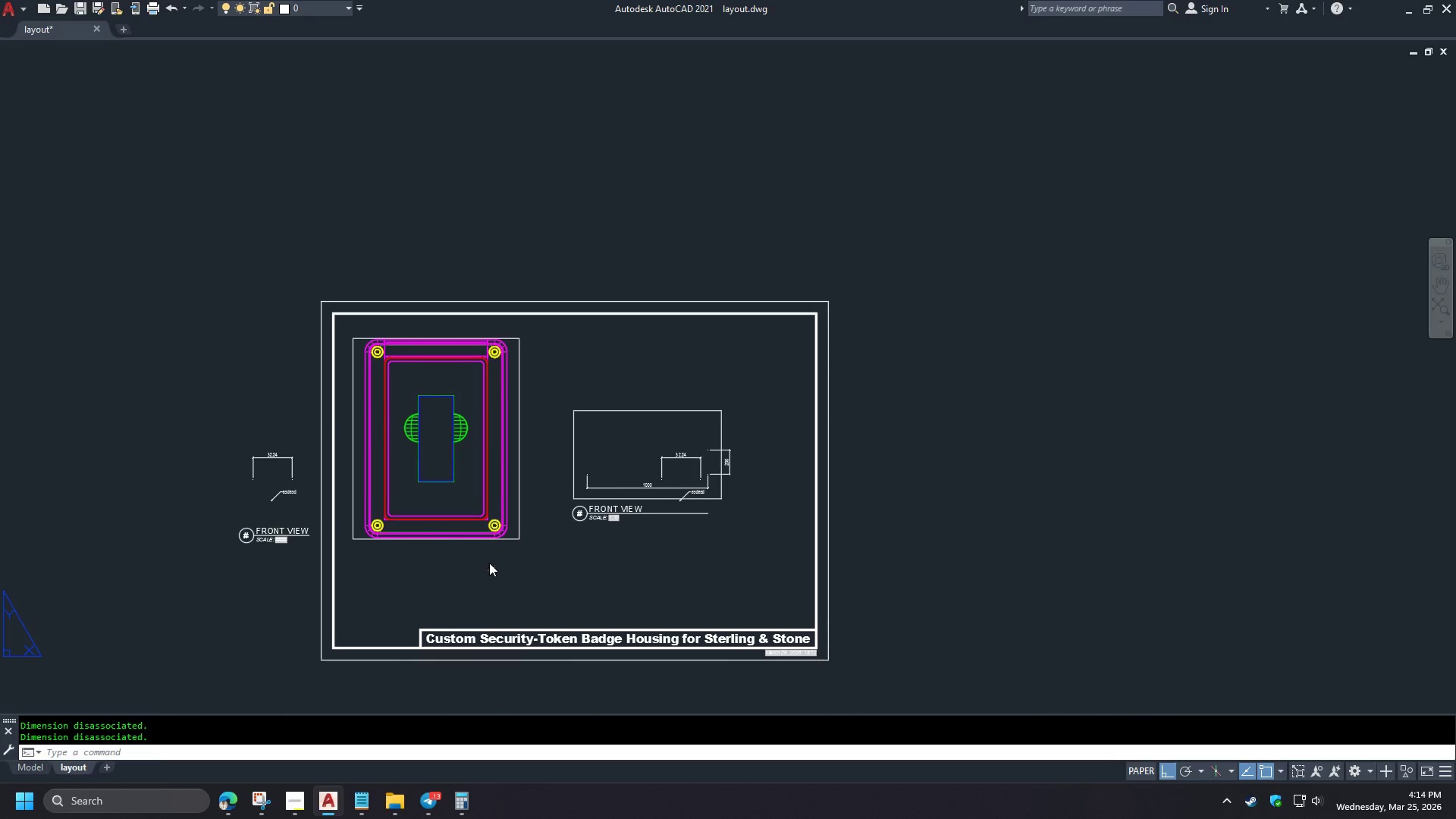 
left_click([341, 441])
 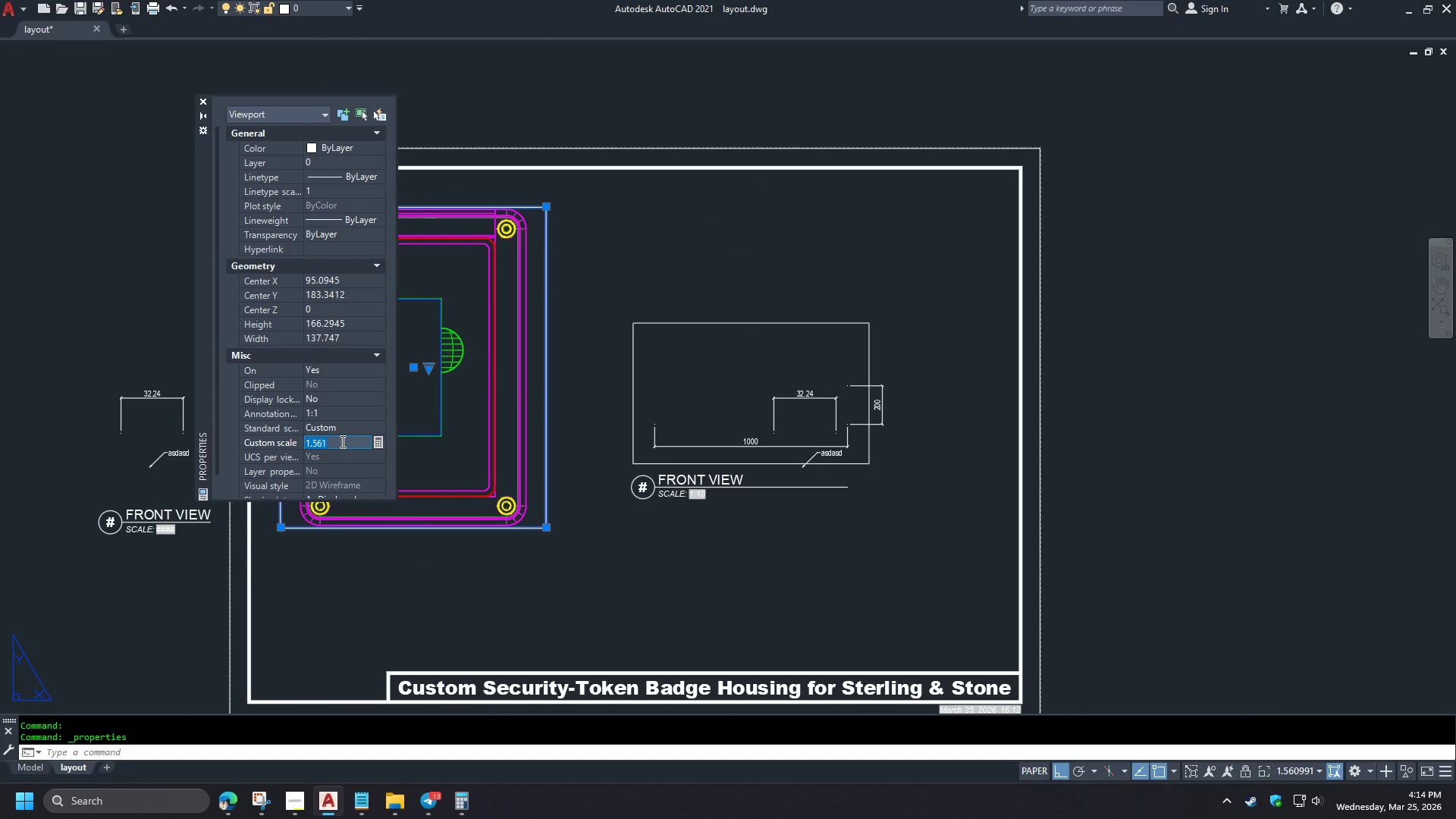 
scroll: coordinate [473, 559], scroll_direction: up, amount: 1.0
 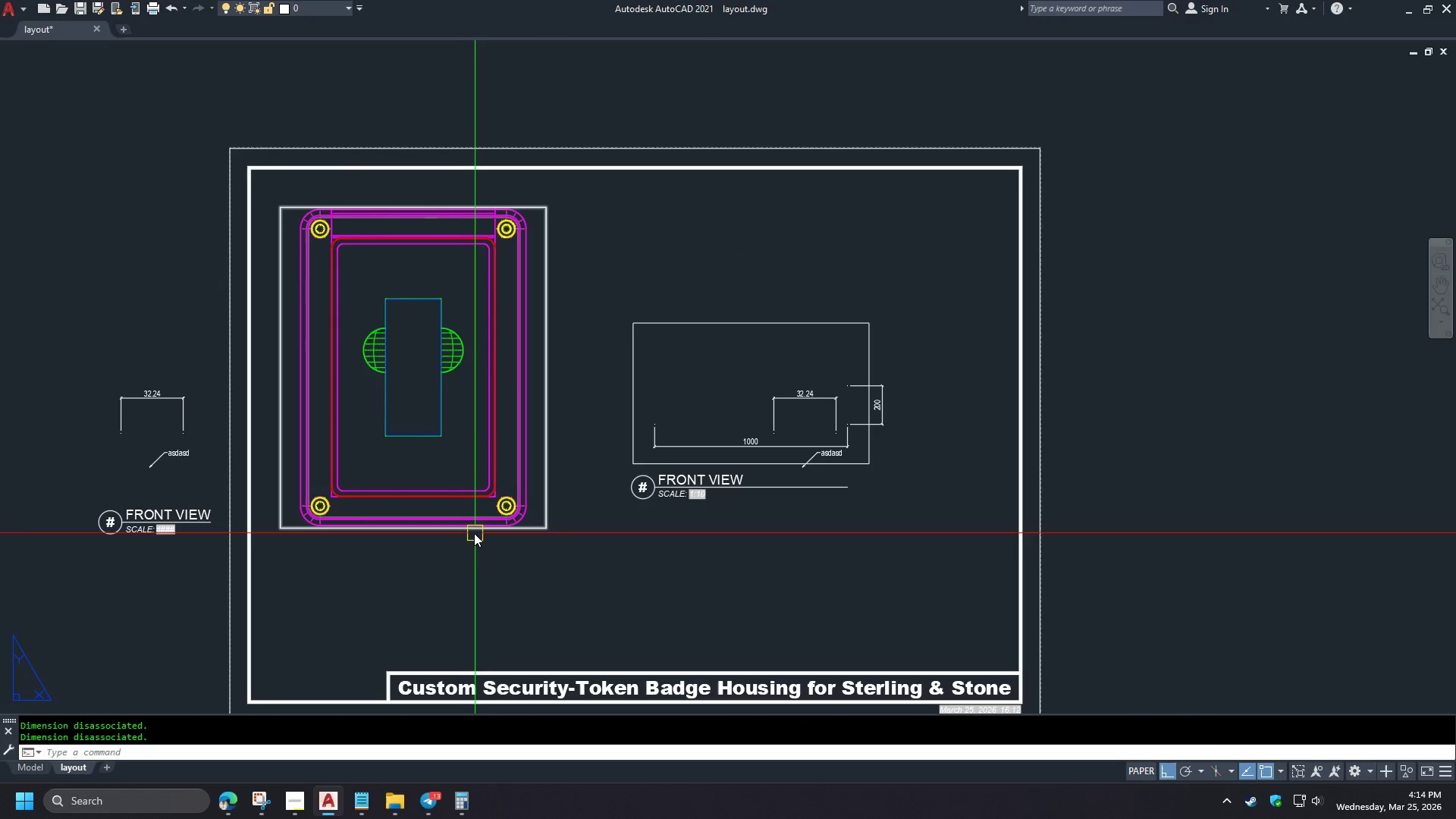 
key(Numpad1)
 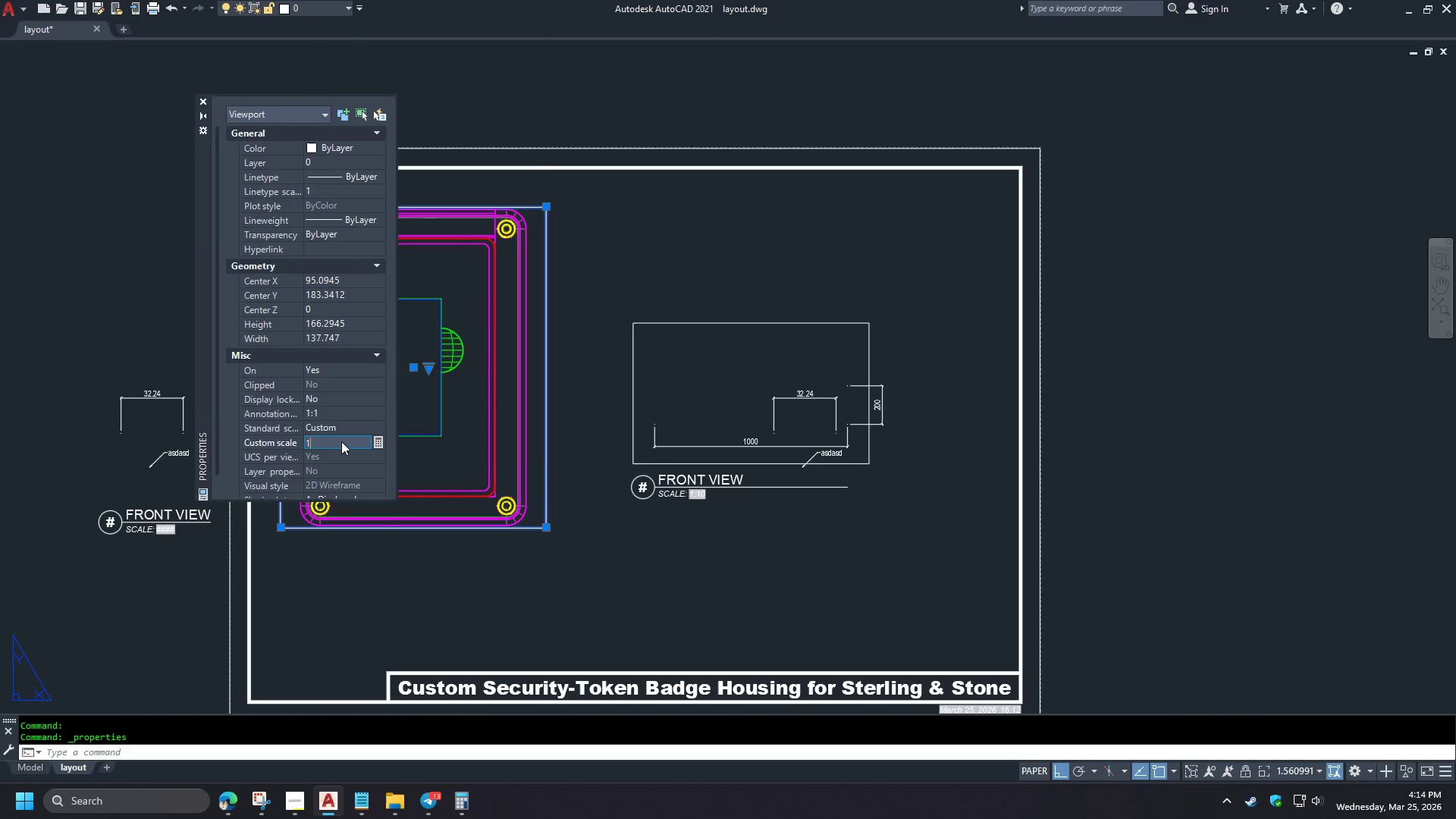 
key(NumpadEnter)
 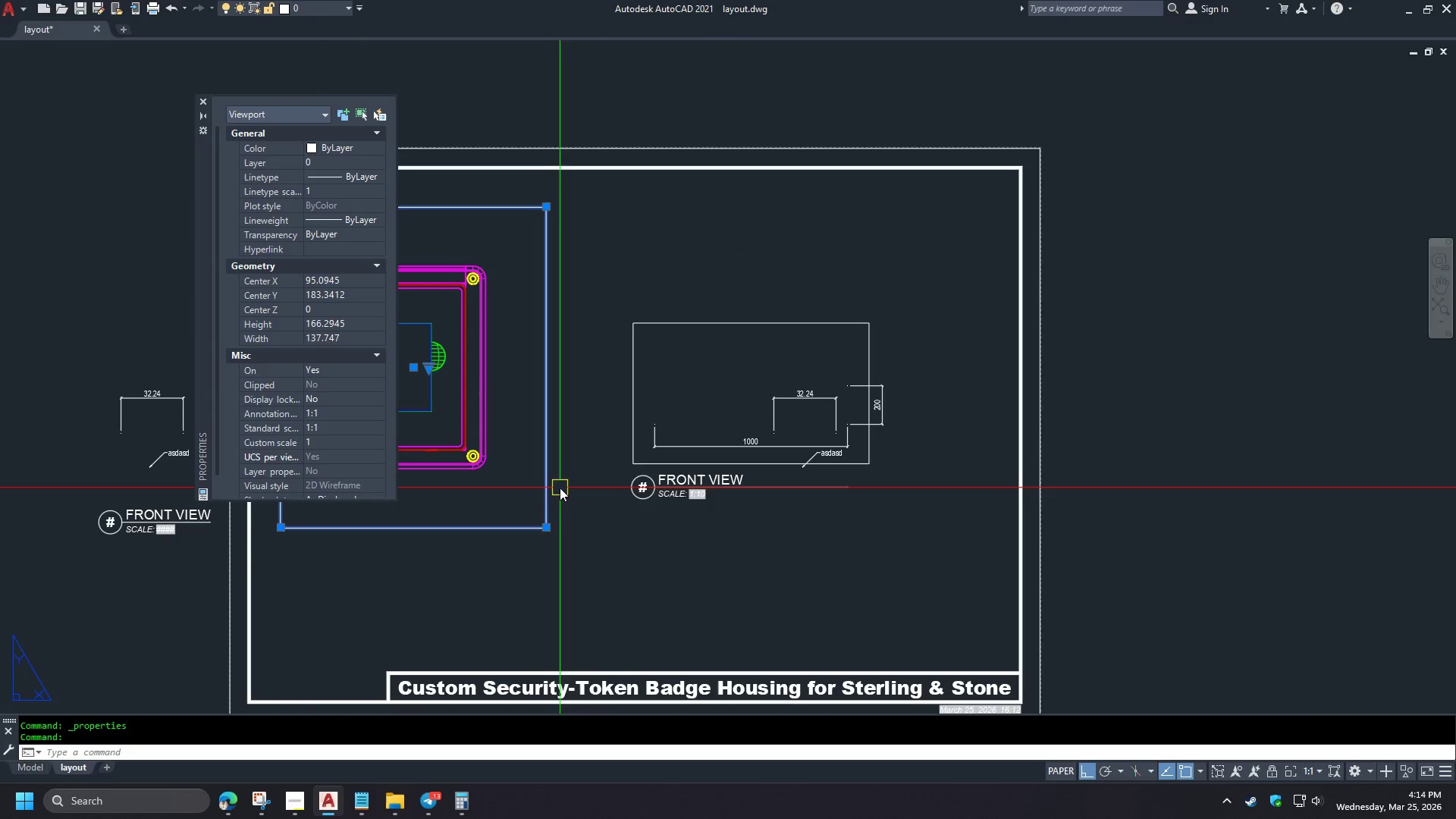 
key(Control+1)
 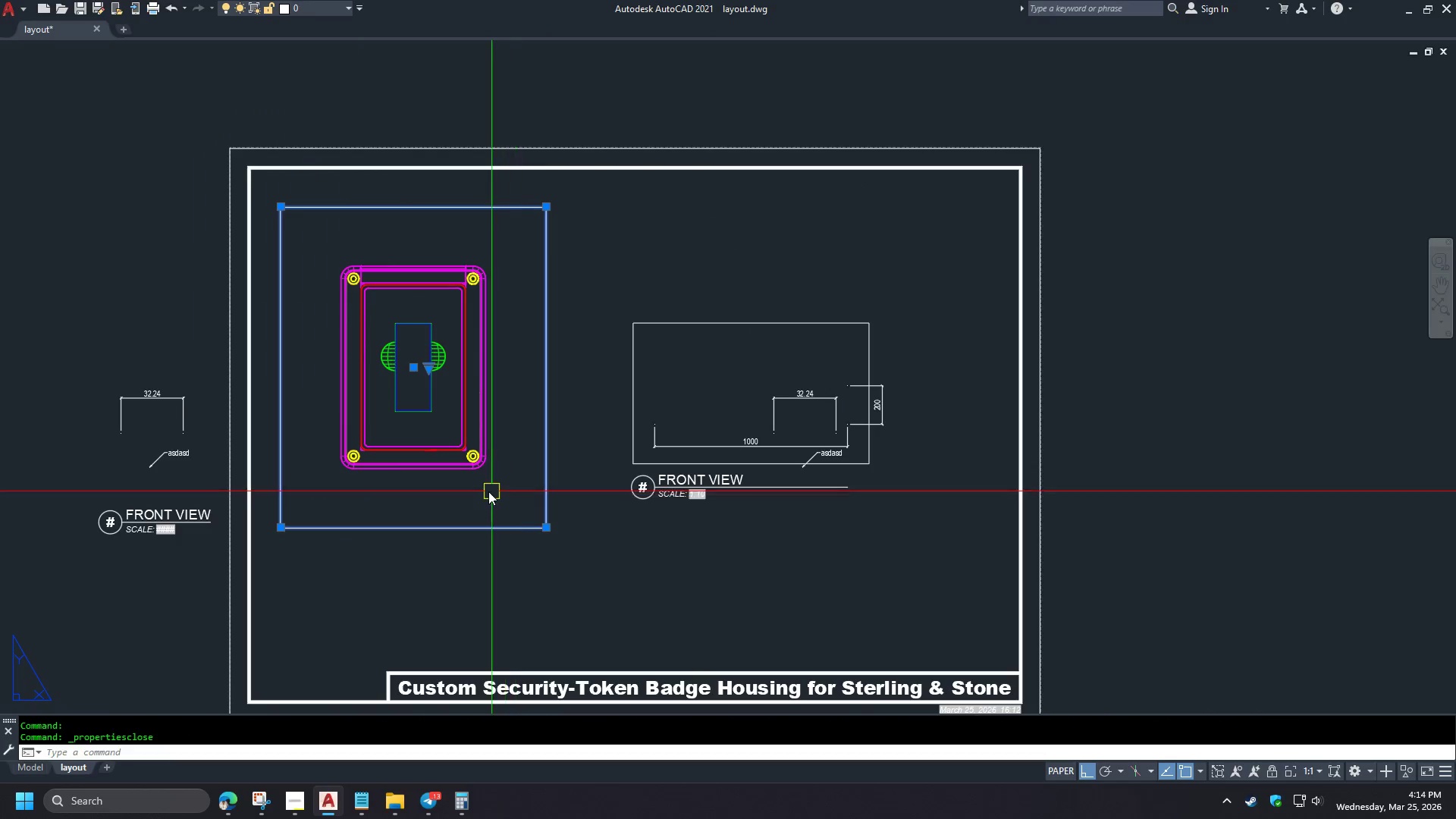 
key(Escape)
 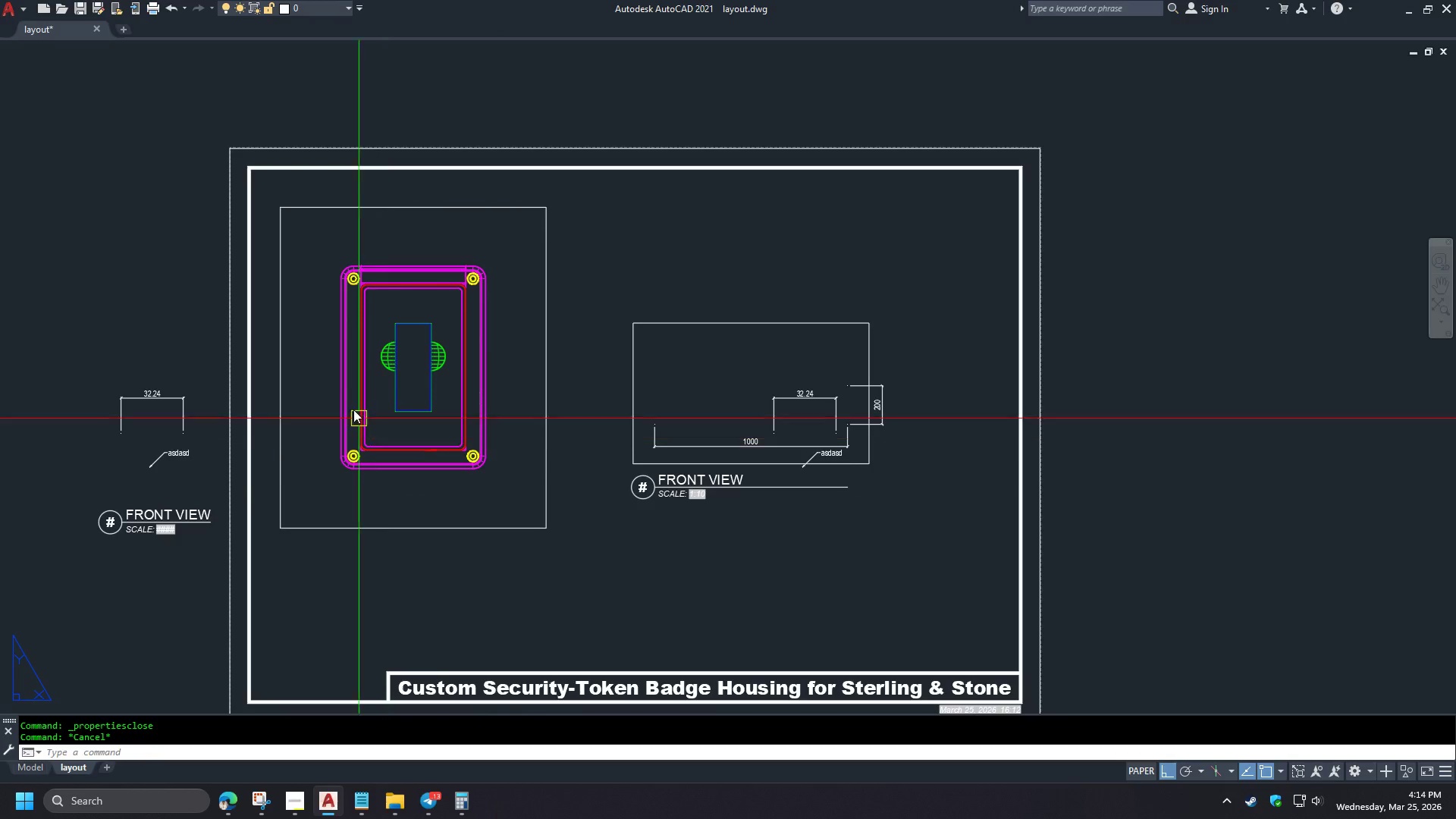 
scroll: coordinate [394, 372], scroll_direction: up, amount: 4.0
 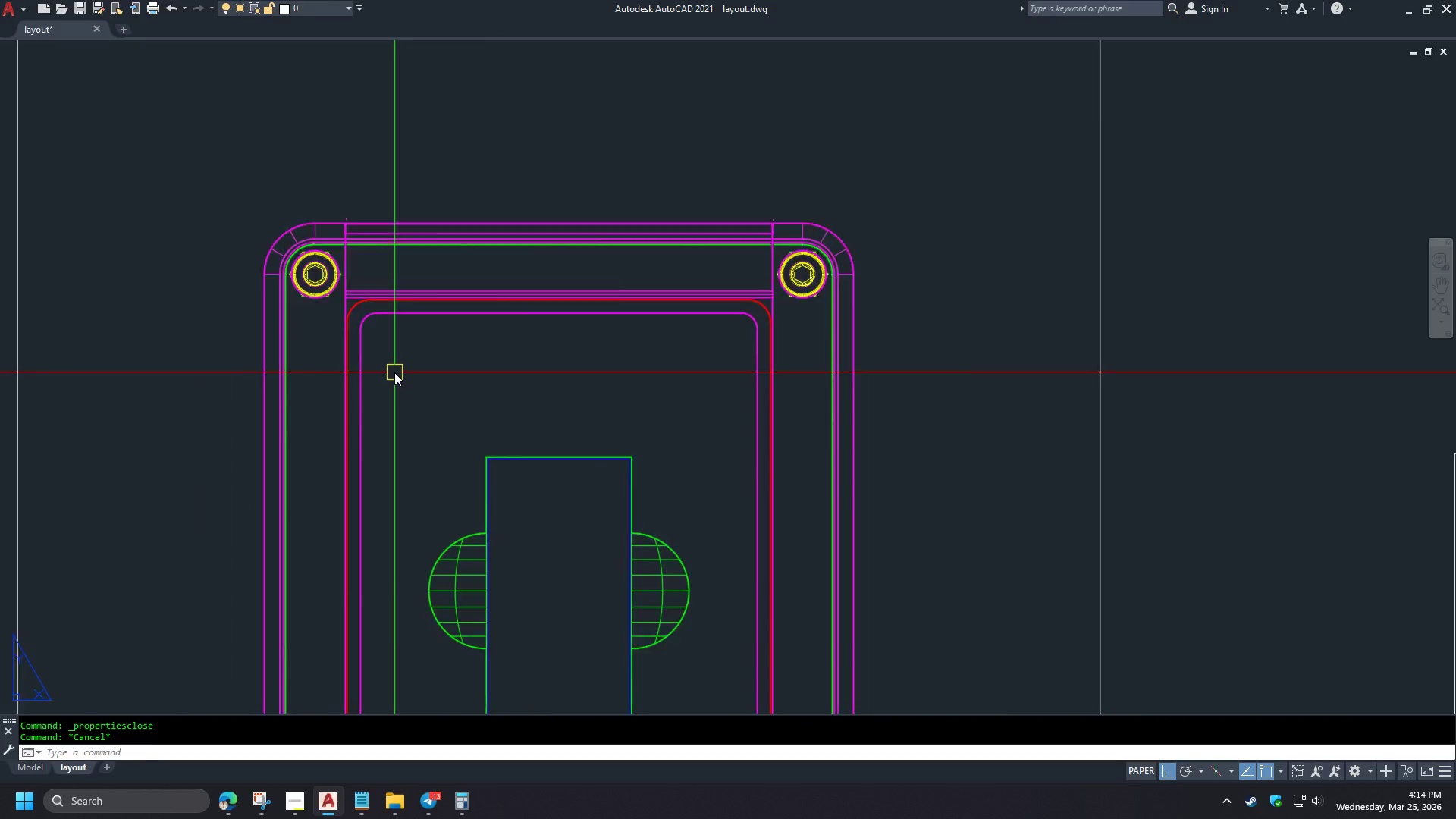 
scroll: coordinate [398, 381], scroll_direction: down, amount: 4.0
 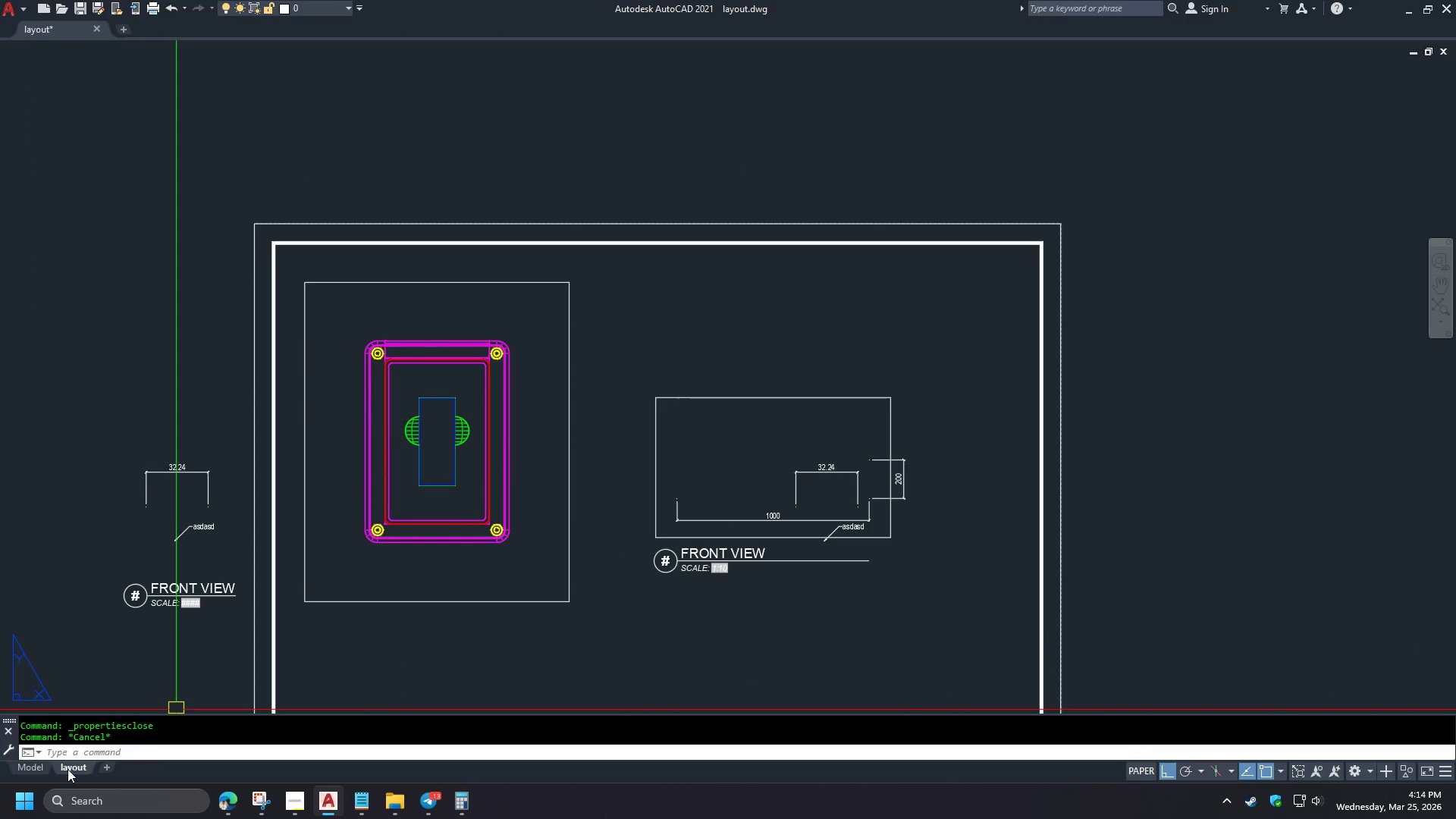 
wait(5.23)
 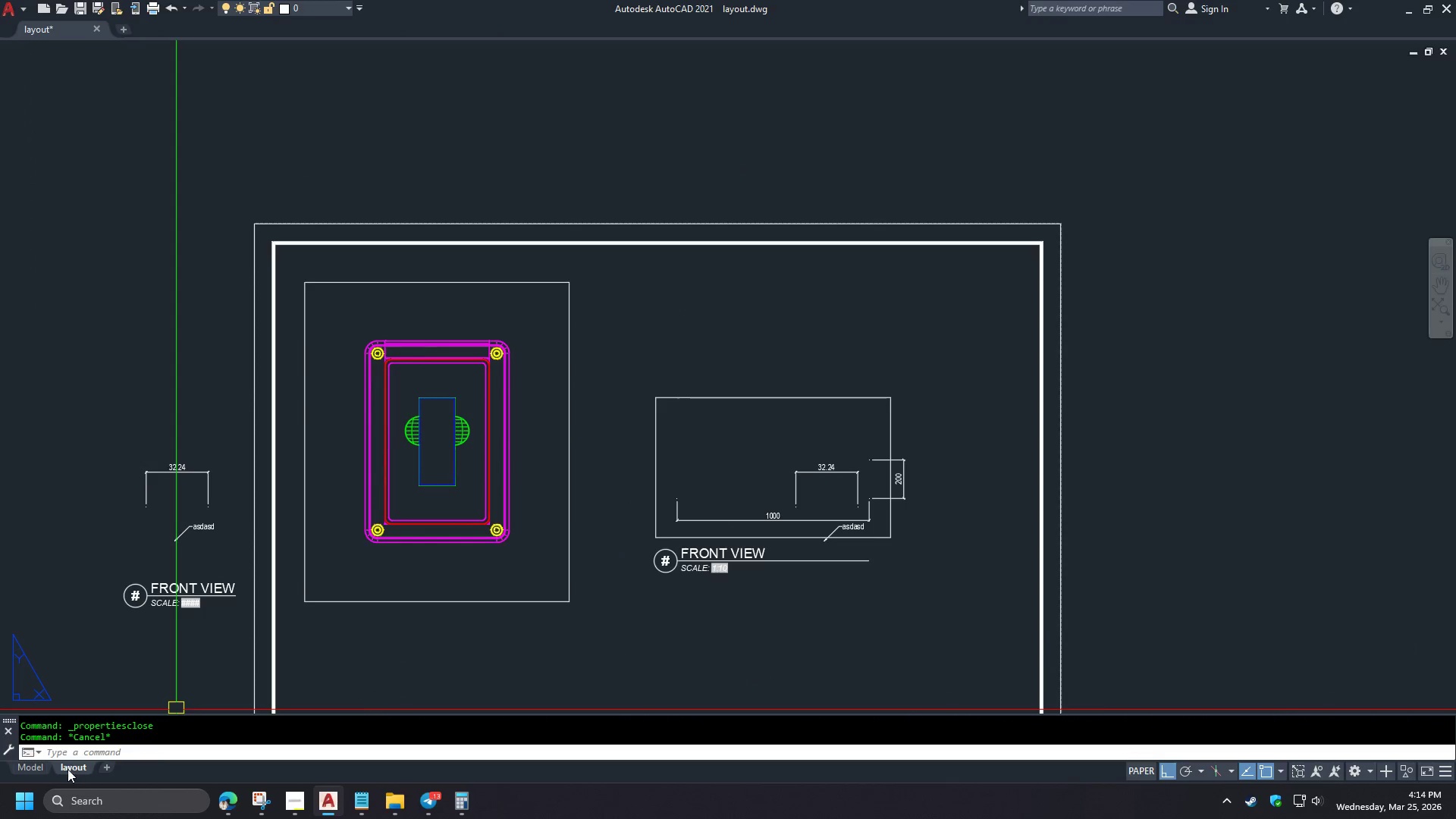 
left_click([34, 768])
 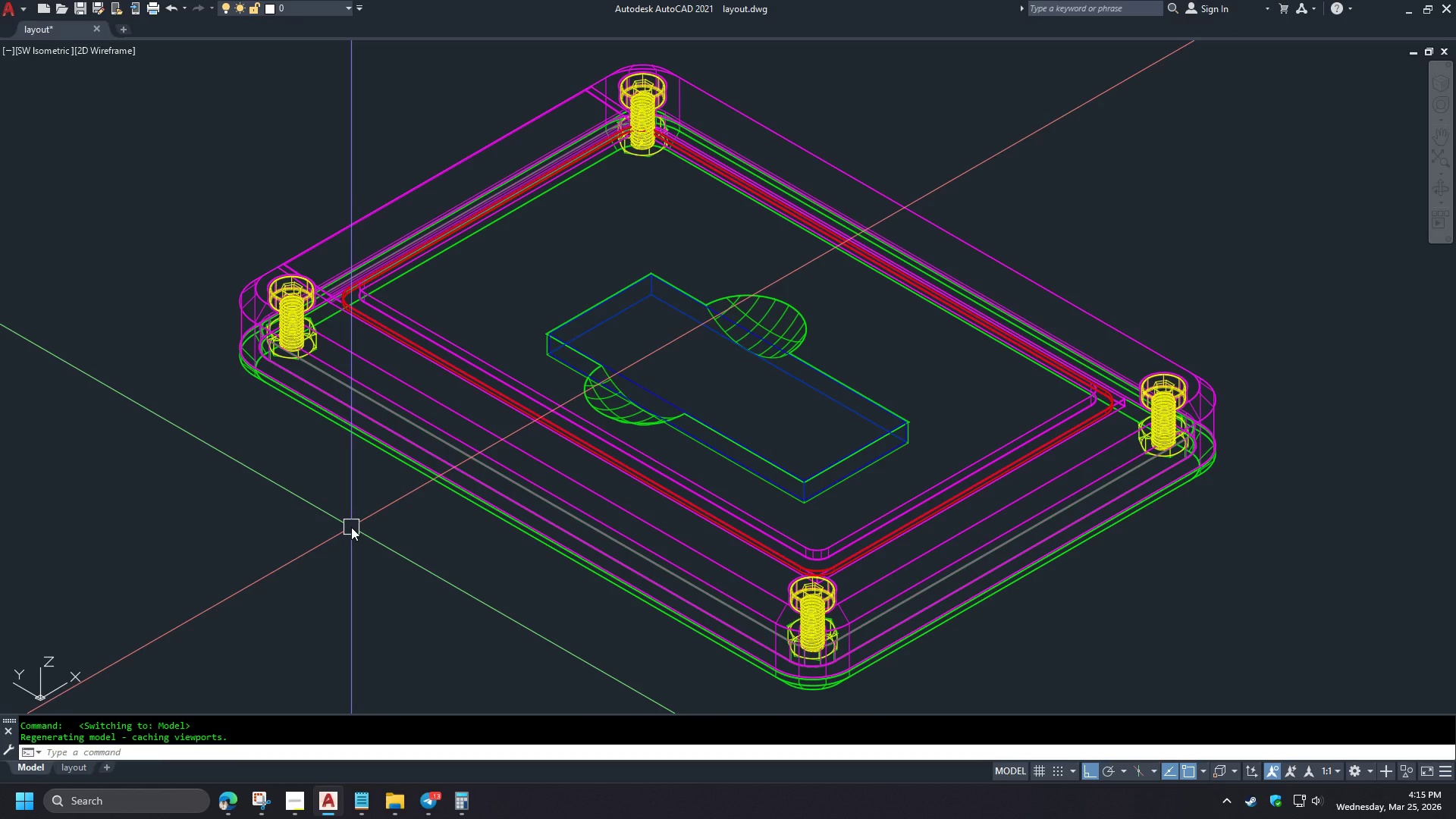 
wait(23.31)
 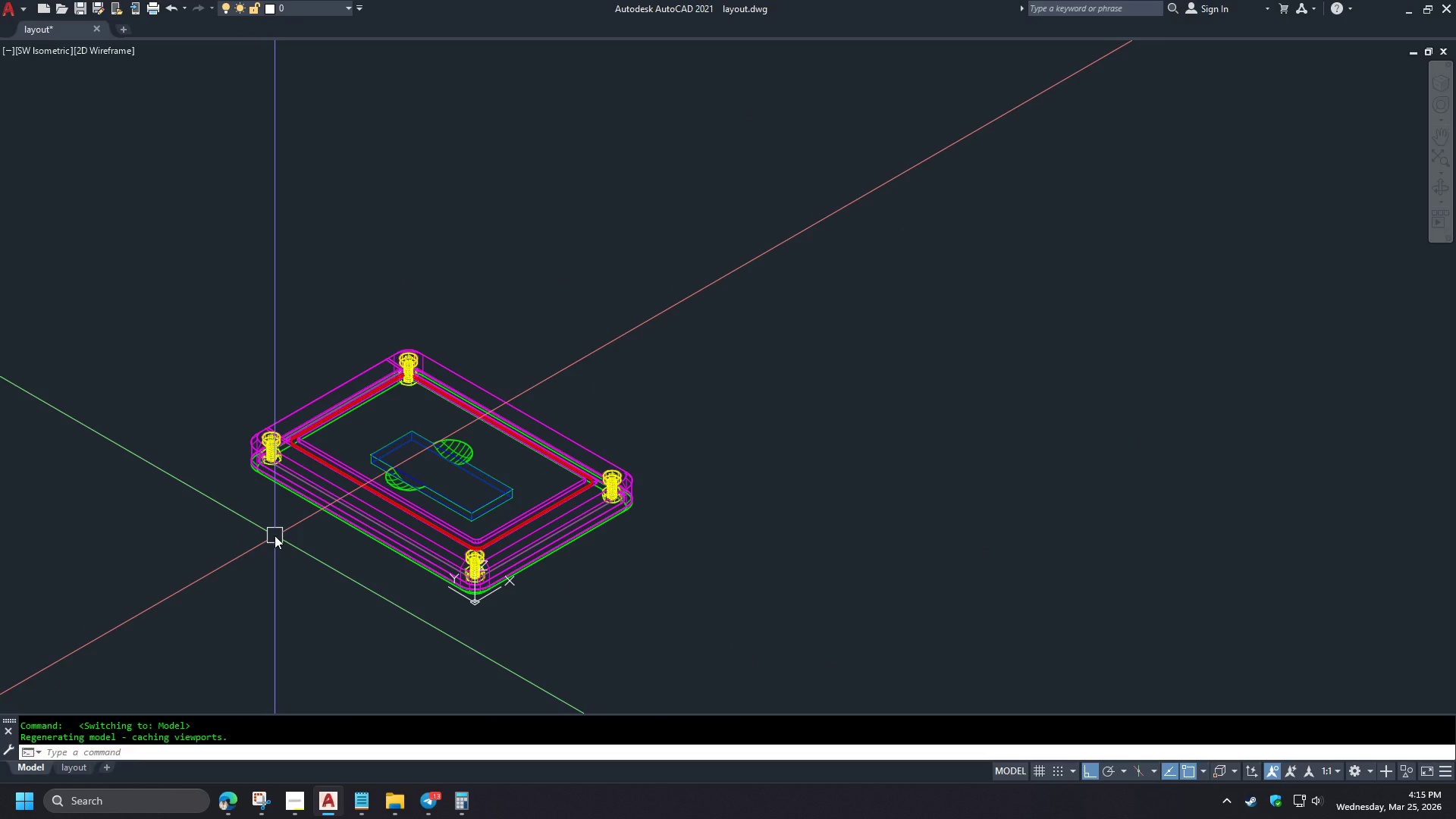 
key(Minus)
 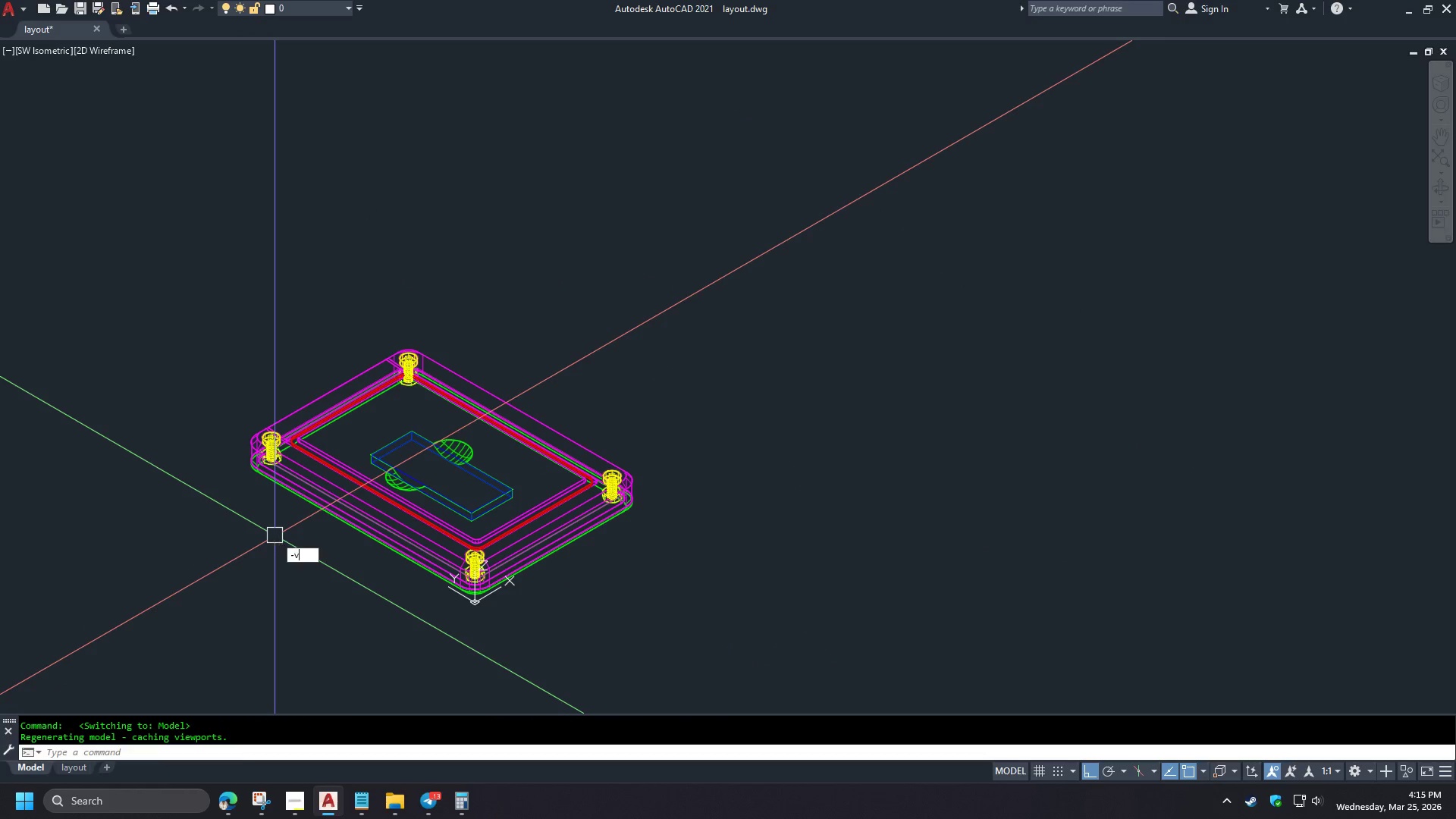 
key(V)
 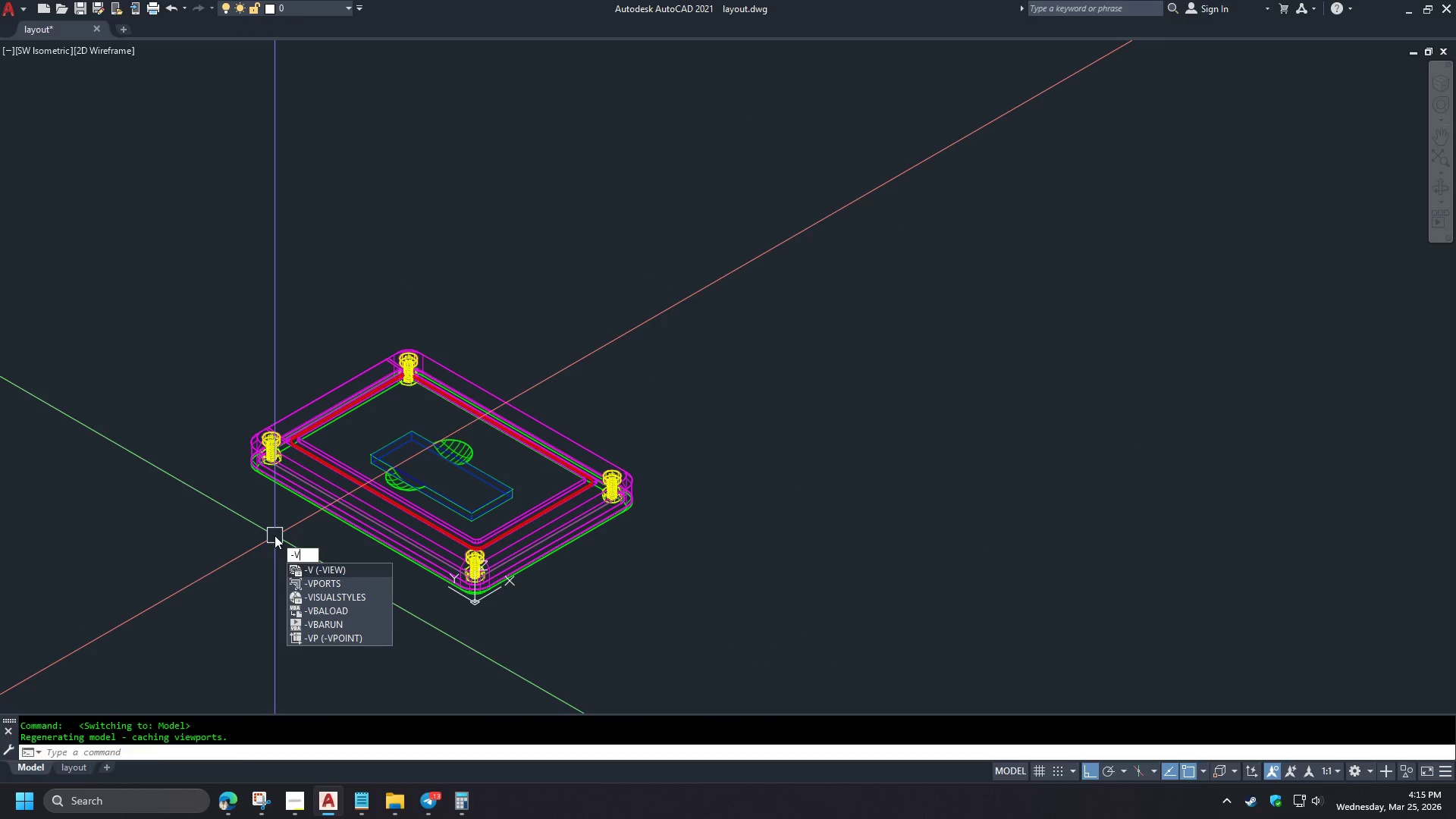 
key(Escape)
 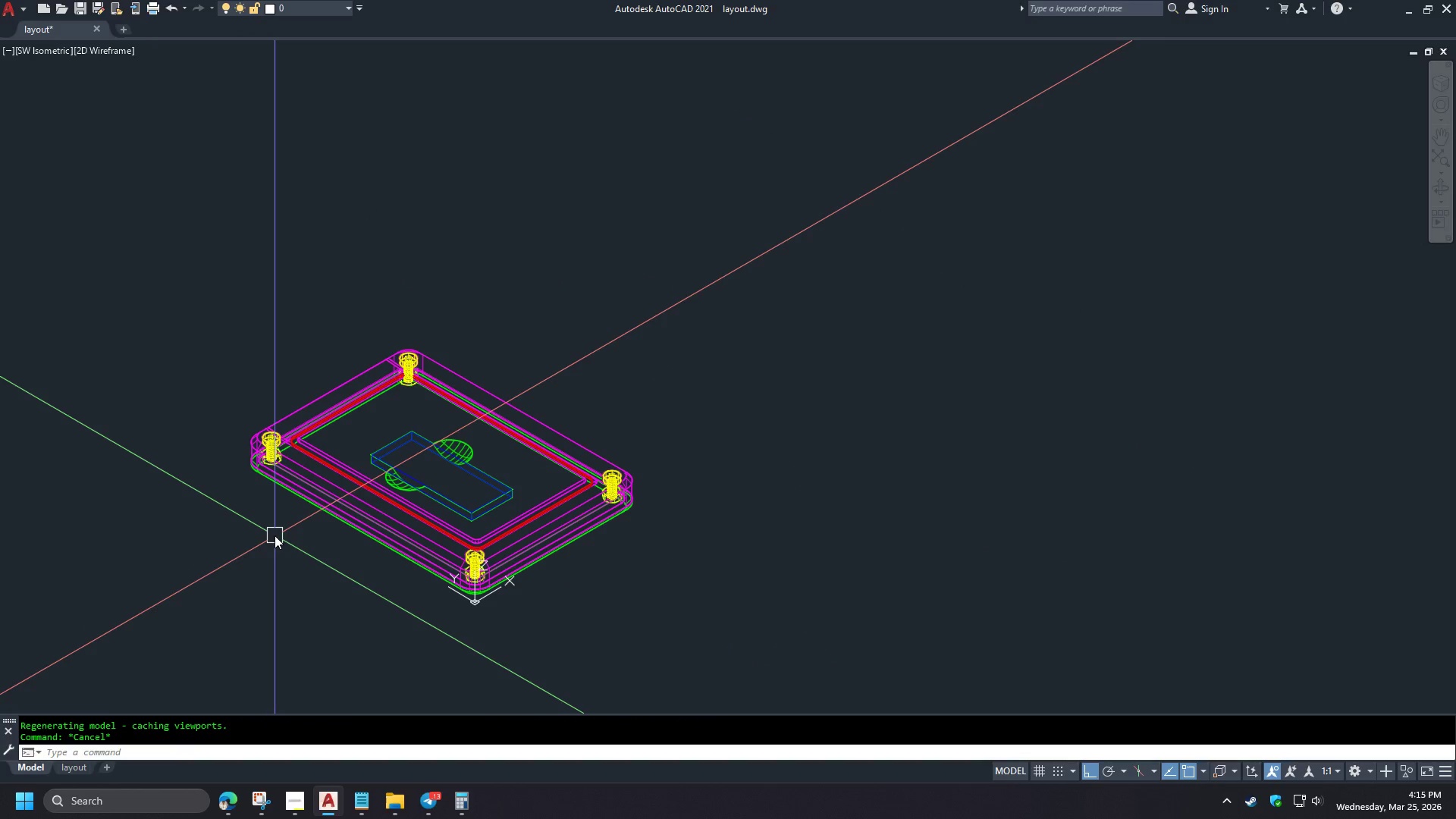 
scroll: coordinate [265, 535], scroll_direction: down, amount: 2.0
 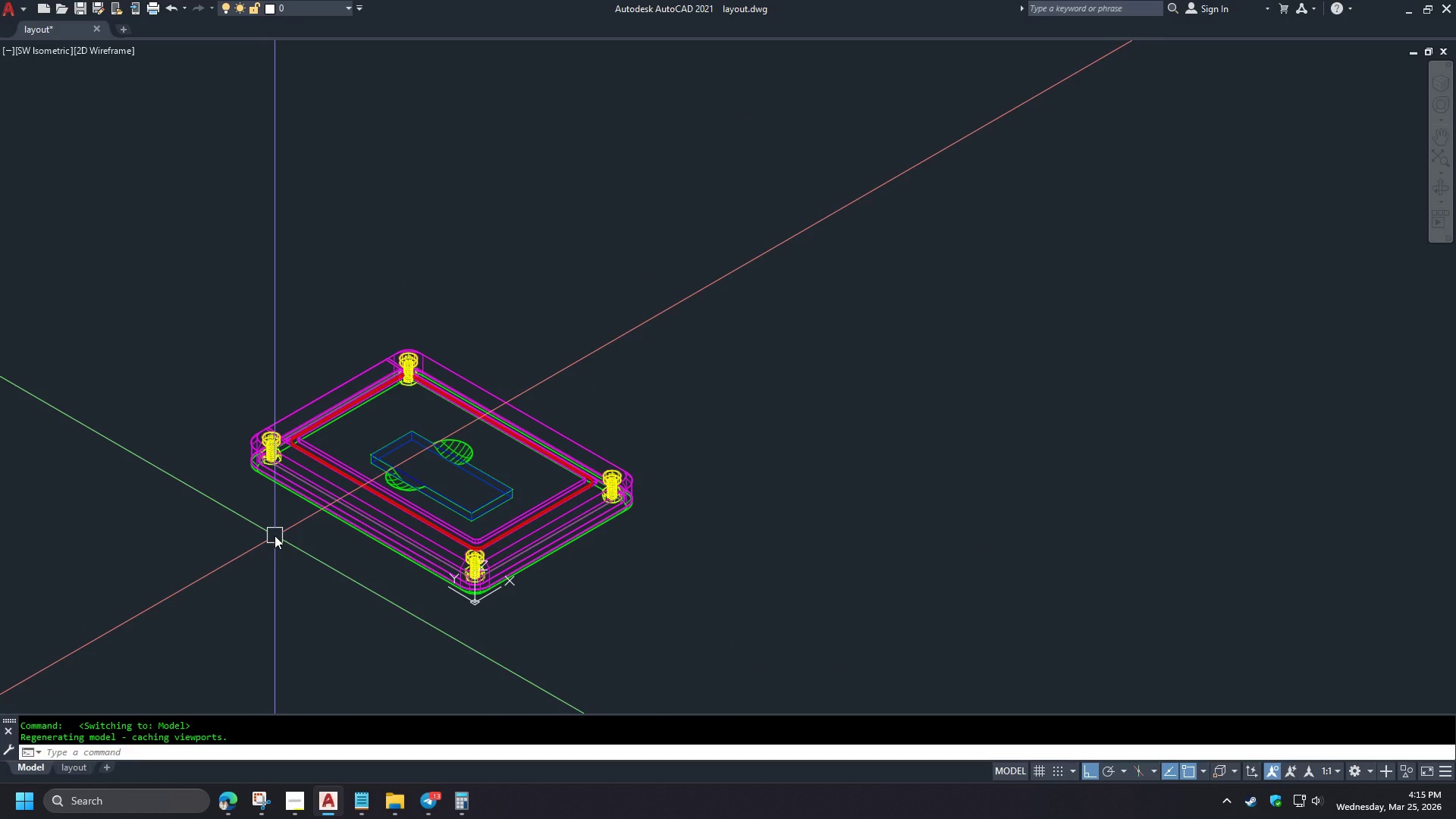 
key(Minus)
 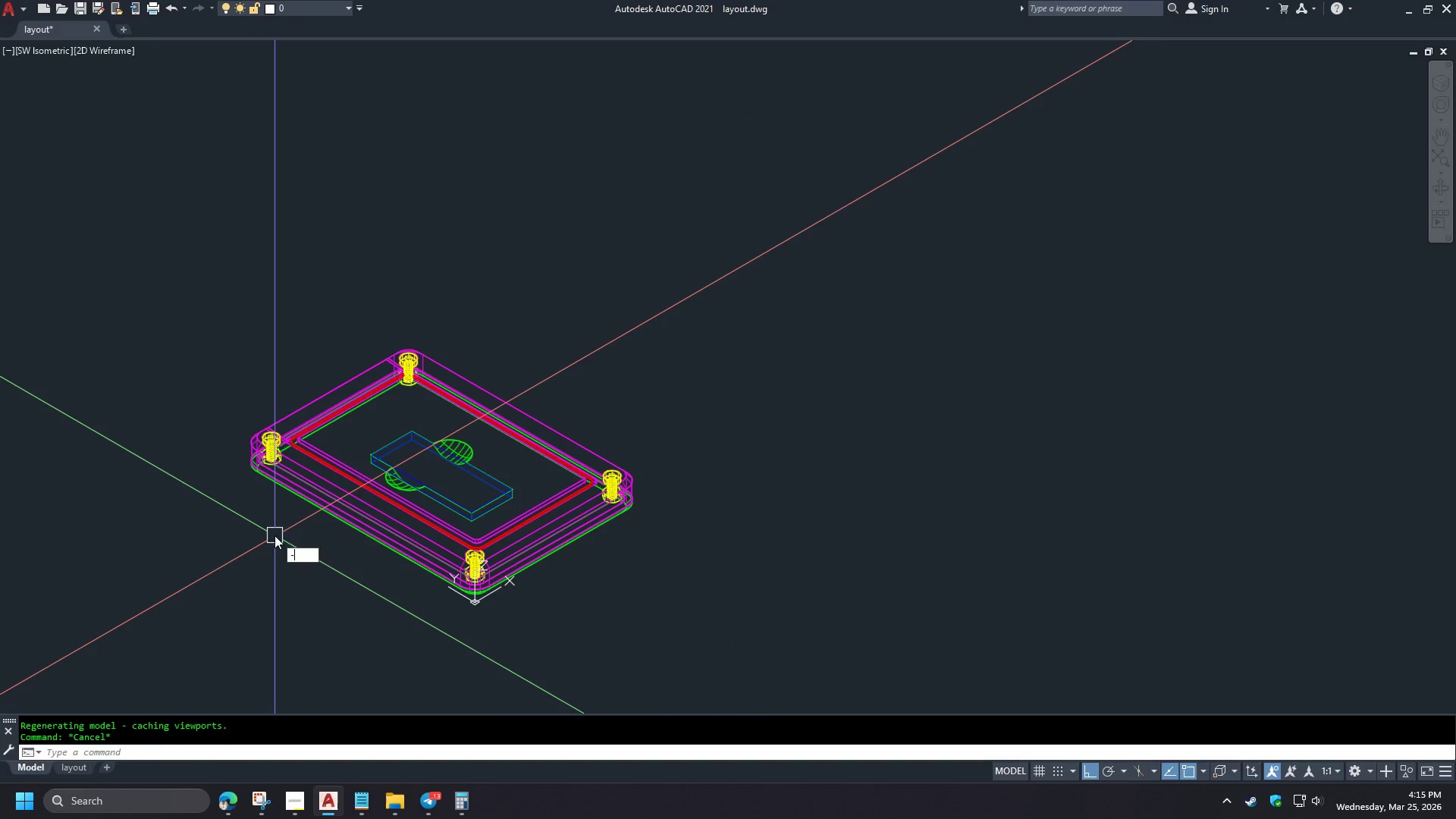 
key(V)
 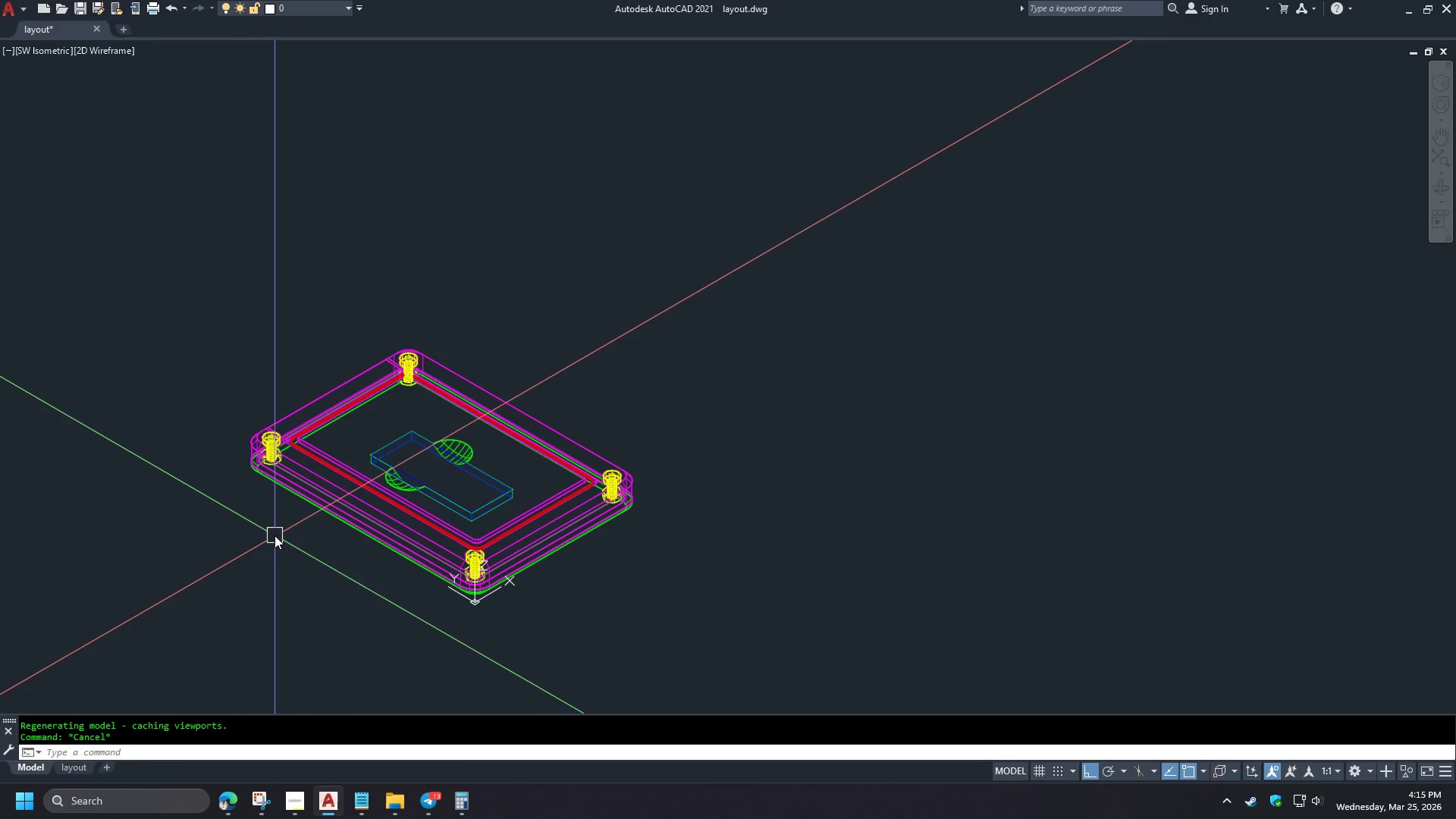 
key(Space)
 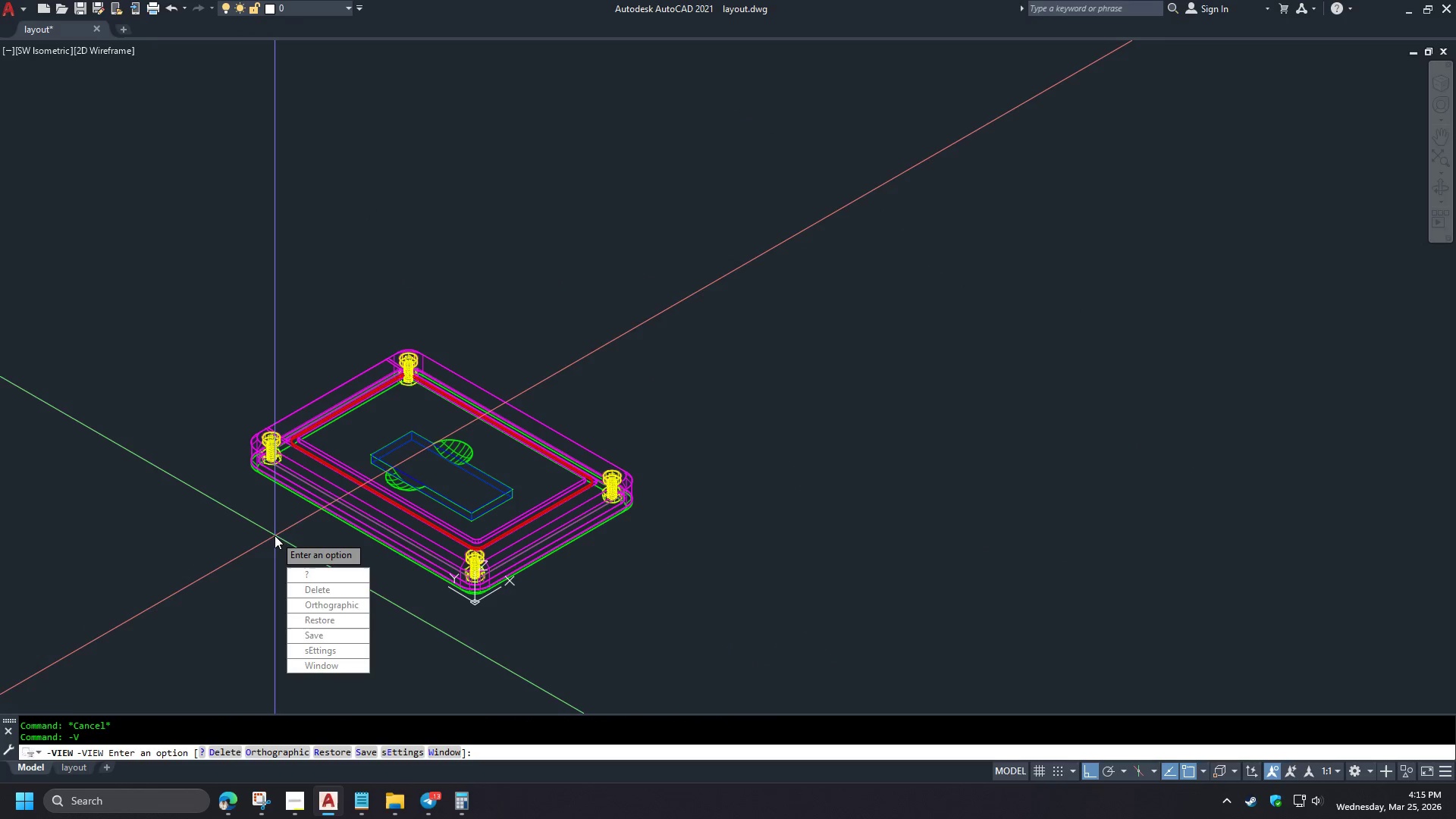 
key(T)
 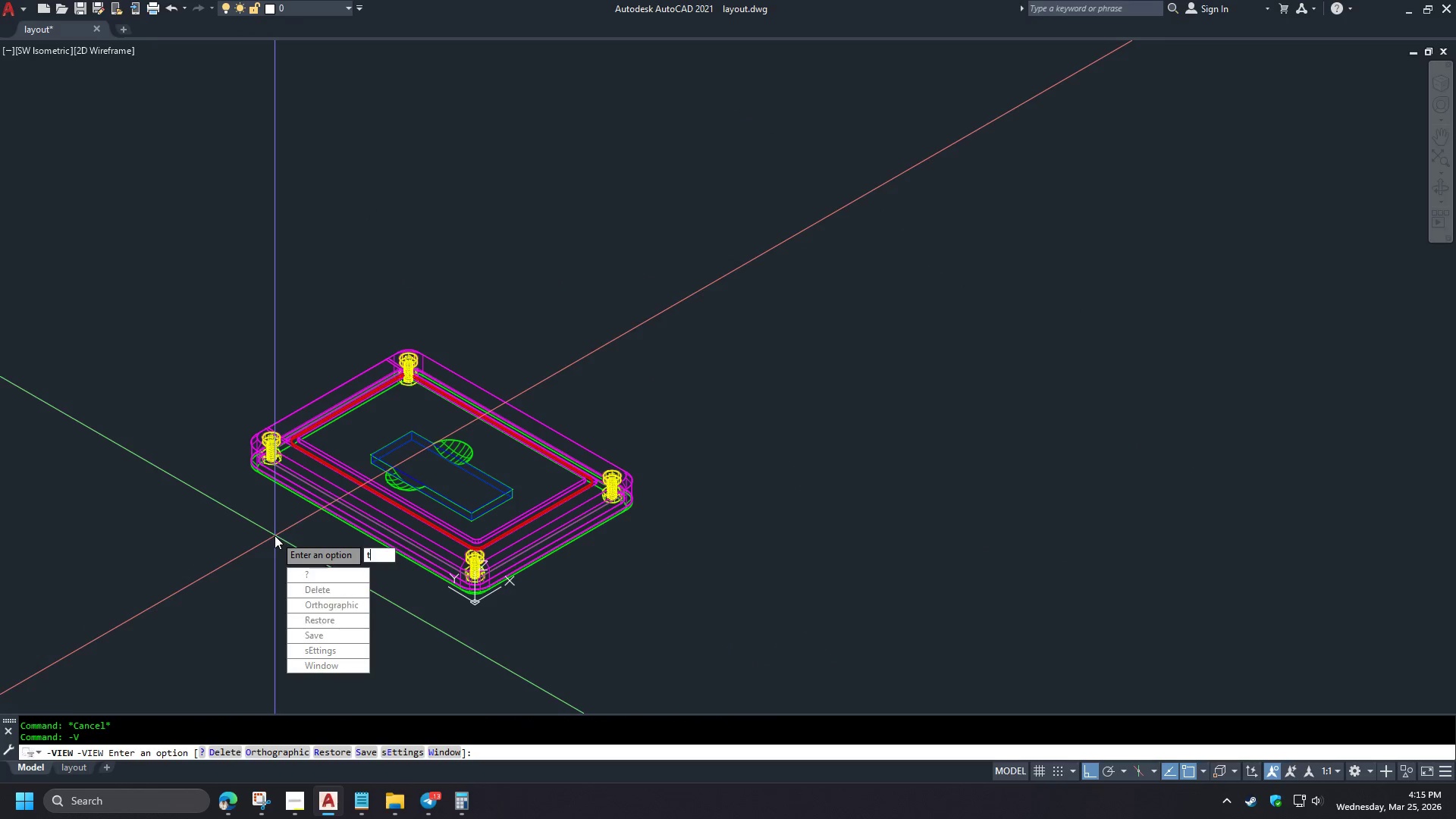 
key(Space)
 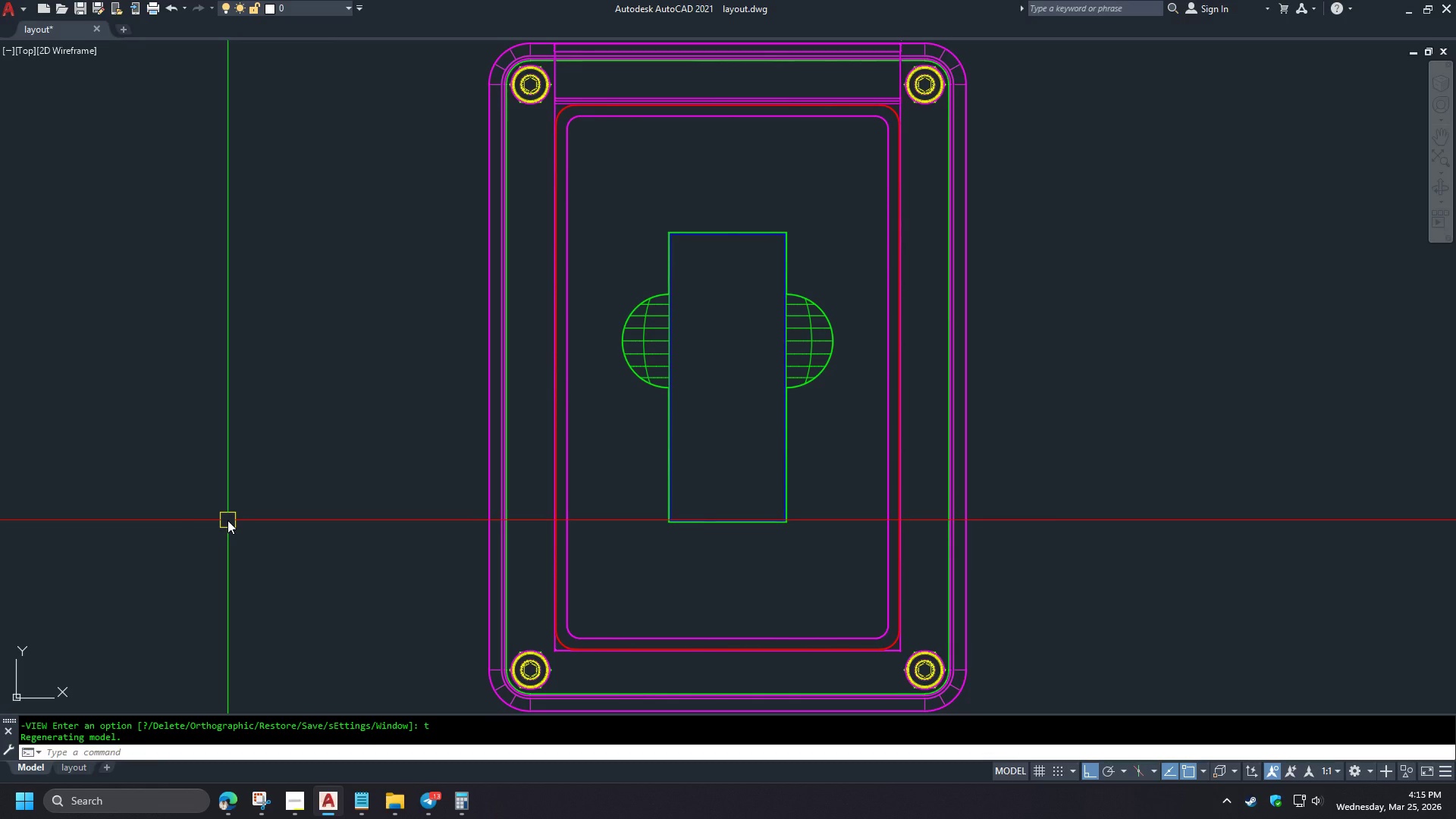 
wait(6.42)
 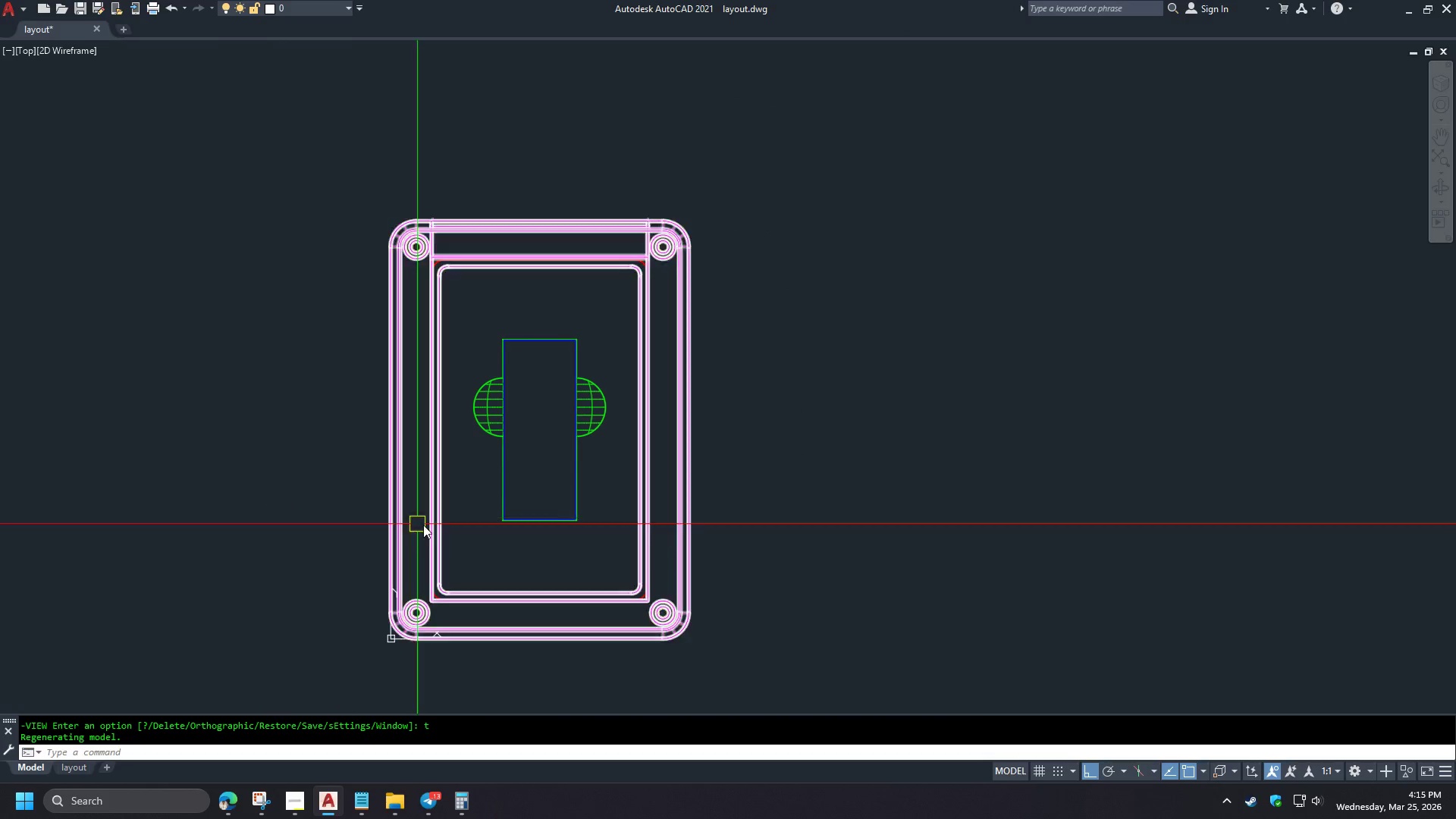 
hold_key(key=ShiftLeft, duration=1.5)
 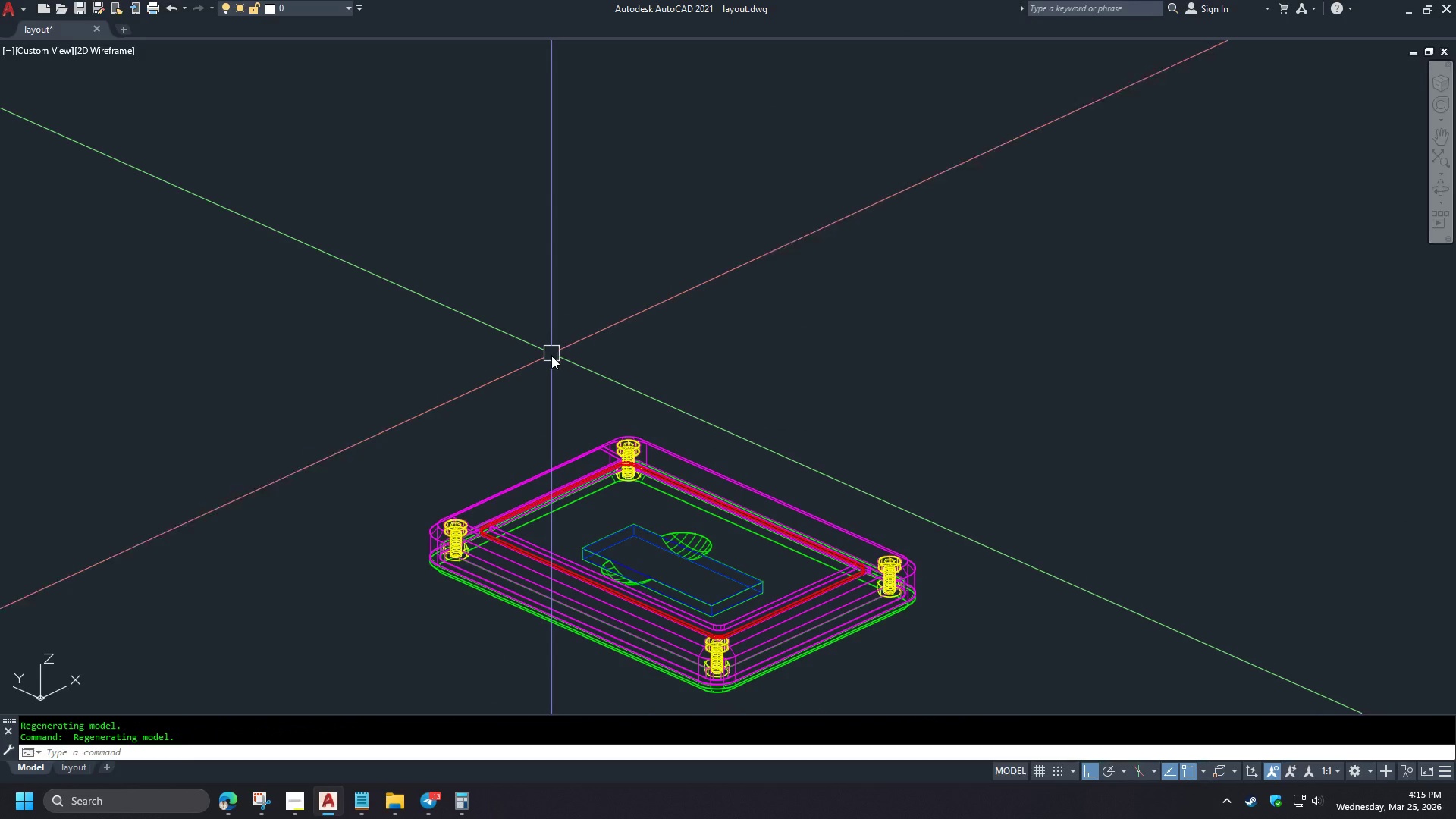 
key(Shift+ShiftLeft)
 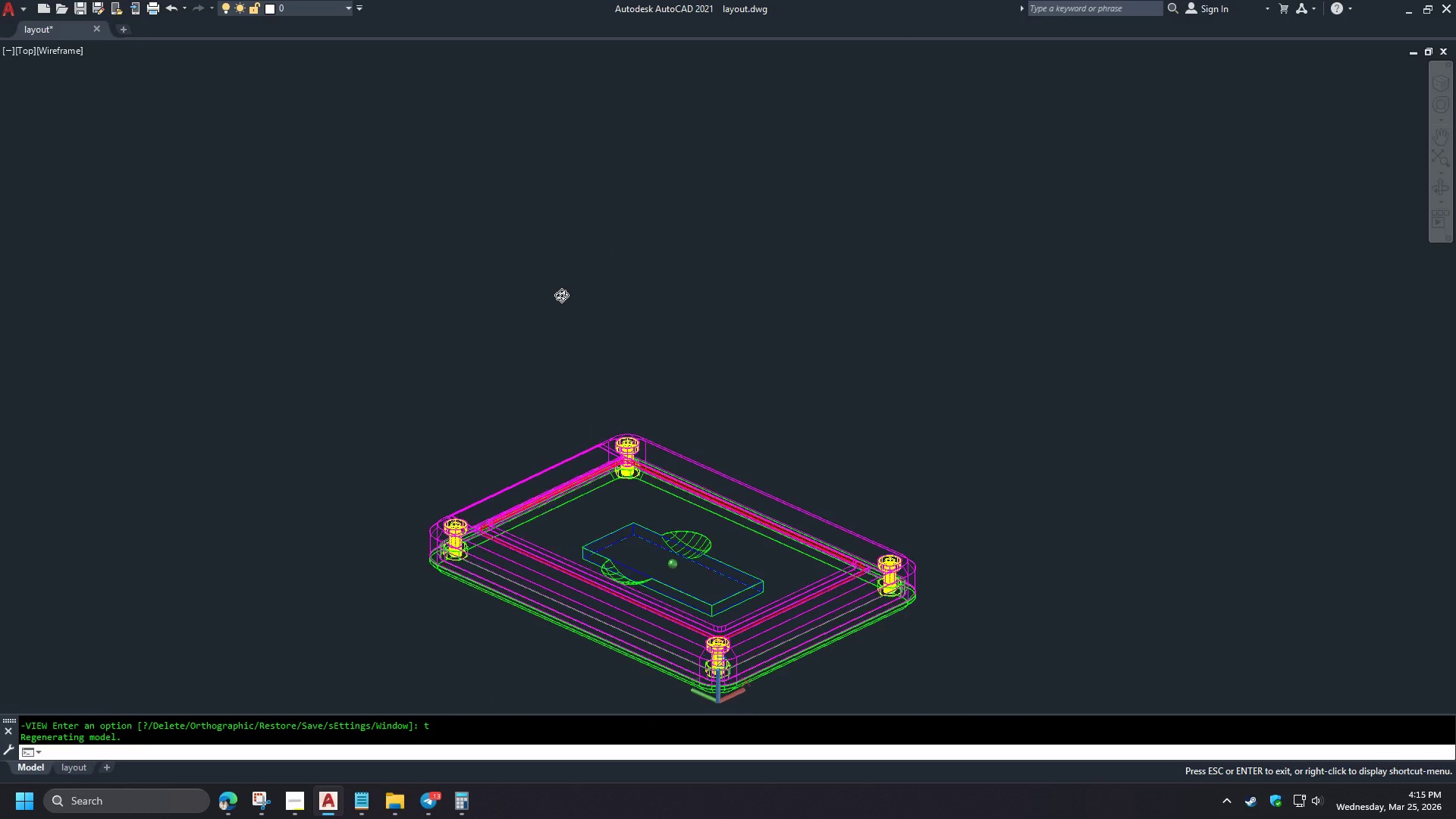 
key(Shift+ShiftLeft)
 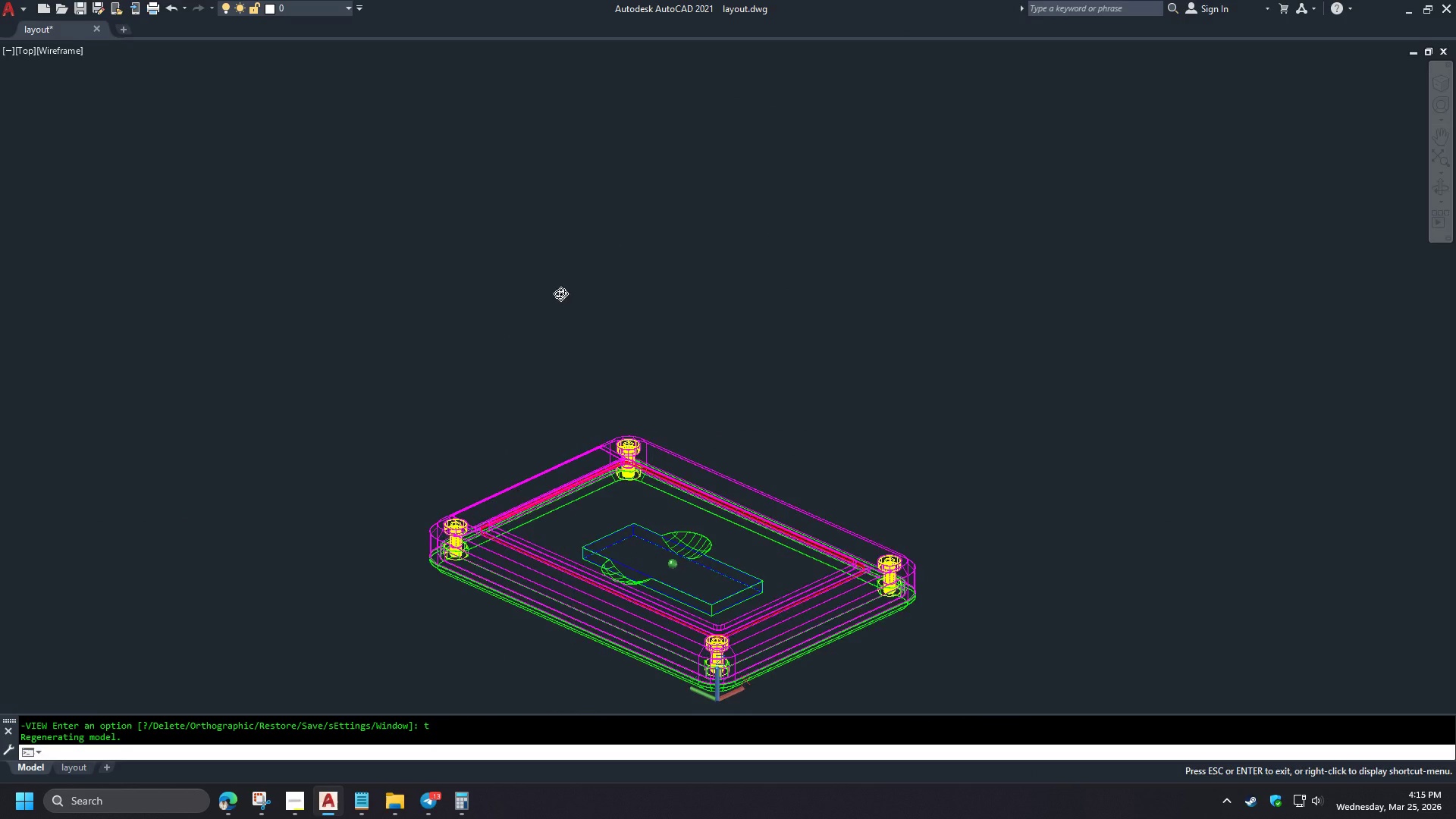 
key(Shift+ShiftLeft)
 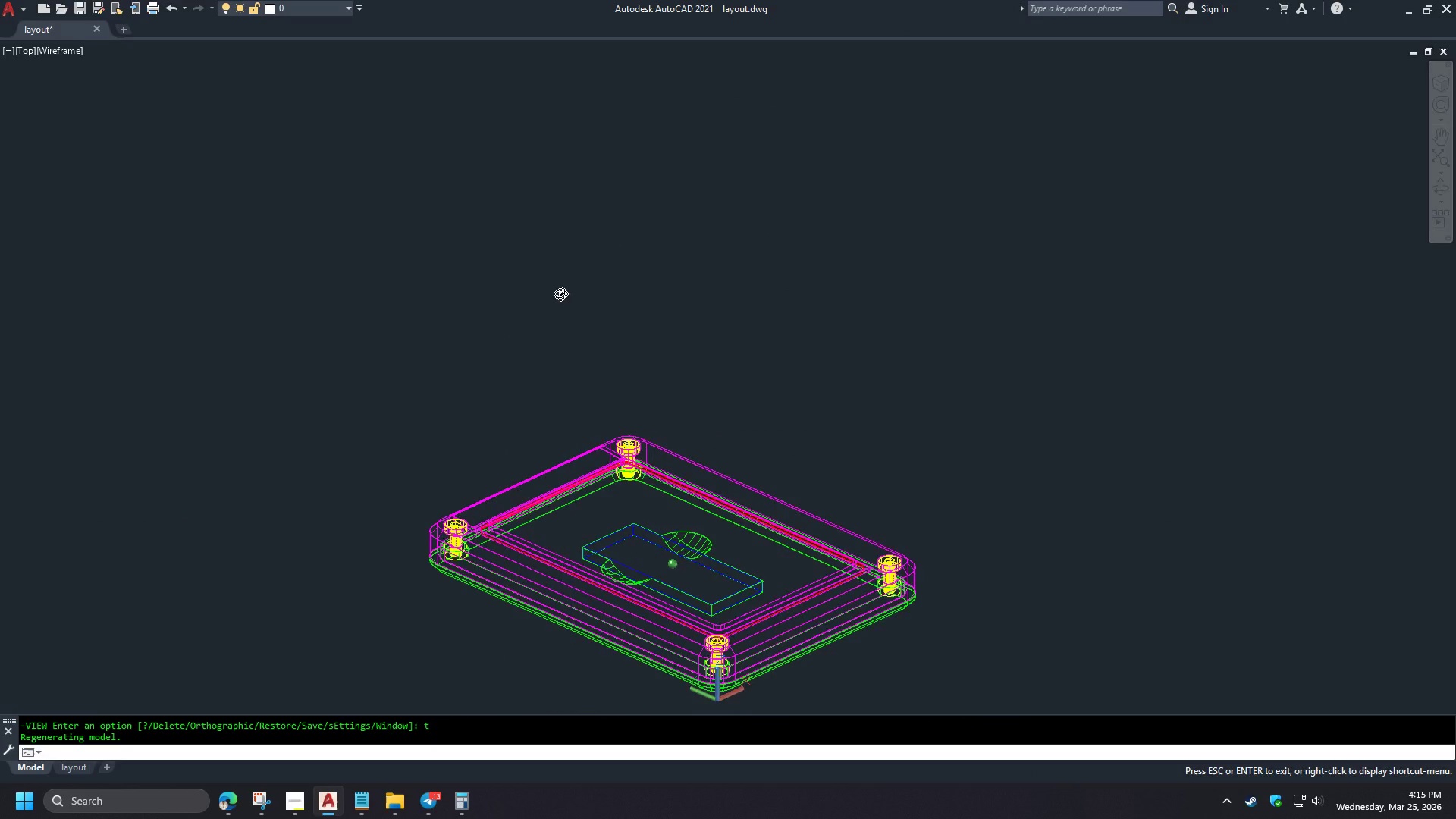 
key(Shift+ShiftLeft)
 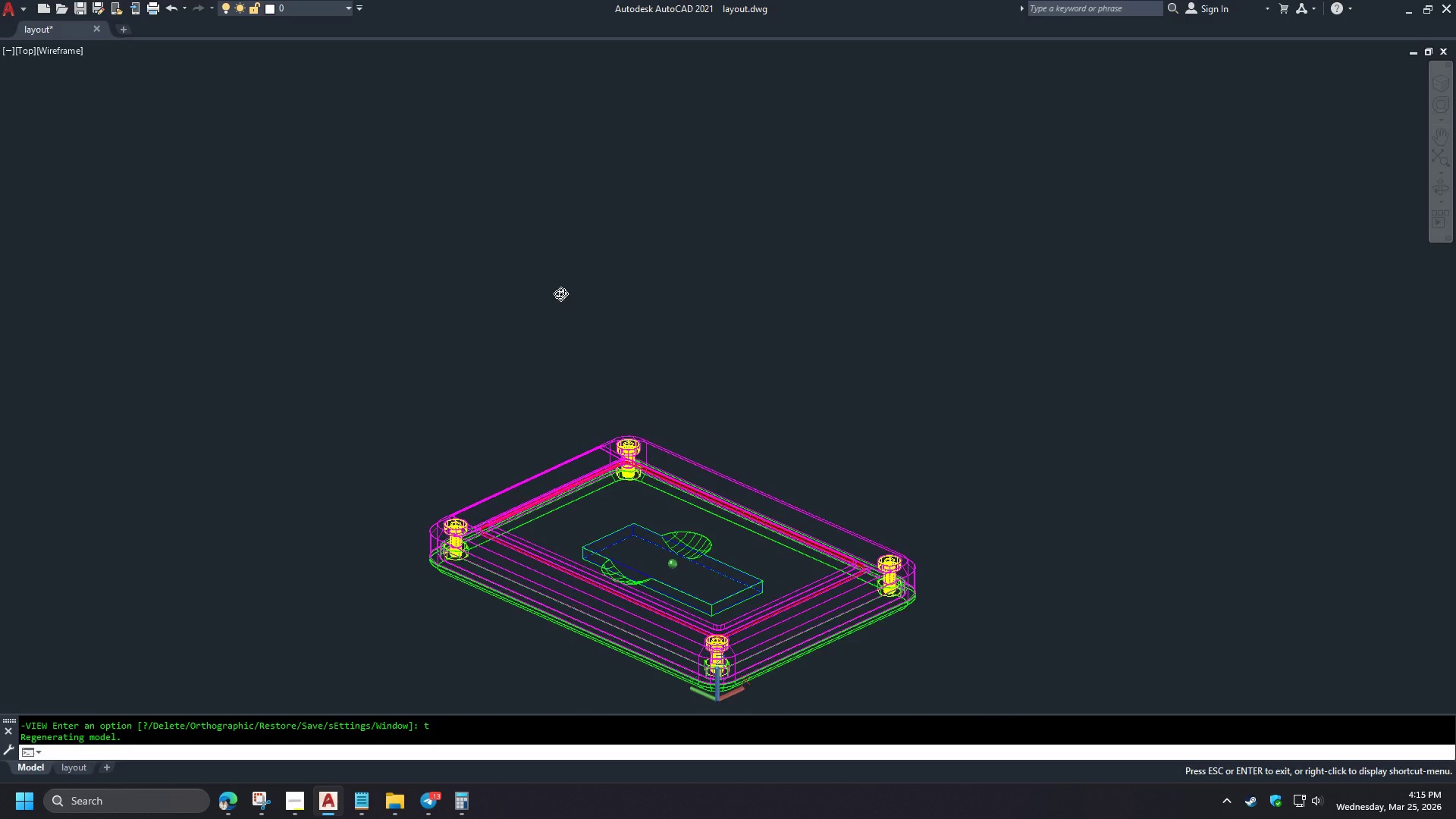 
key(Shift+ShiftLeft)
 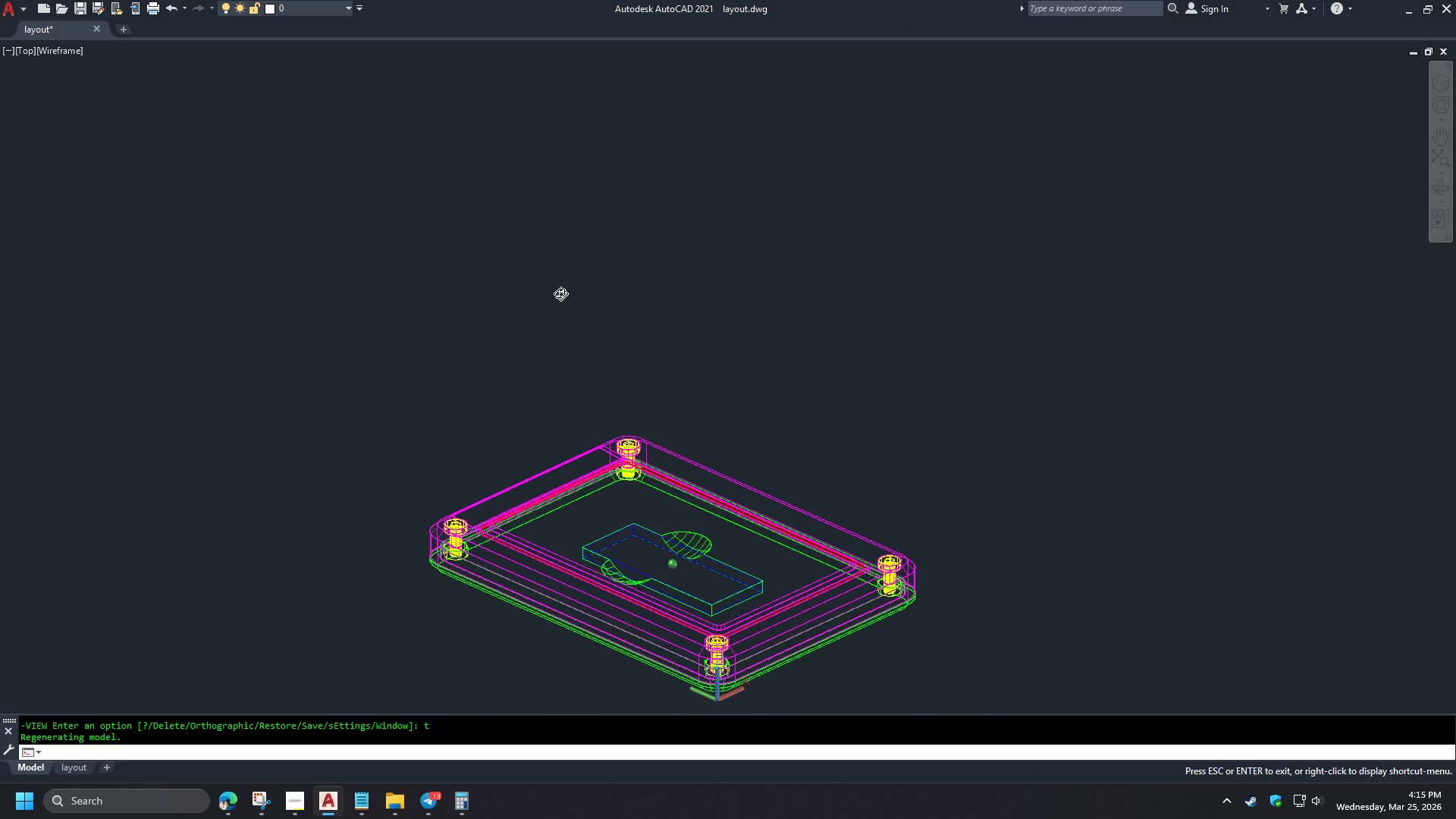 
key(Shift+ShiftLeft)
 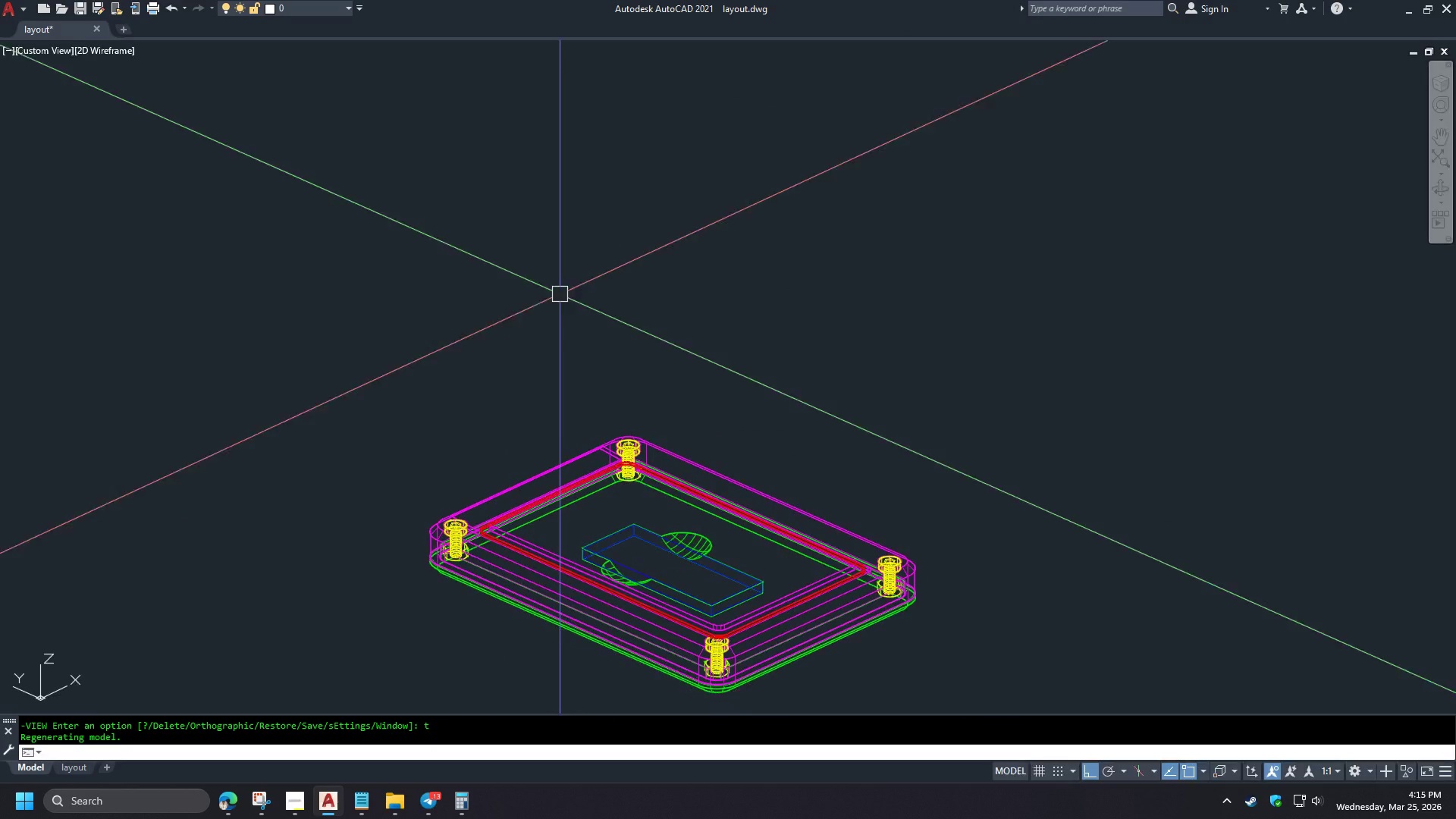 
key(Shift+ShiftLeft)
 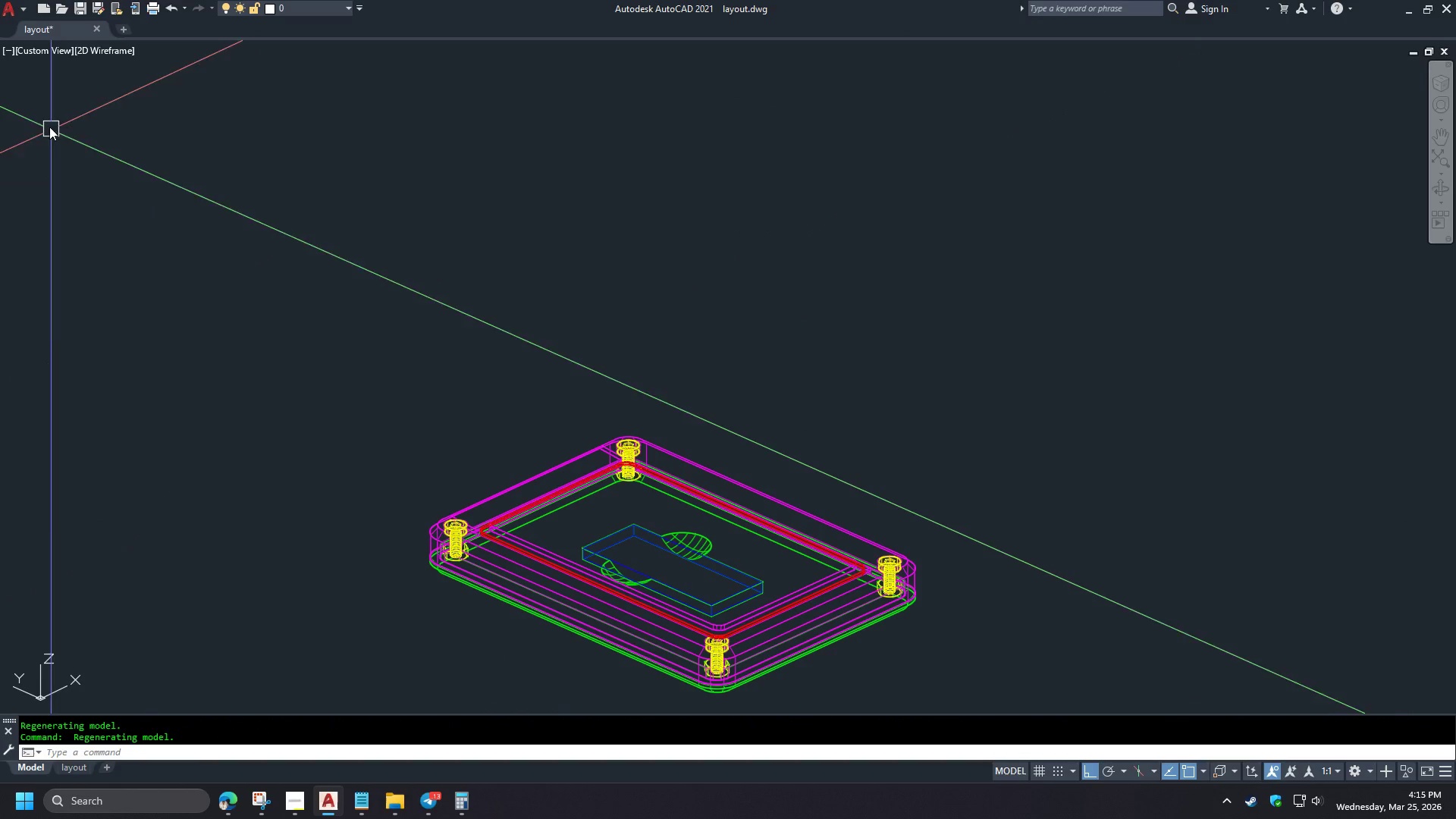 
scroll: coordinate [227, 519], scroll_direction: down, amount: 1.0
 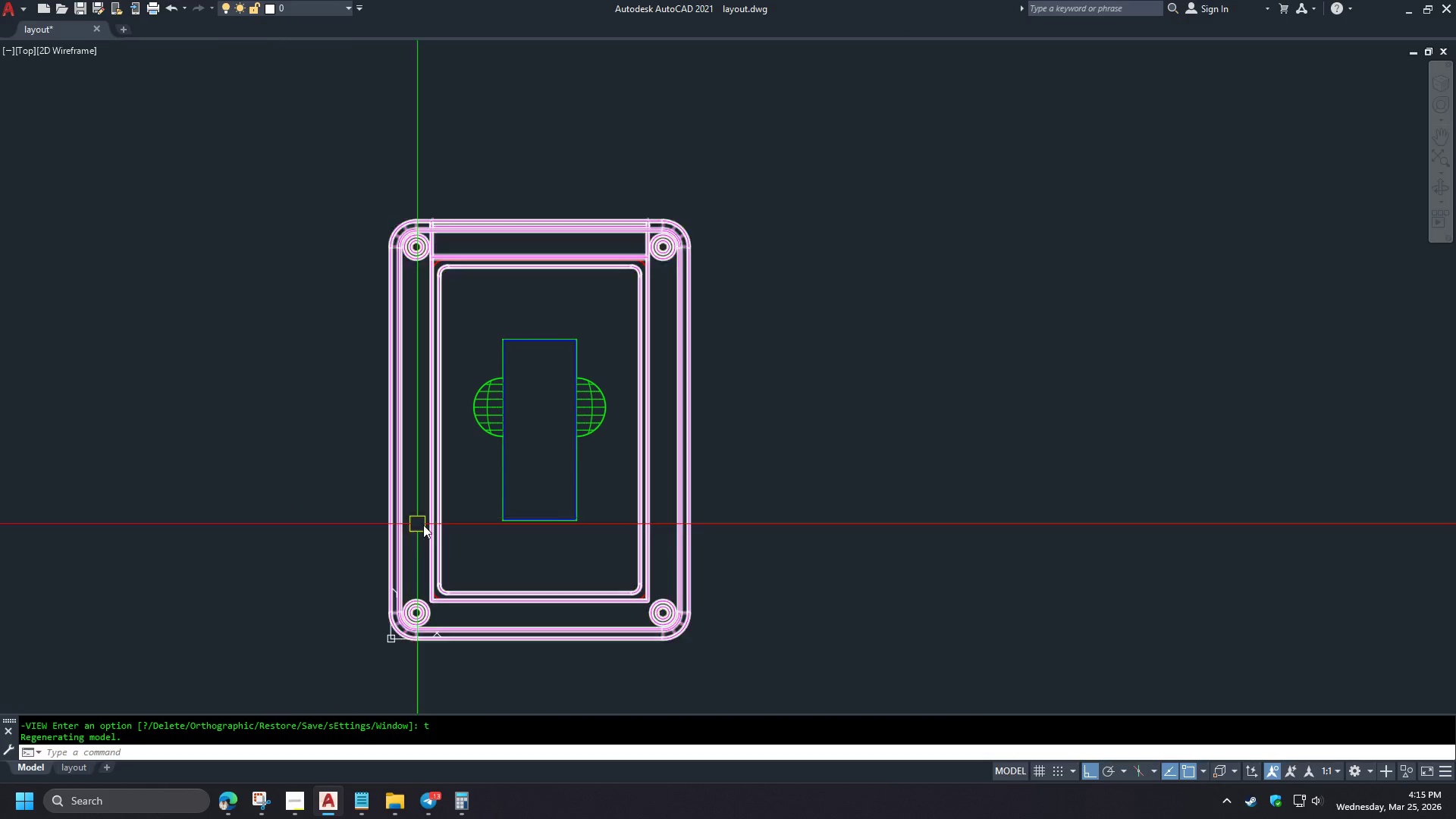 
left_click([7, 55])
 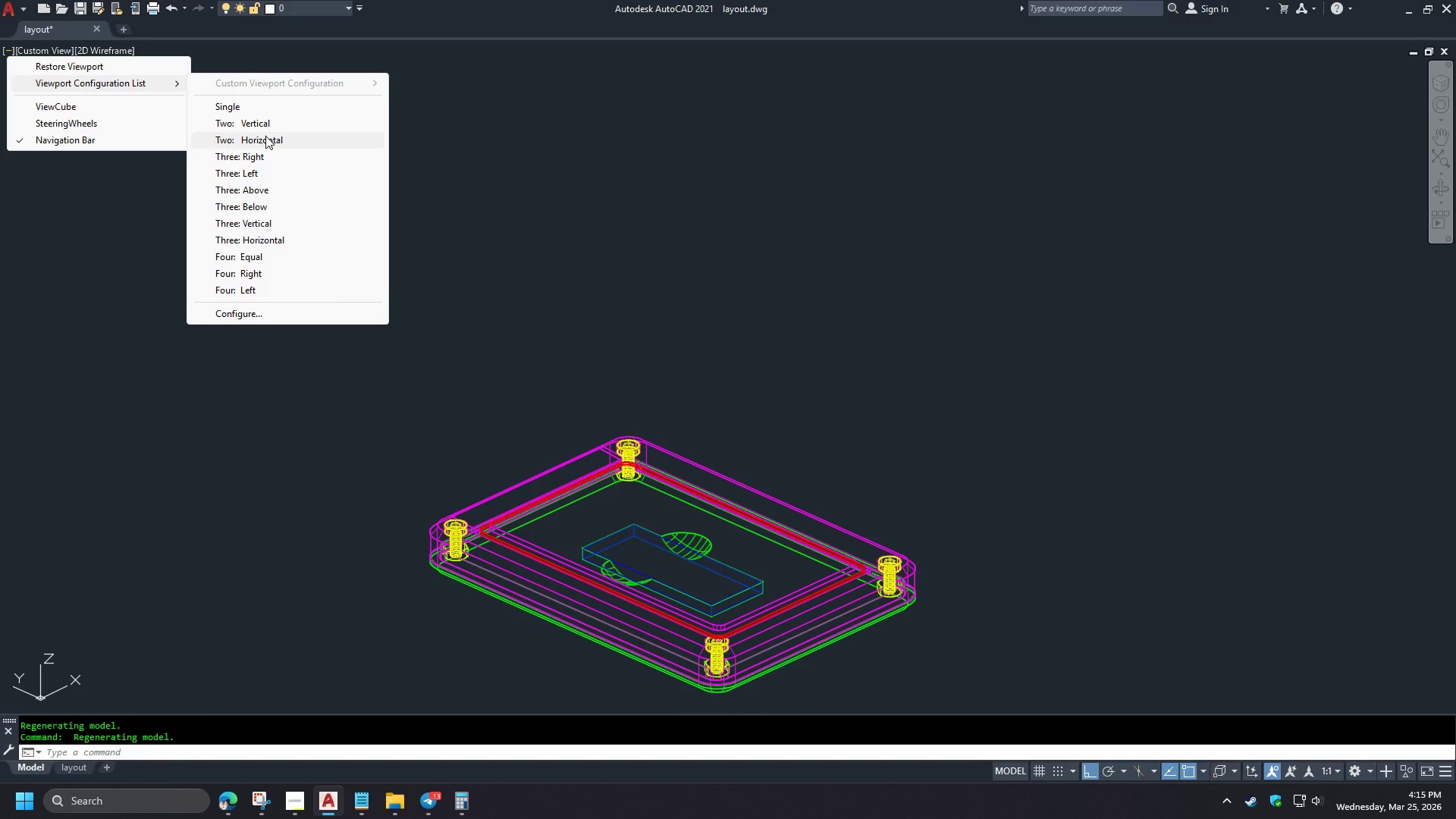 
wait(20.86)
 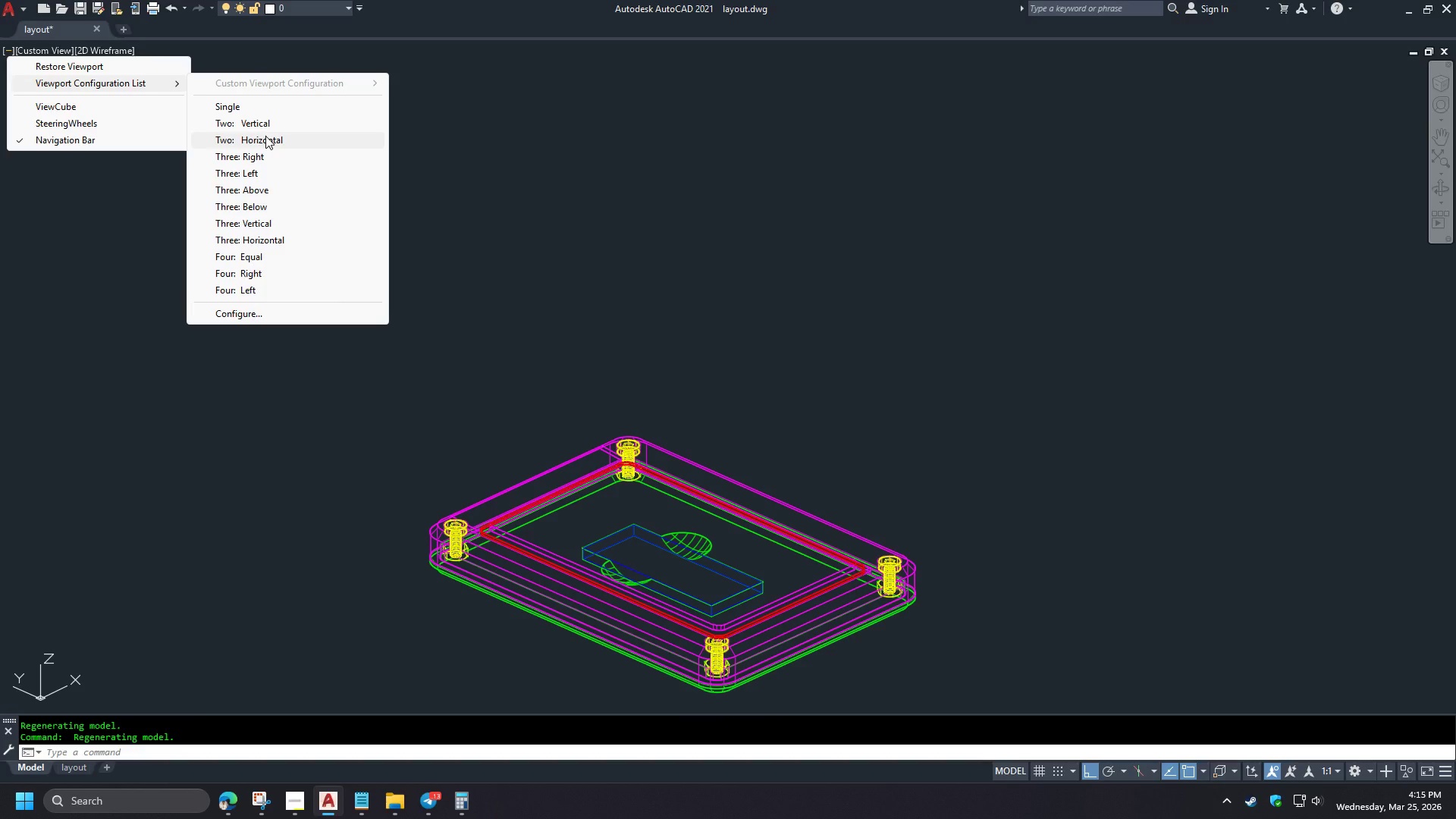 
left_click([263, 126])
 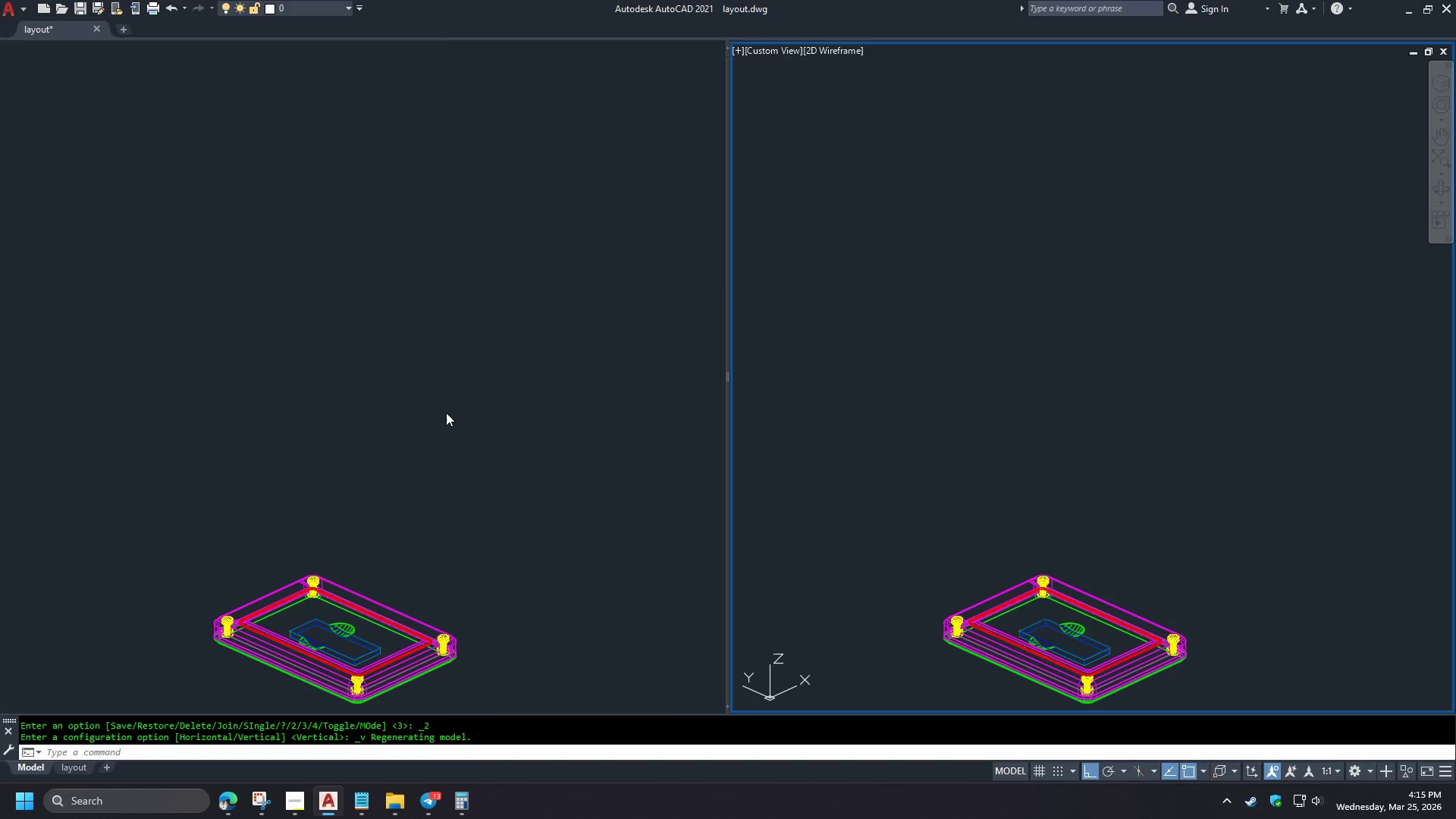 
left_click([447, 415])
 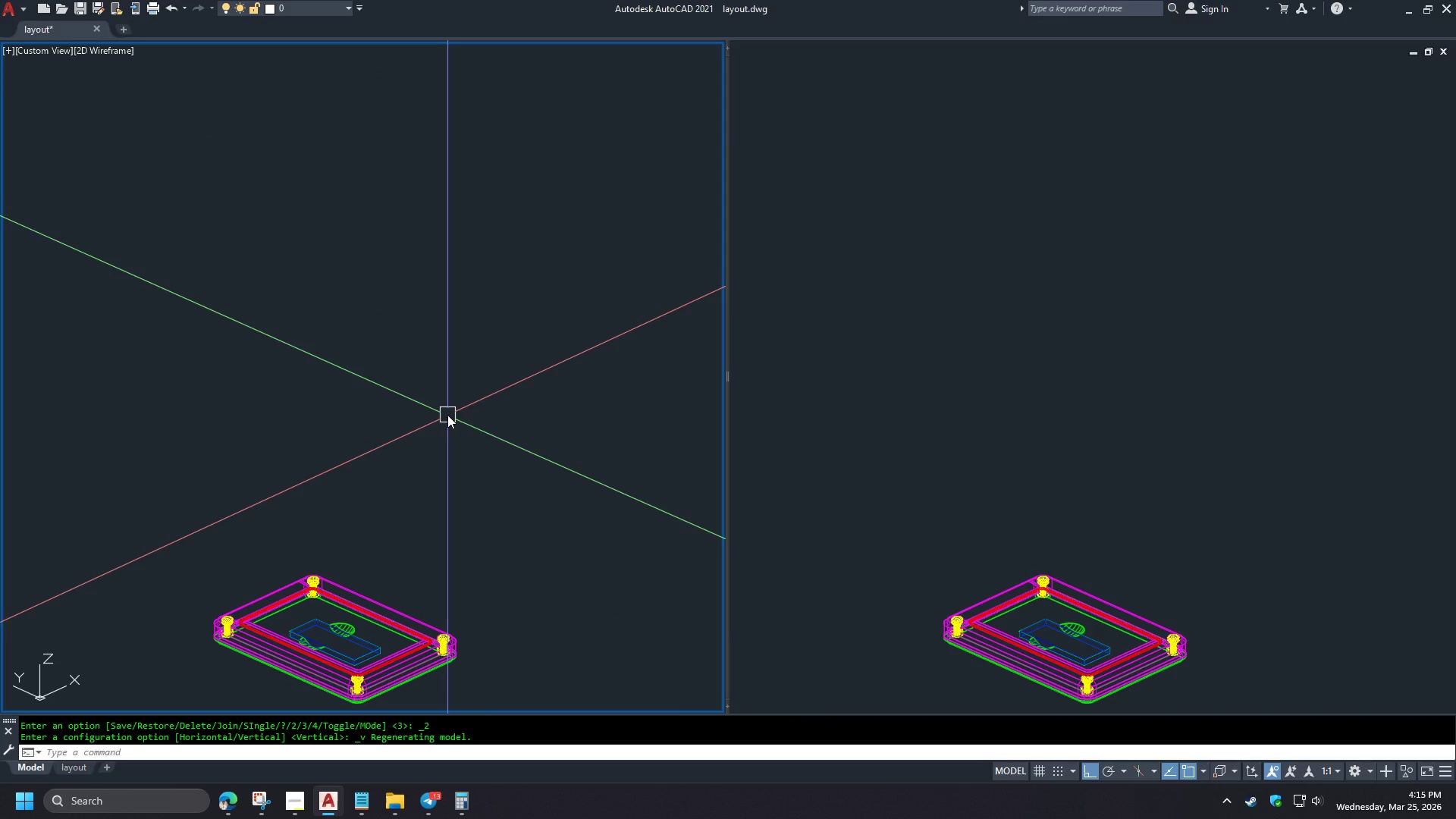 
type(-v le)
key(Backspace)
type(fr)
key(Backspace)
key(Backspace)
key(Backspace)
type(fr )
 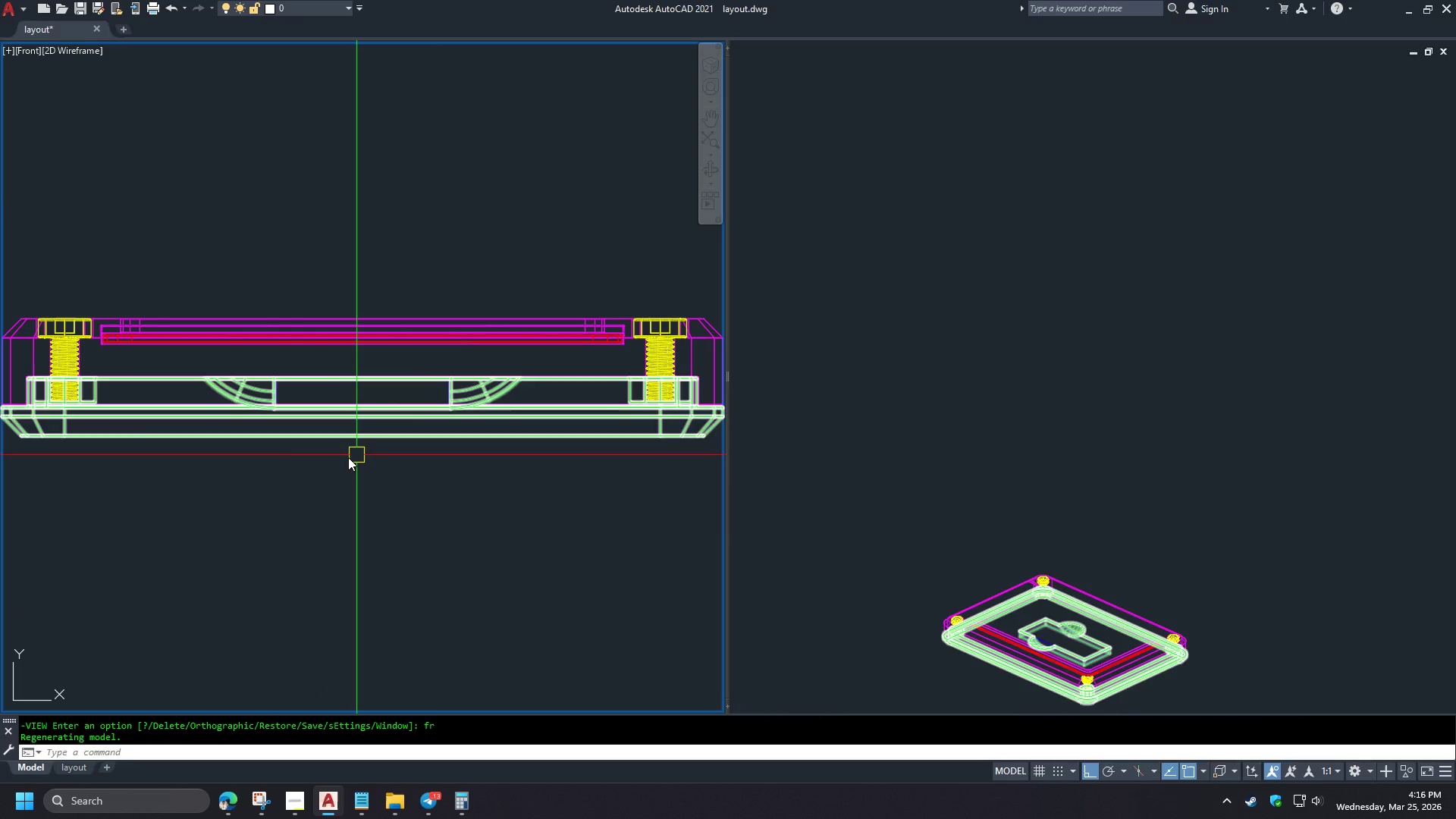 
left_click([1050, 491])
 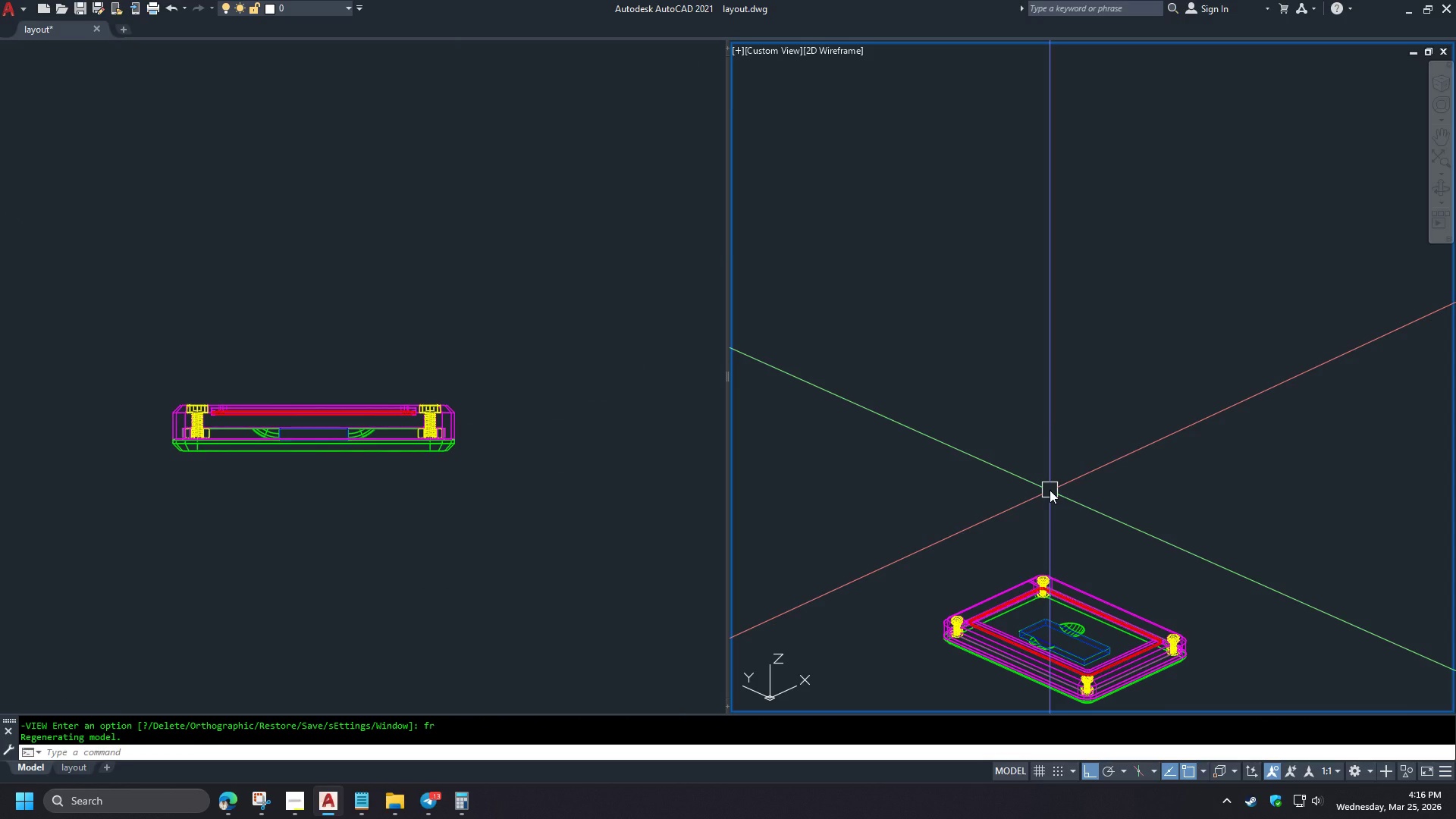 
key(Minus)
 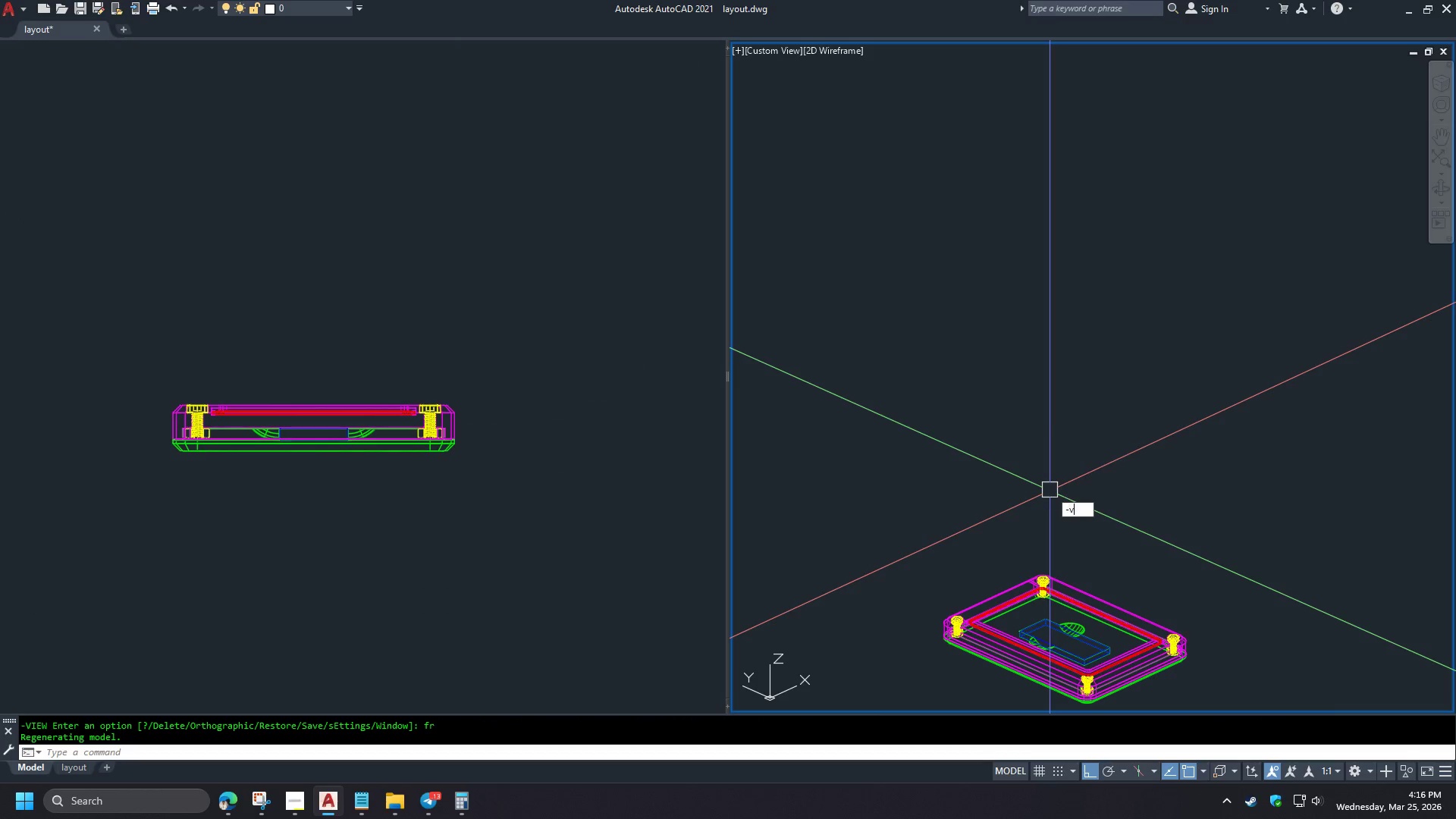 
key(V)
 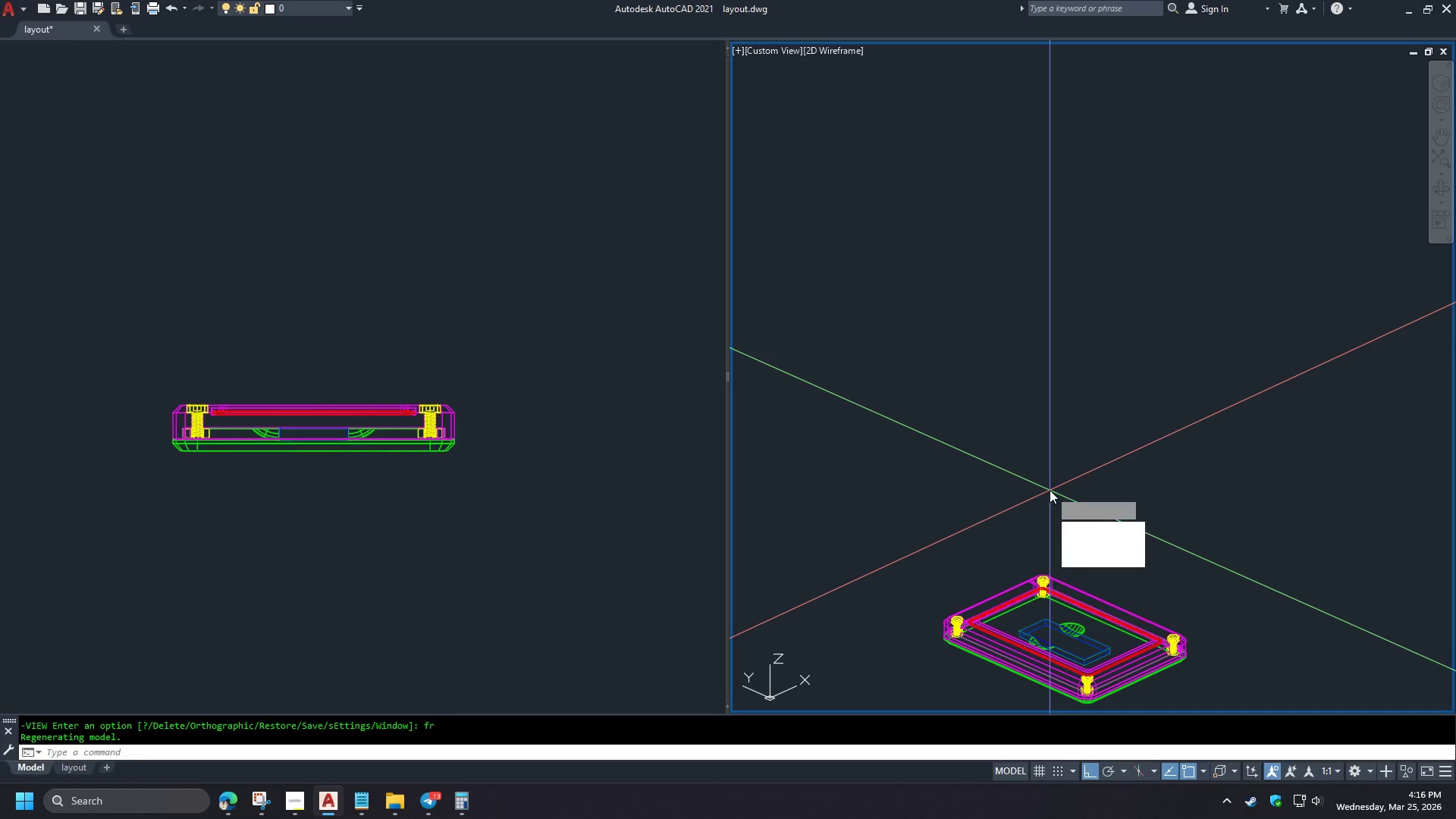 
key(Space)
 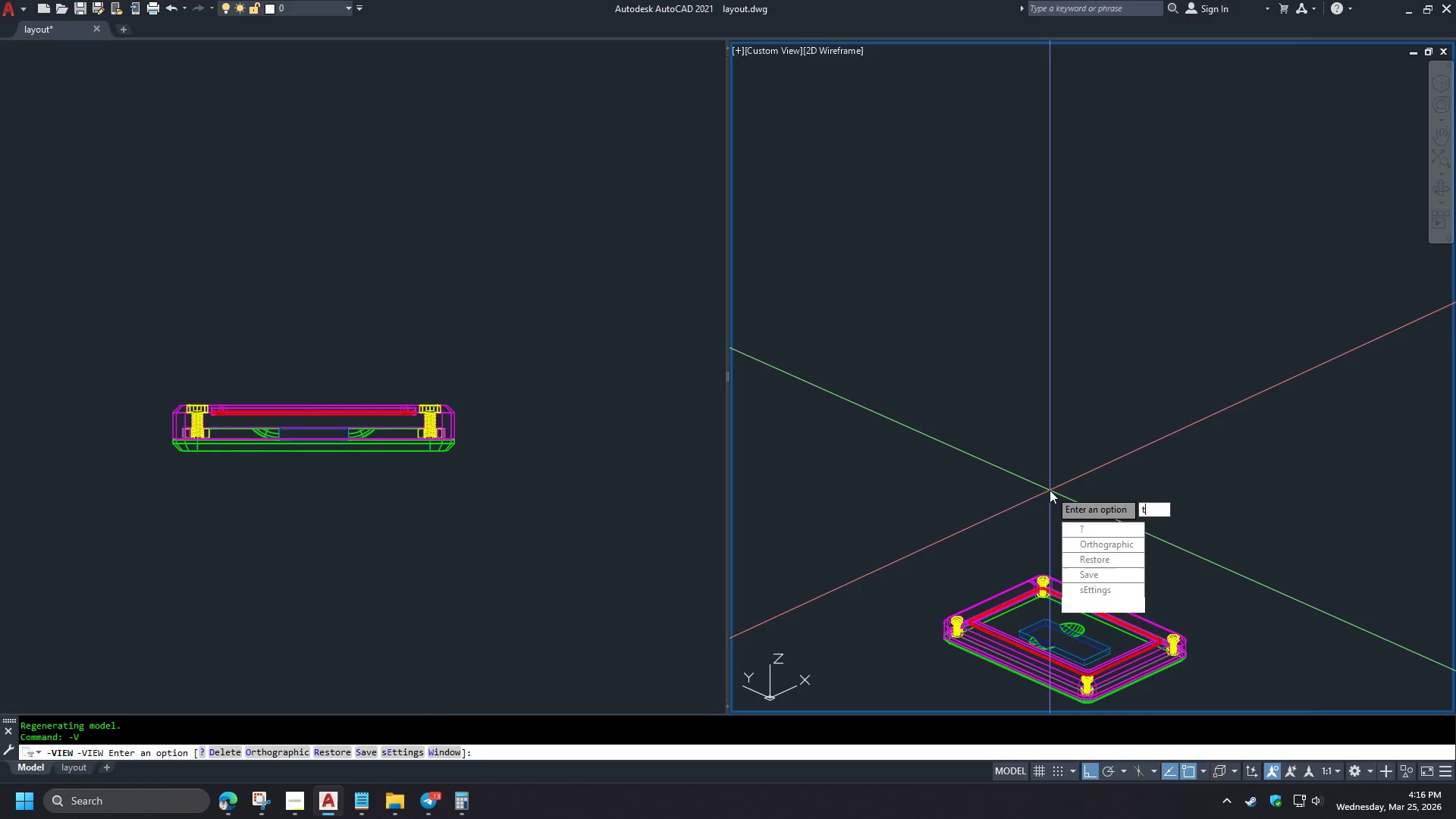 
key(T)
 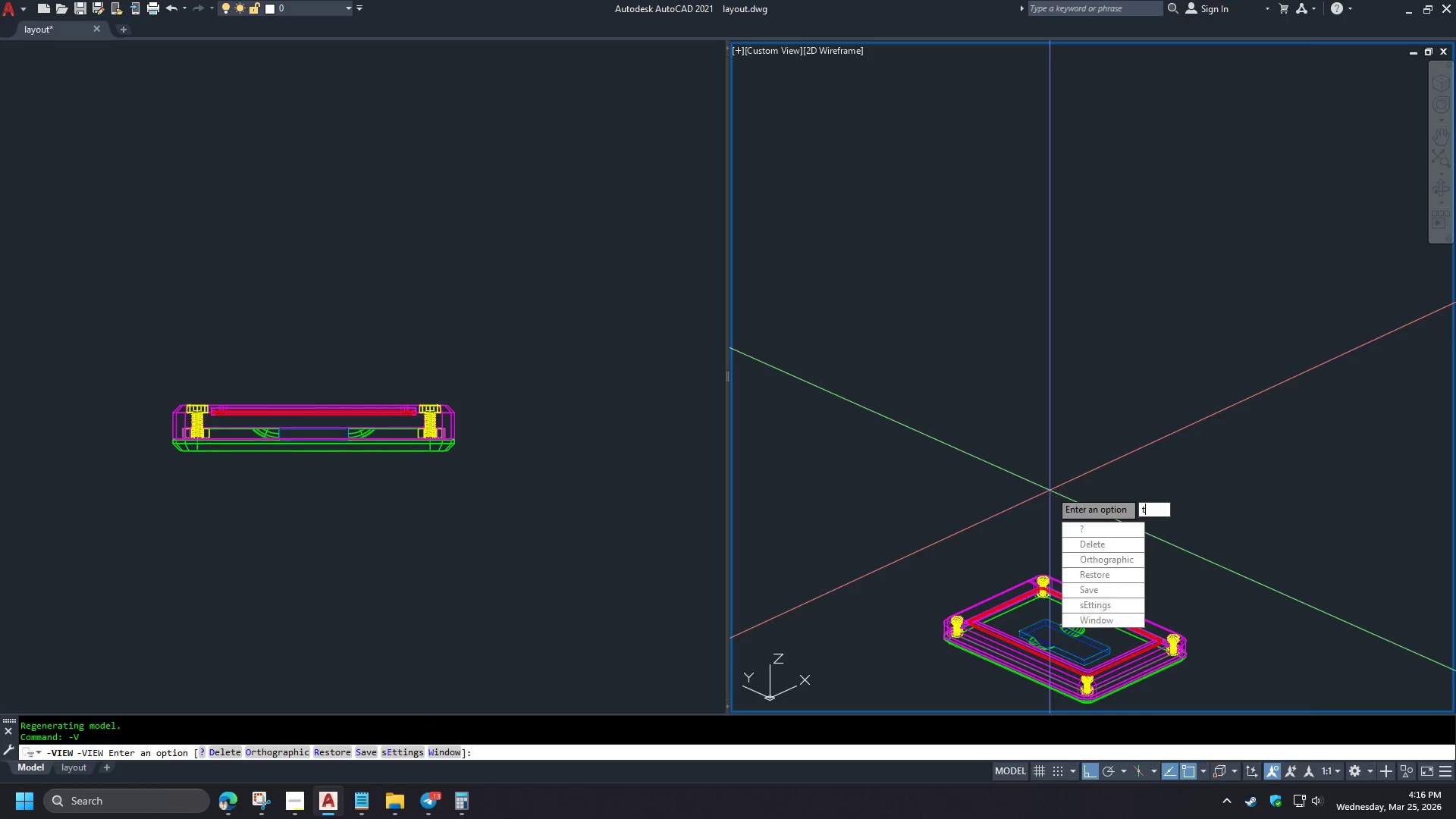 
key(Space)
 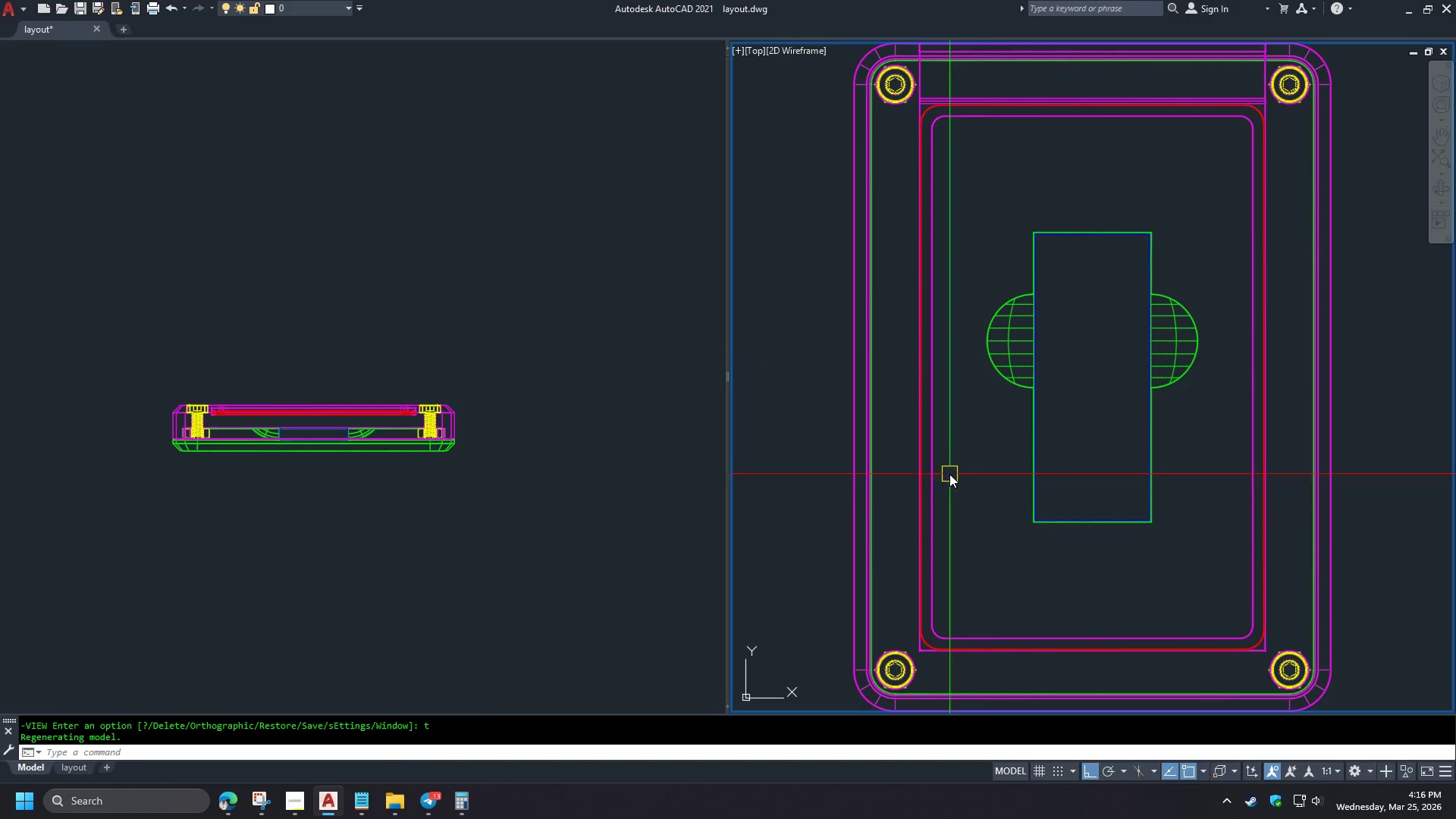 
scroll: coordinate [282, 462], scroll_direction: down, amount: 2.0
 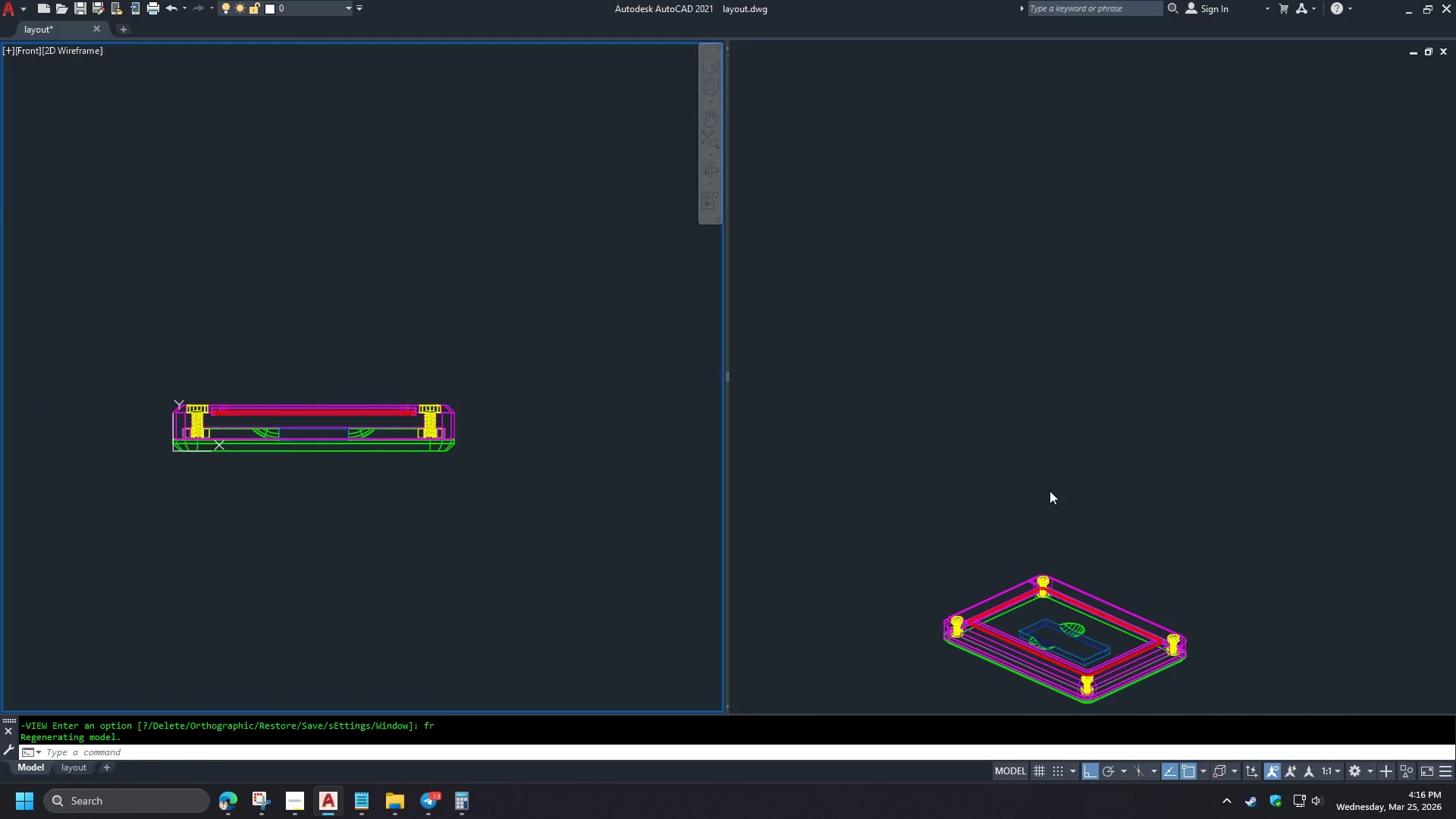 
left_click([399, 413])
 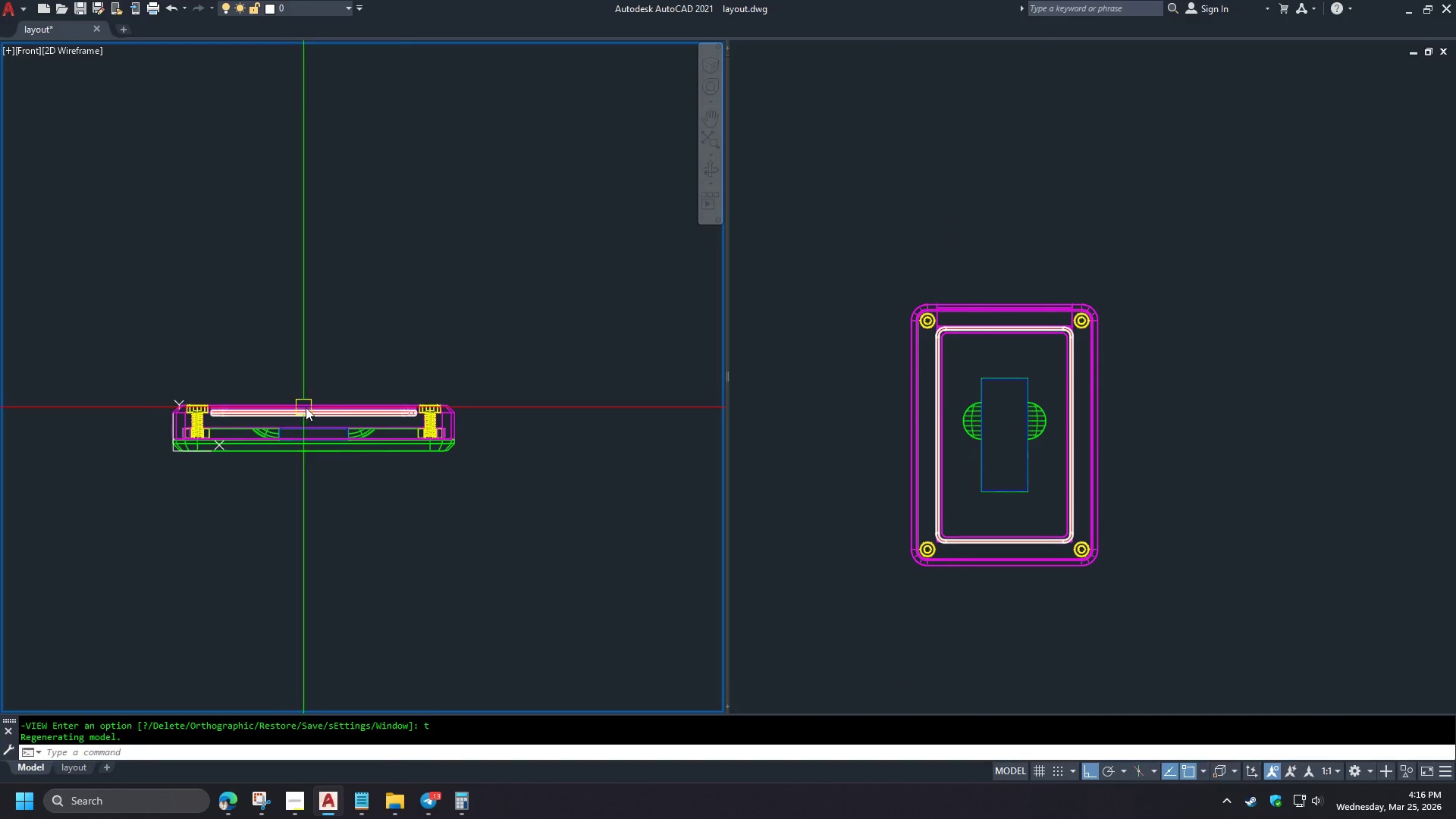 
left_click([628, 453])
 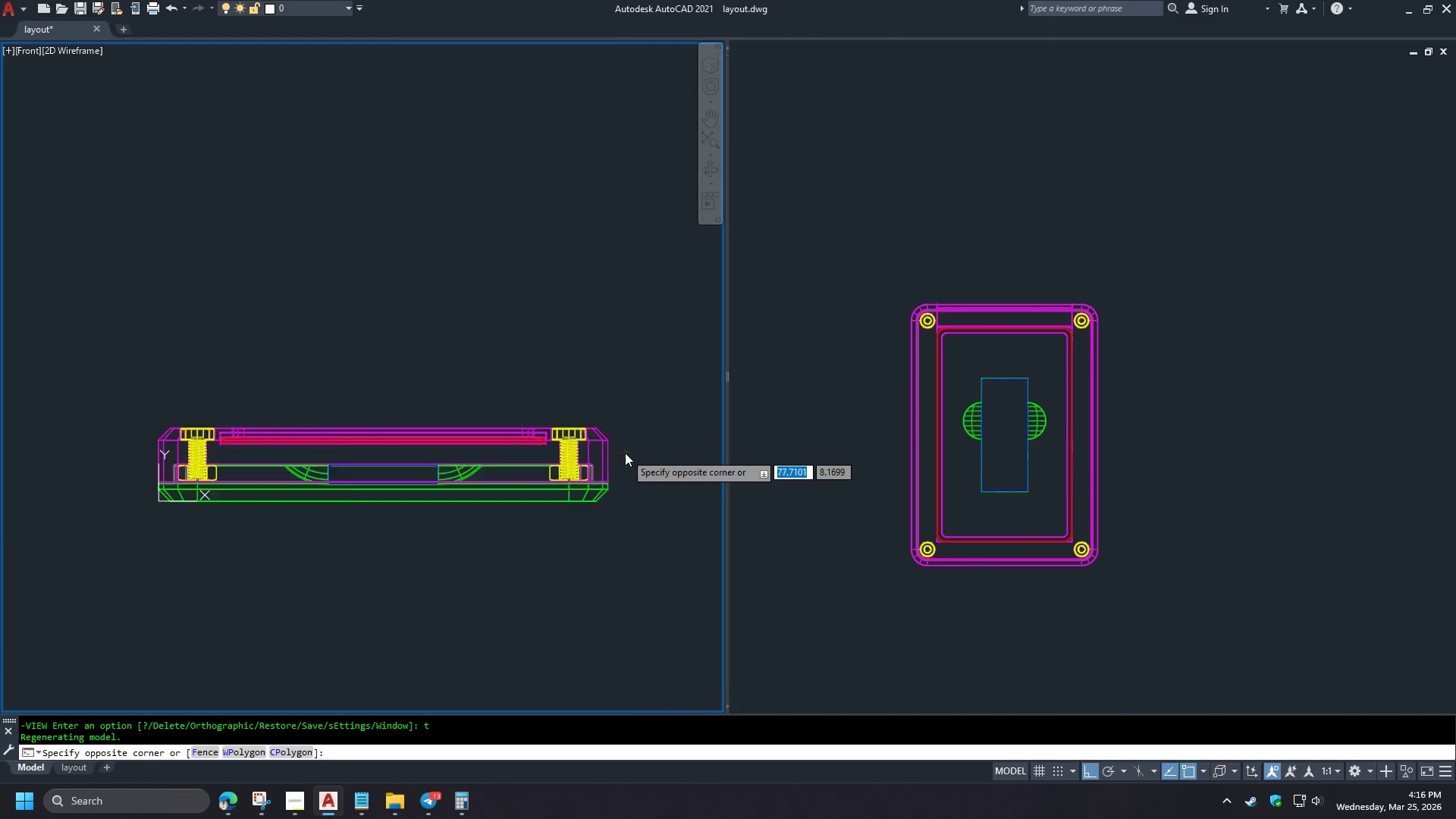 
scroll: coordinate [947, 472], scroll_direction: down, amount: 2.0
 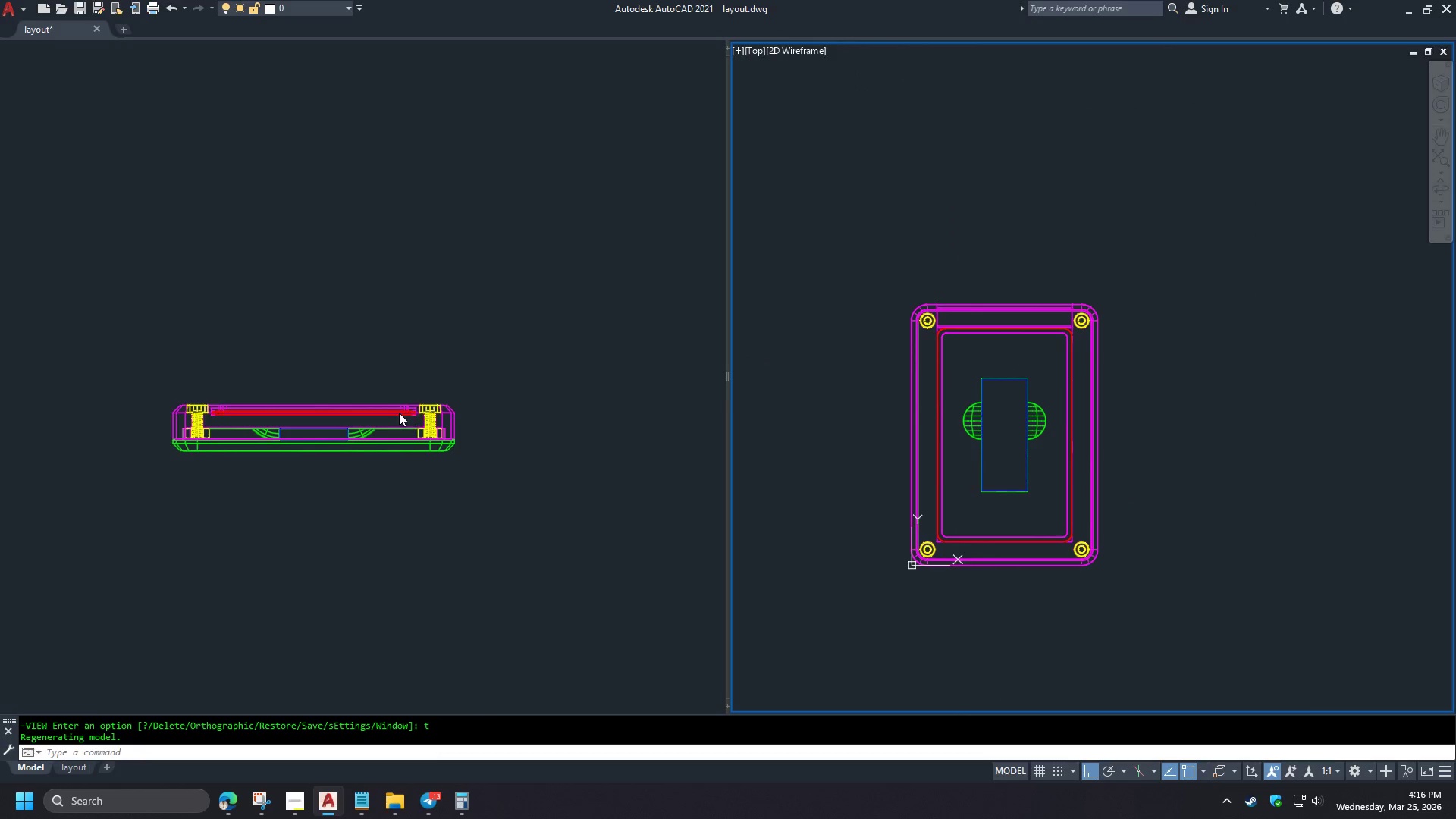 
left_click([249, 365])
 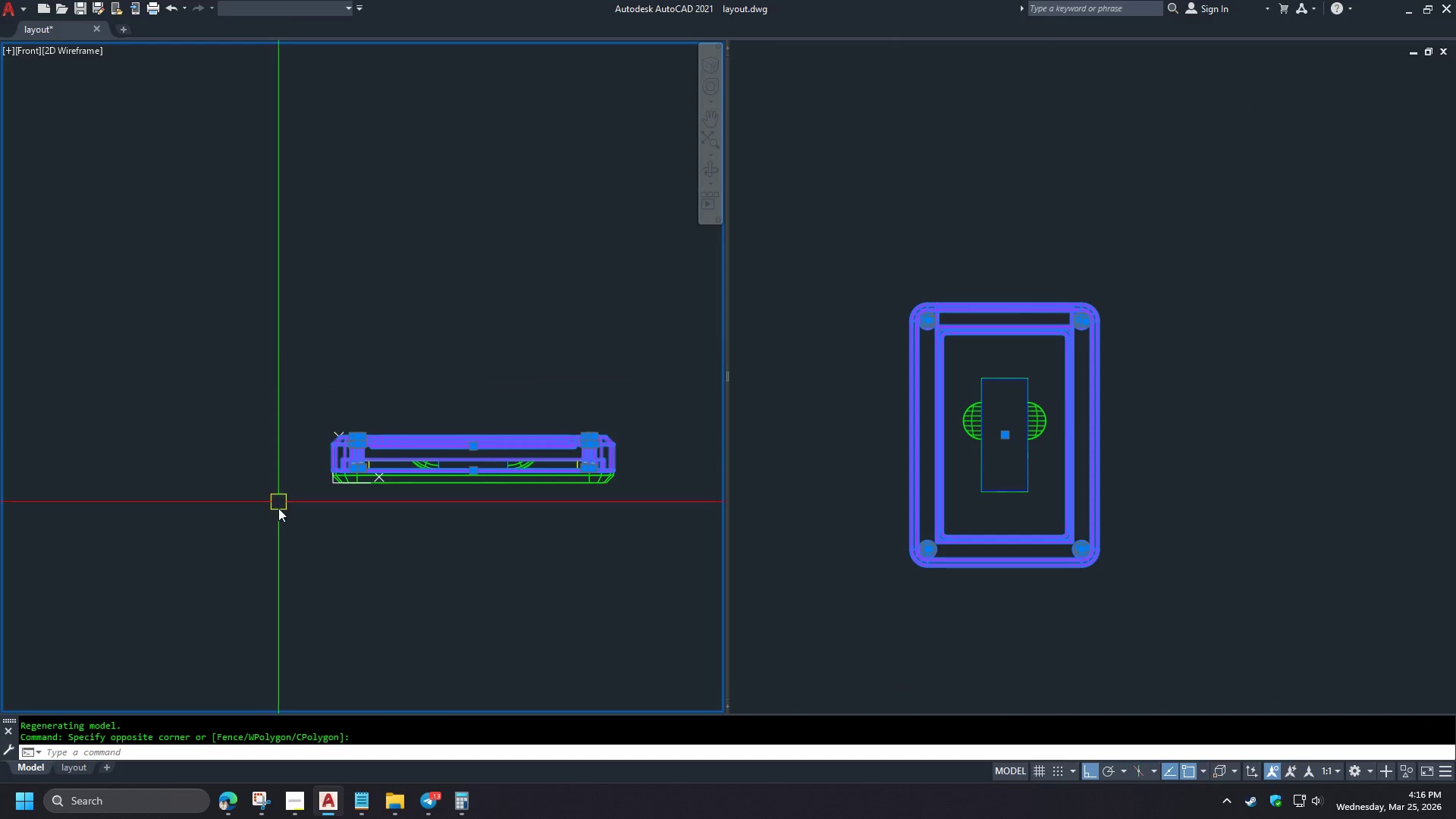 
scroll: coordinate [369, 400], scroll_direction: up, amount: 2.0
 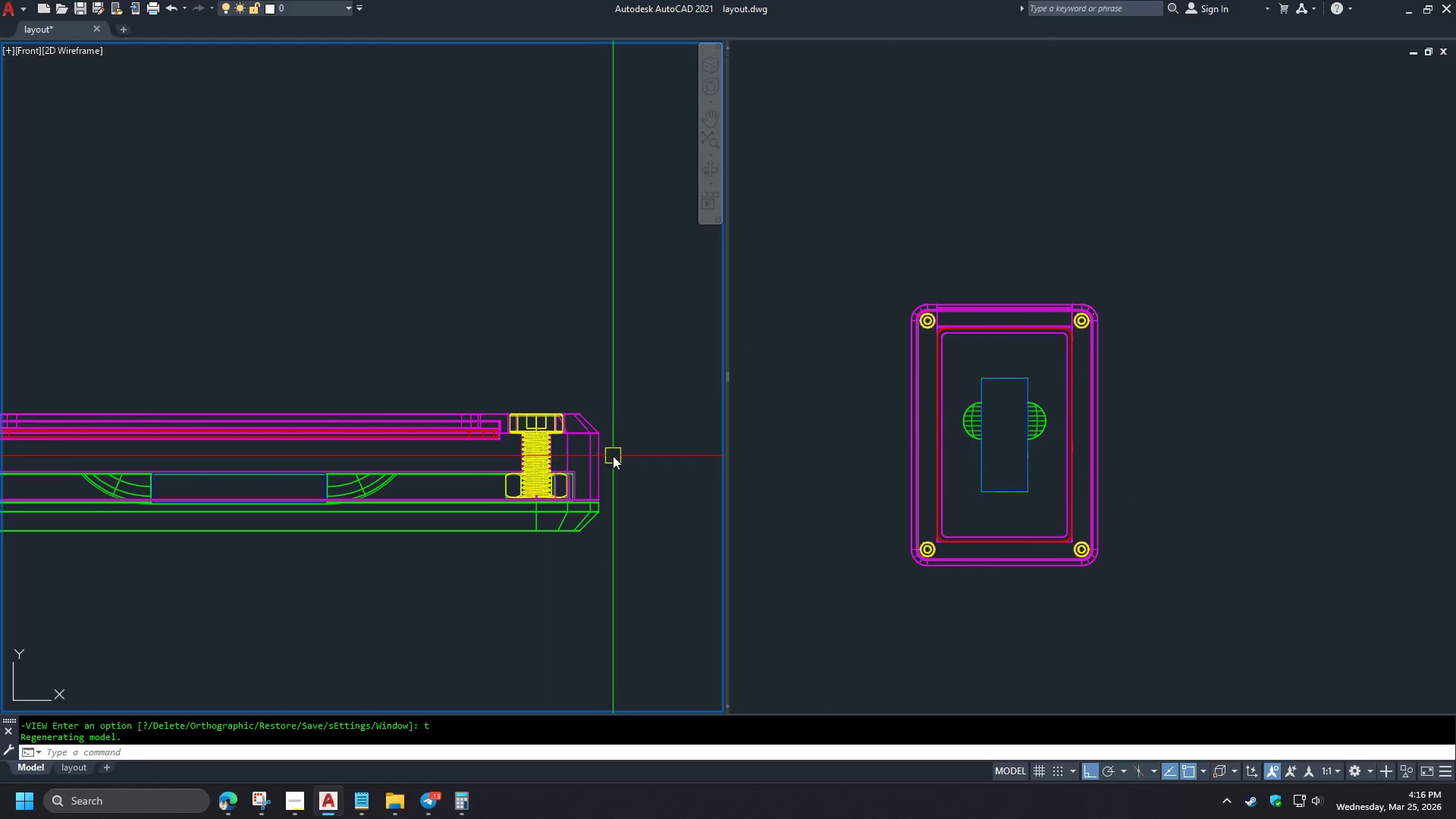 
key(M)
 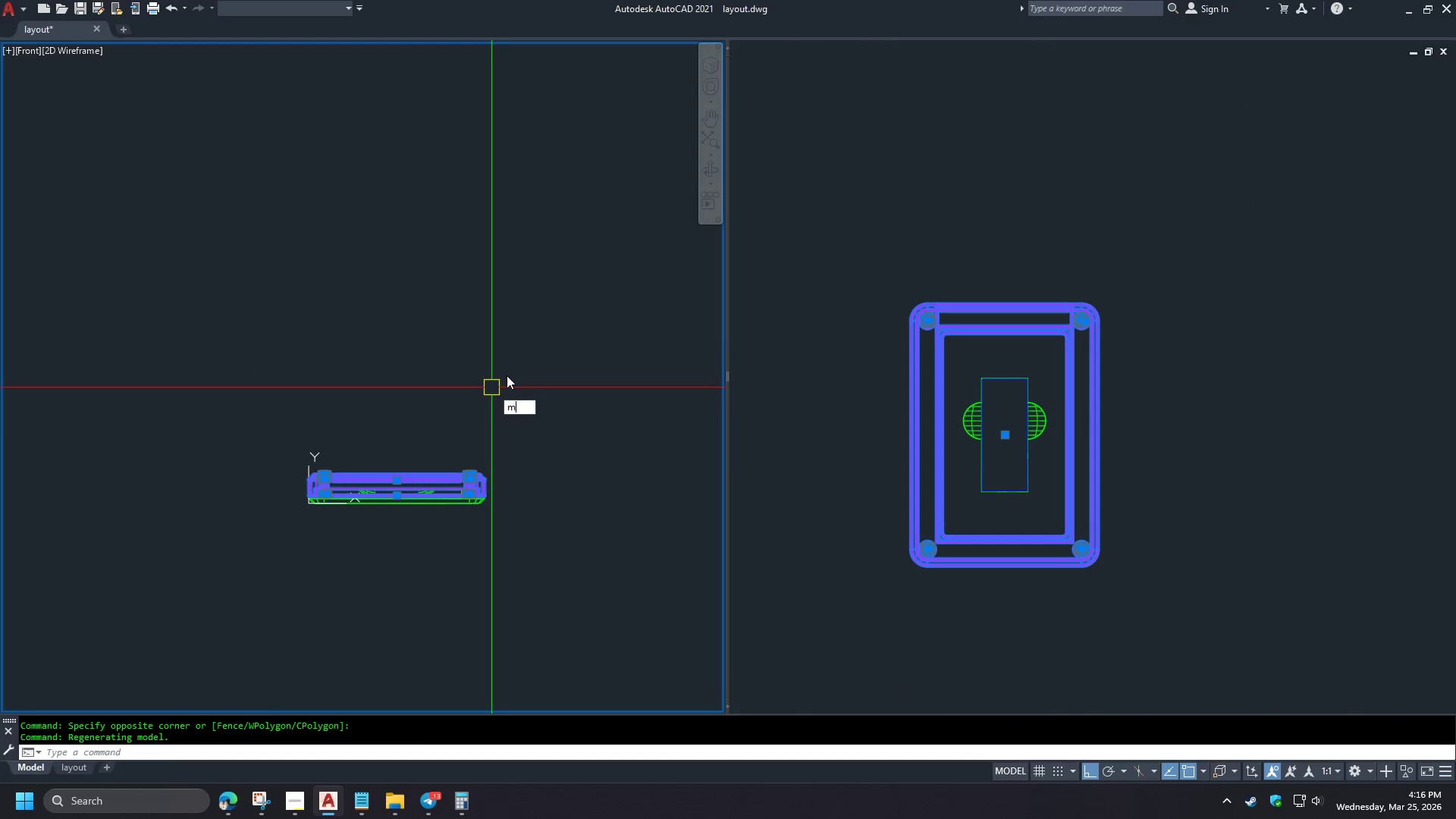 
key(Space)
 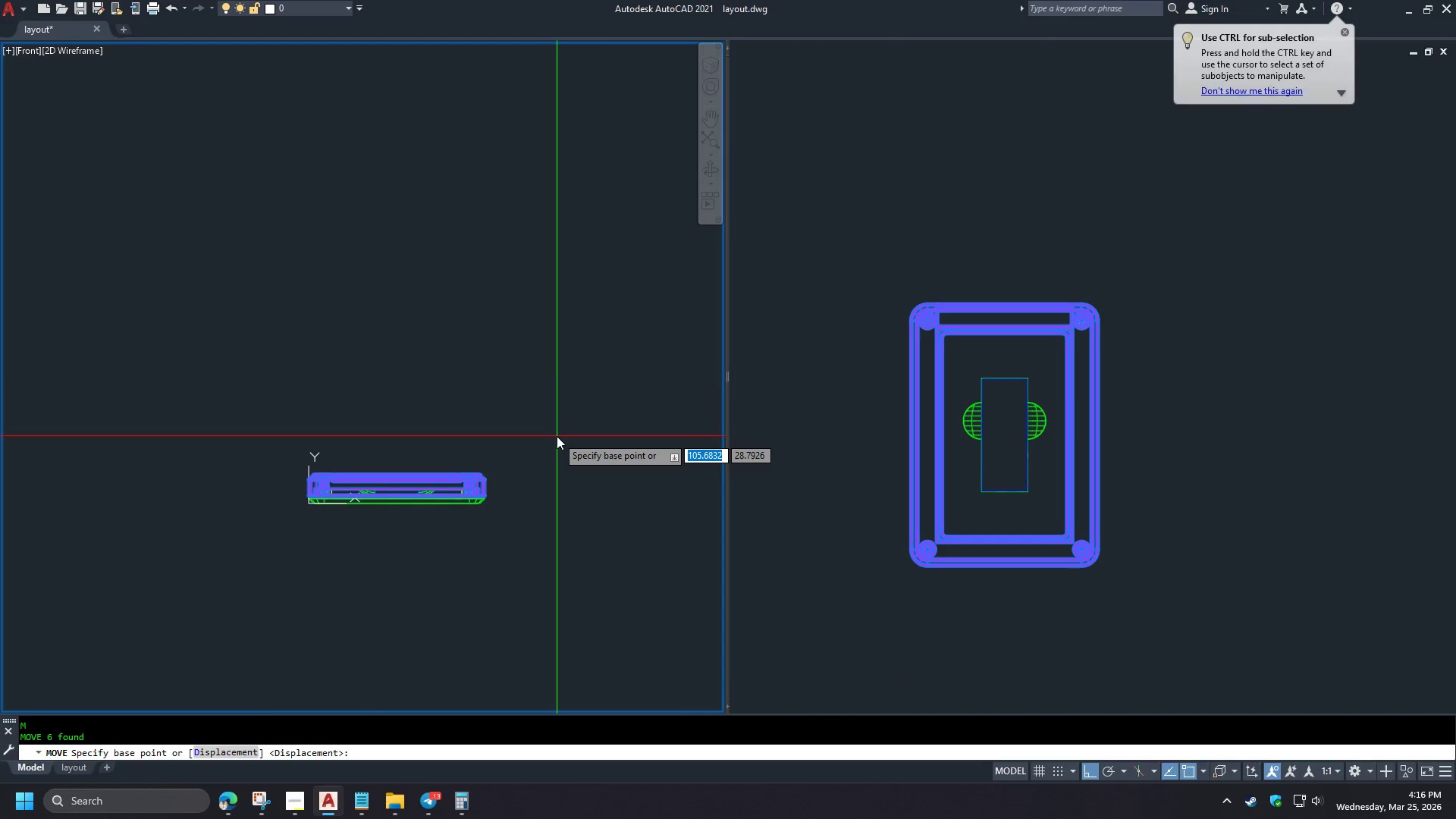 
scroll: coordinate [624, 453], scroll_direction: down, amount: 2.0
 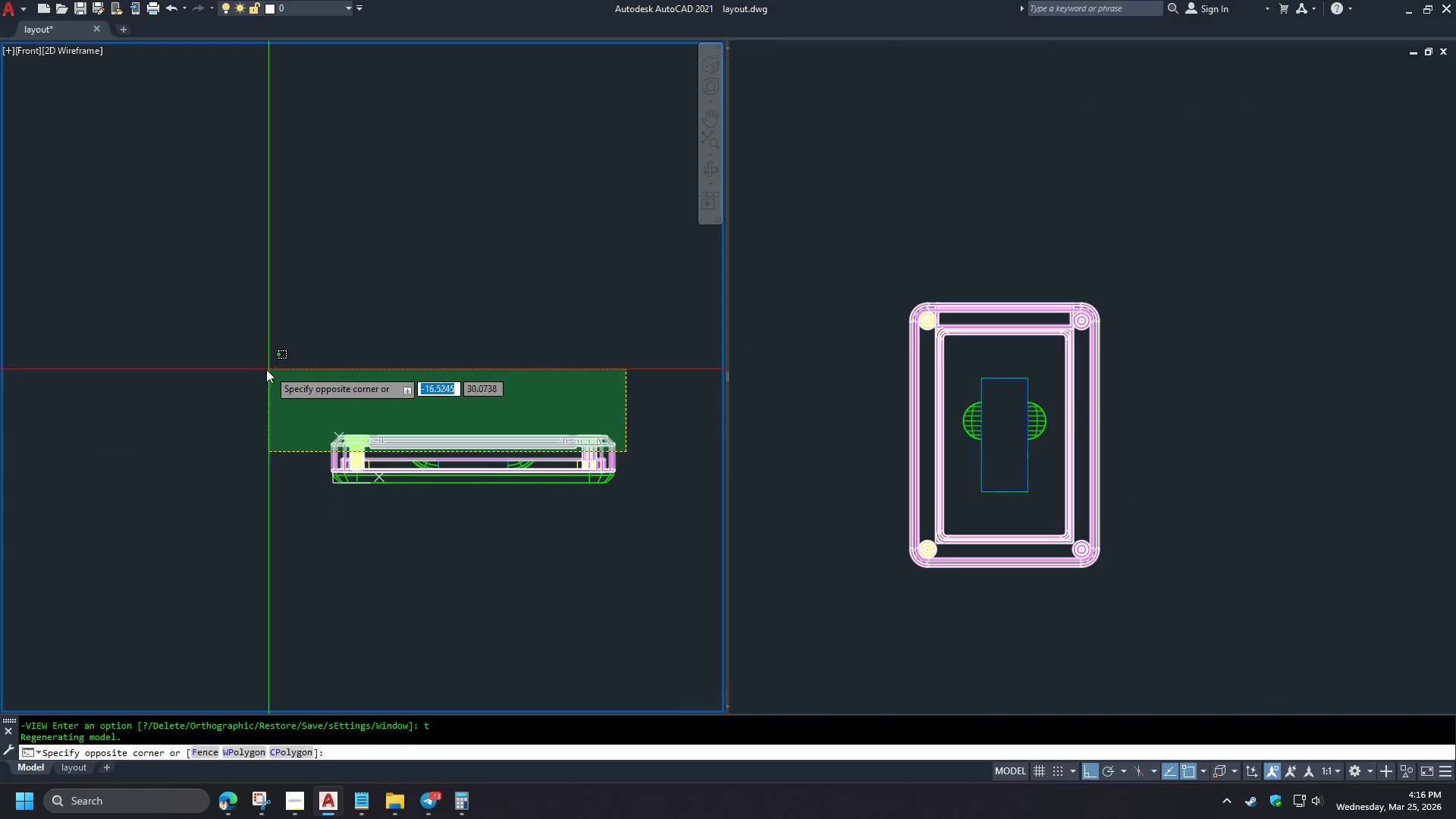 
left_click_drag(start_coordinate=[557, 436], to_coordinate=[557, 432])
 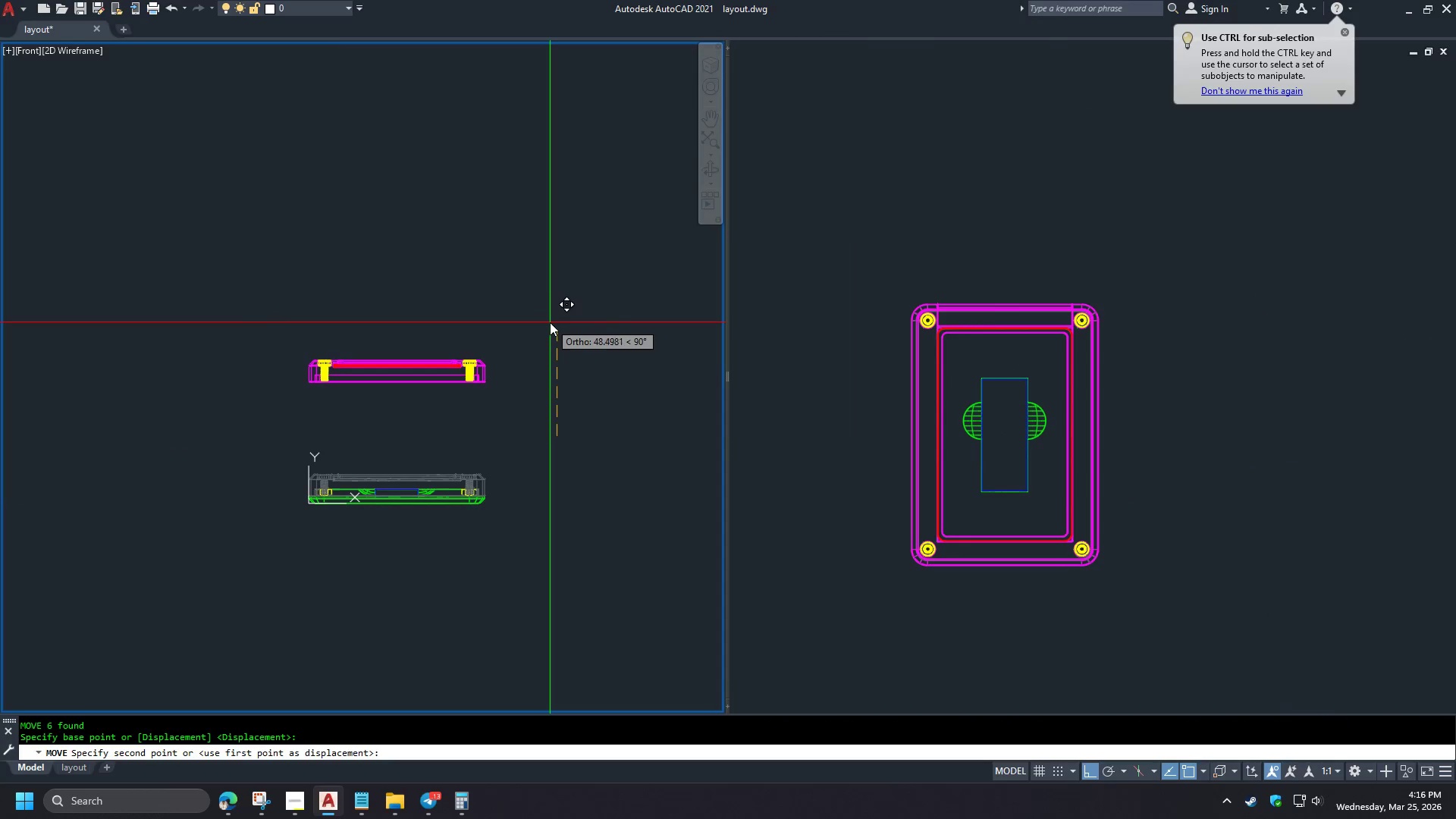 
scroll: coordinate [270, 539], scroll_direction: down, amount: 1.0
 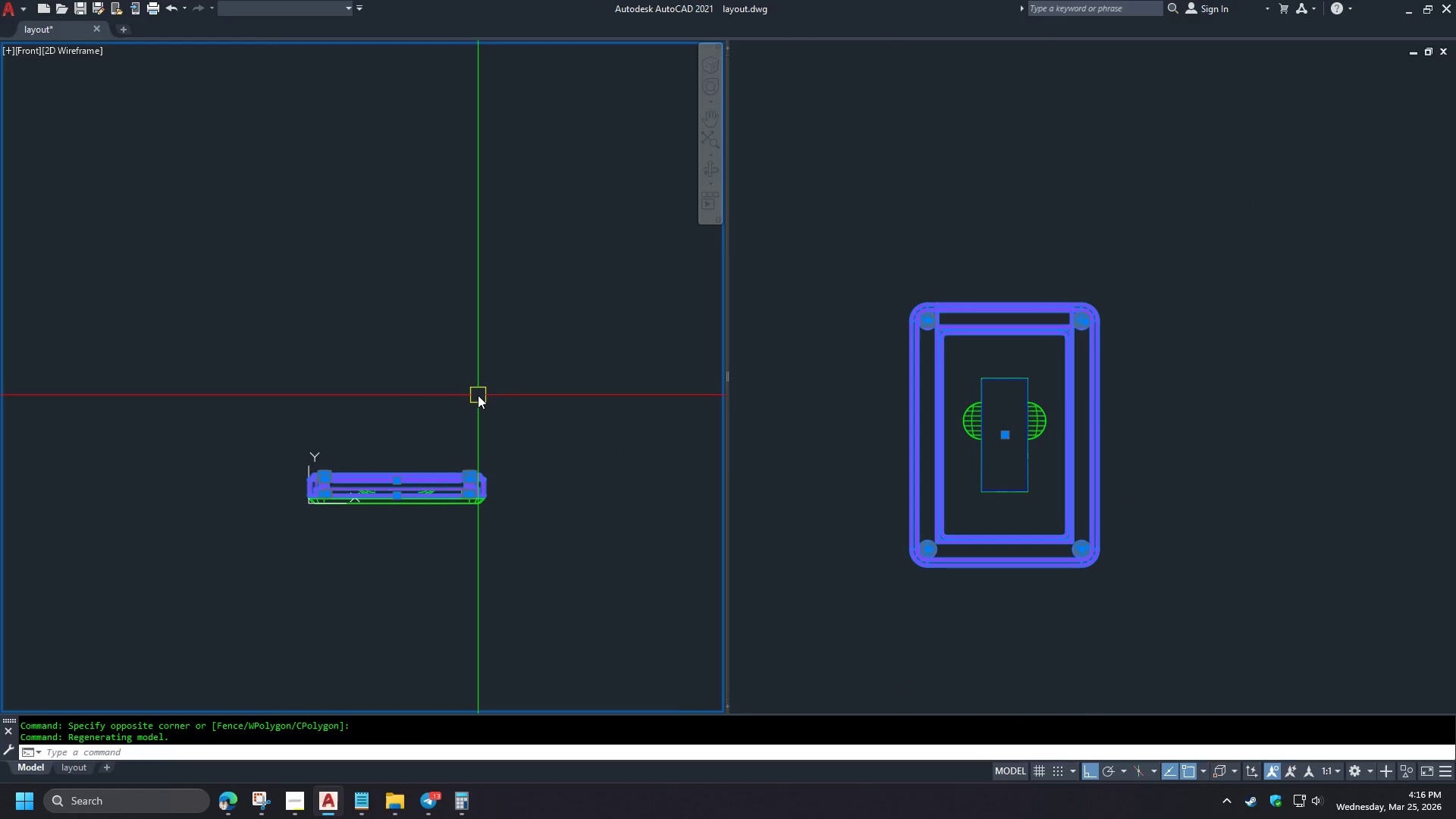 
key(Numpad5)
 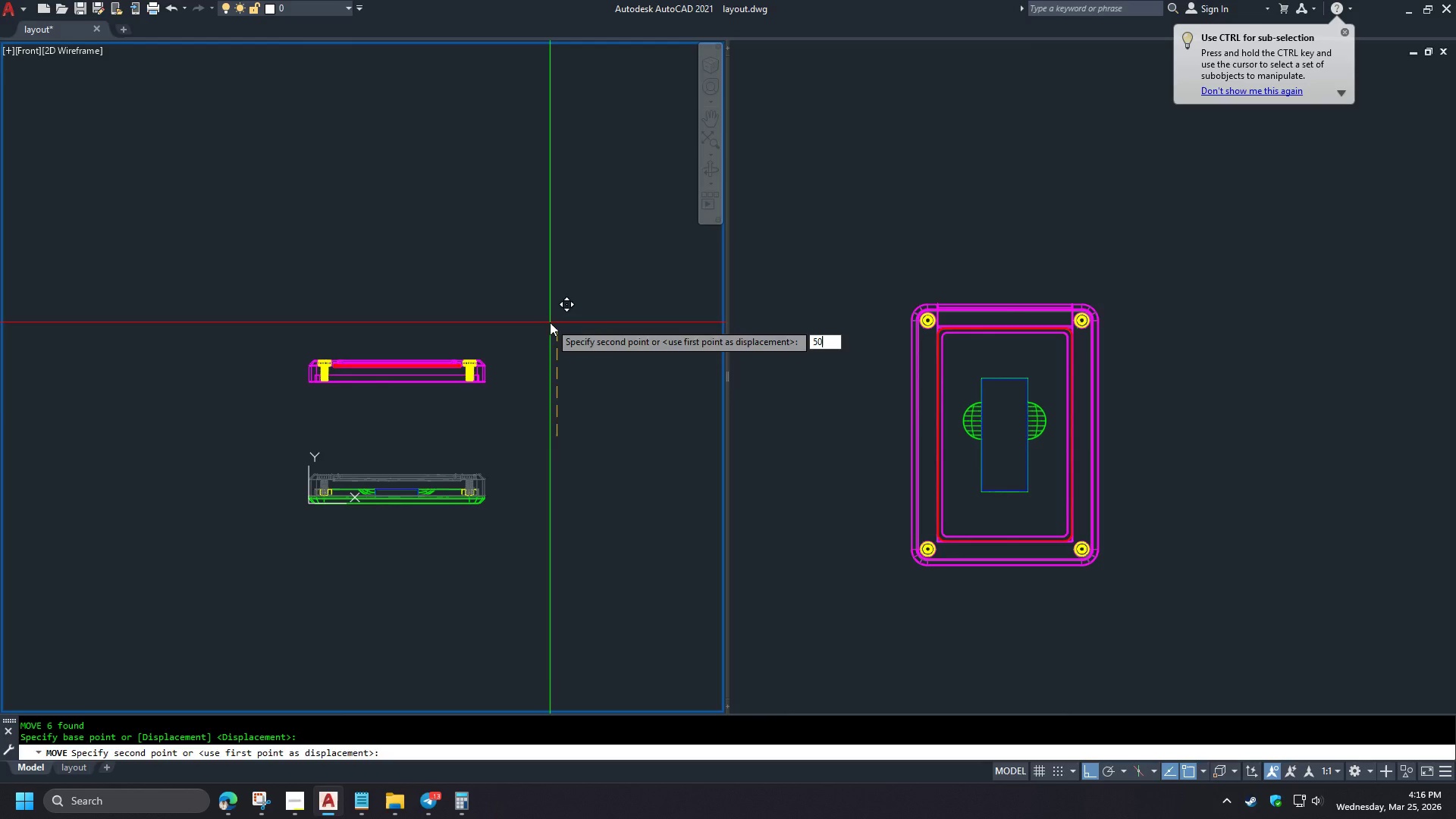 
key(Numpad0)
 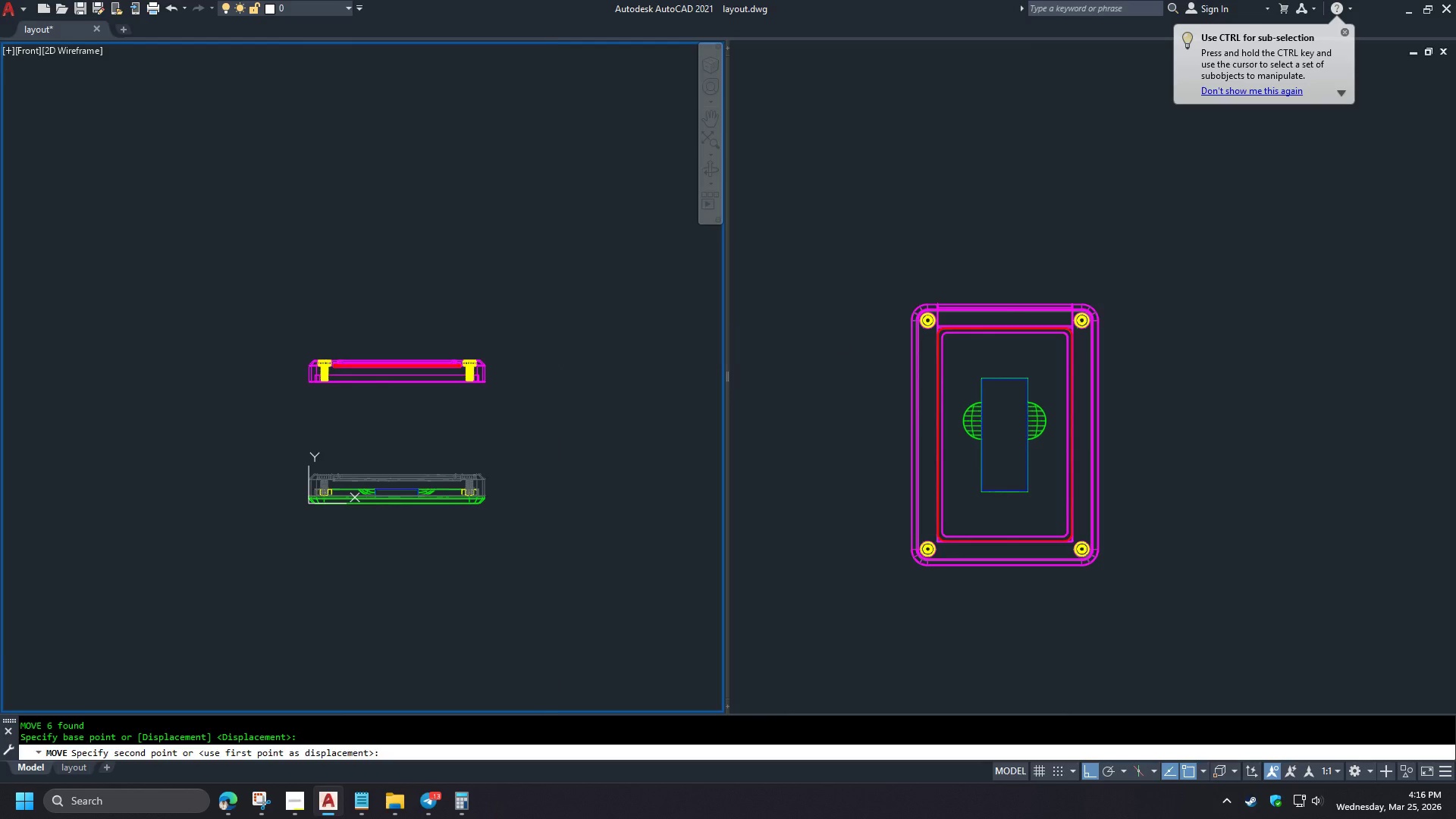 
key(Space)
 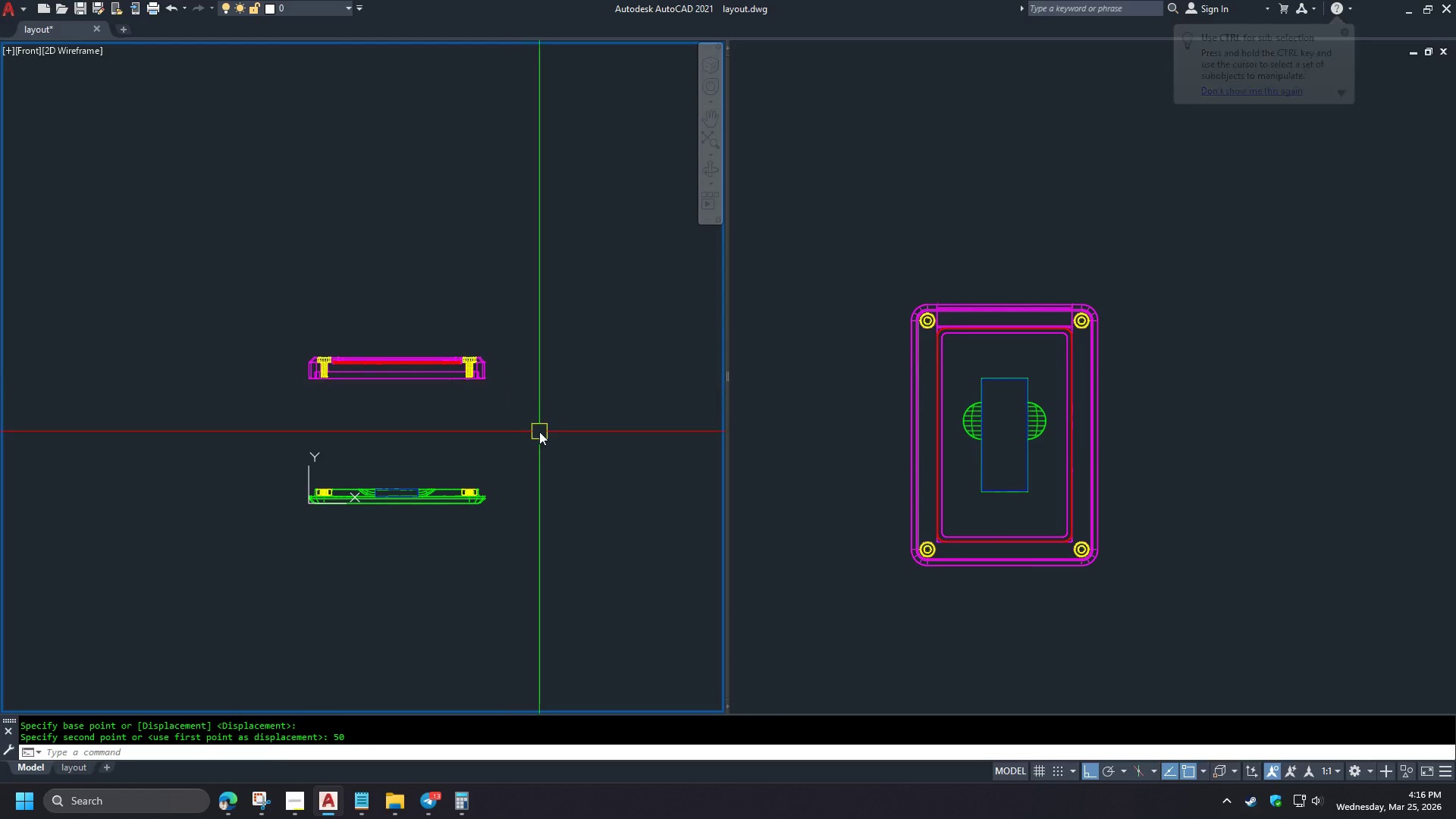 
left_click([538, 431])
 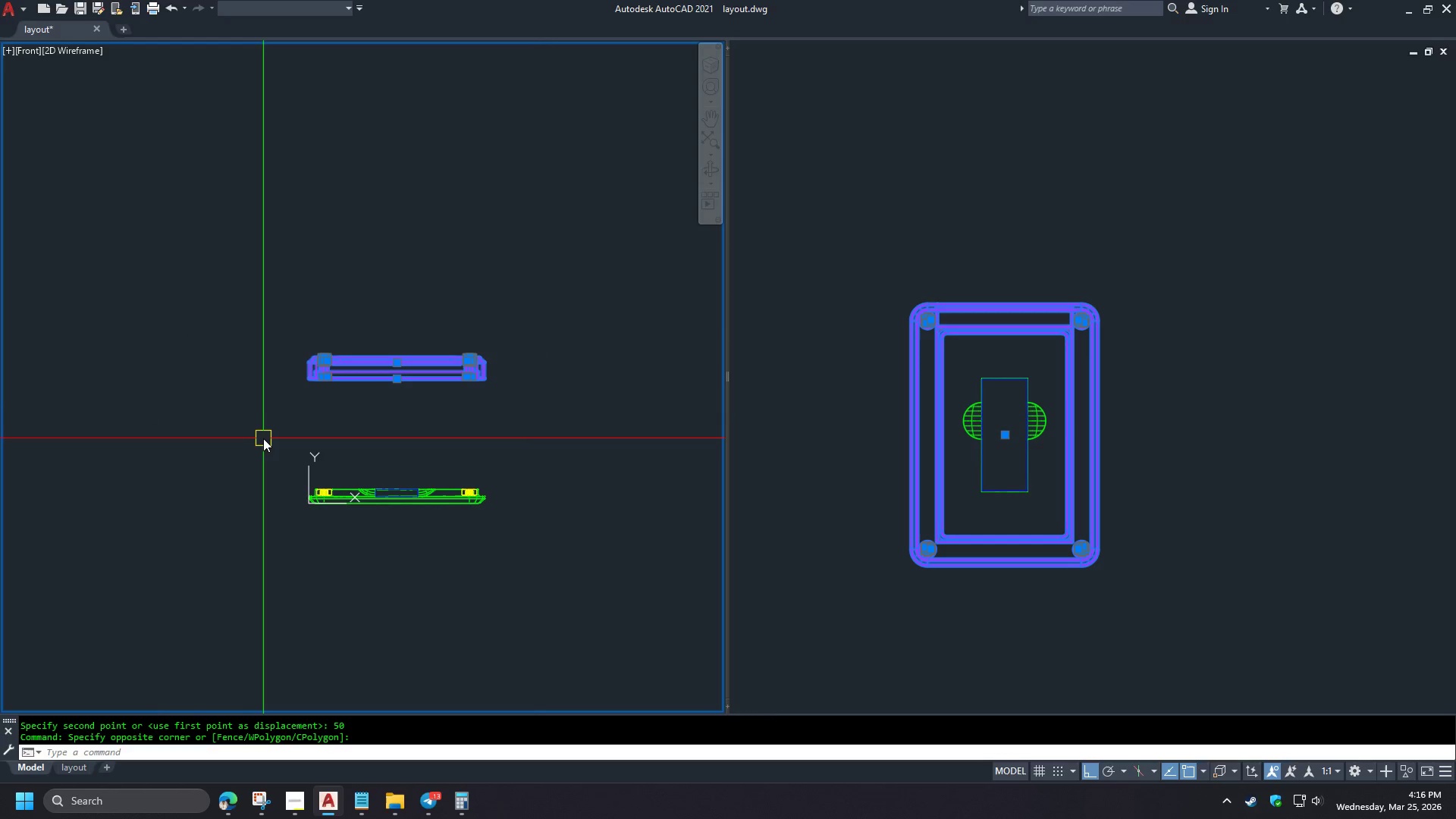 
key(Space)
 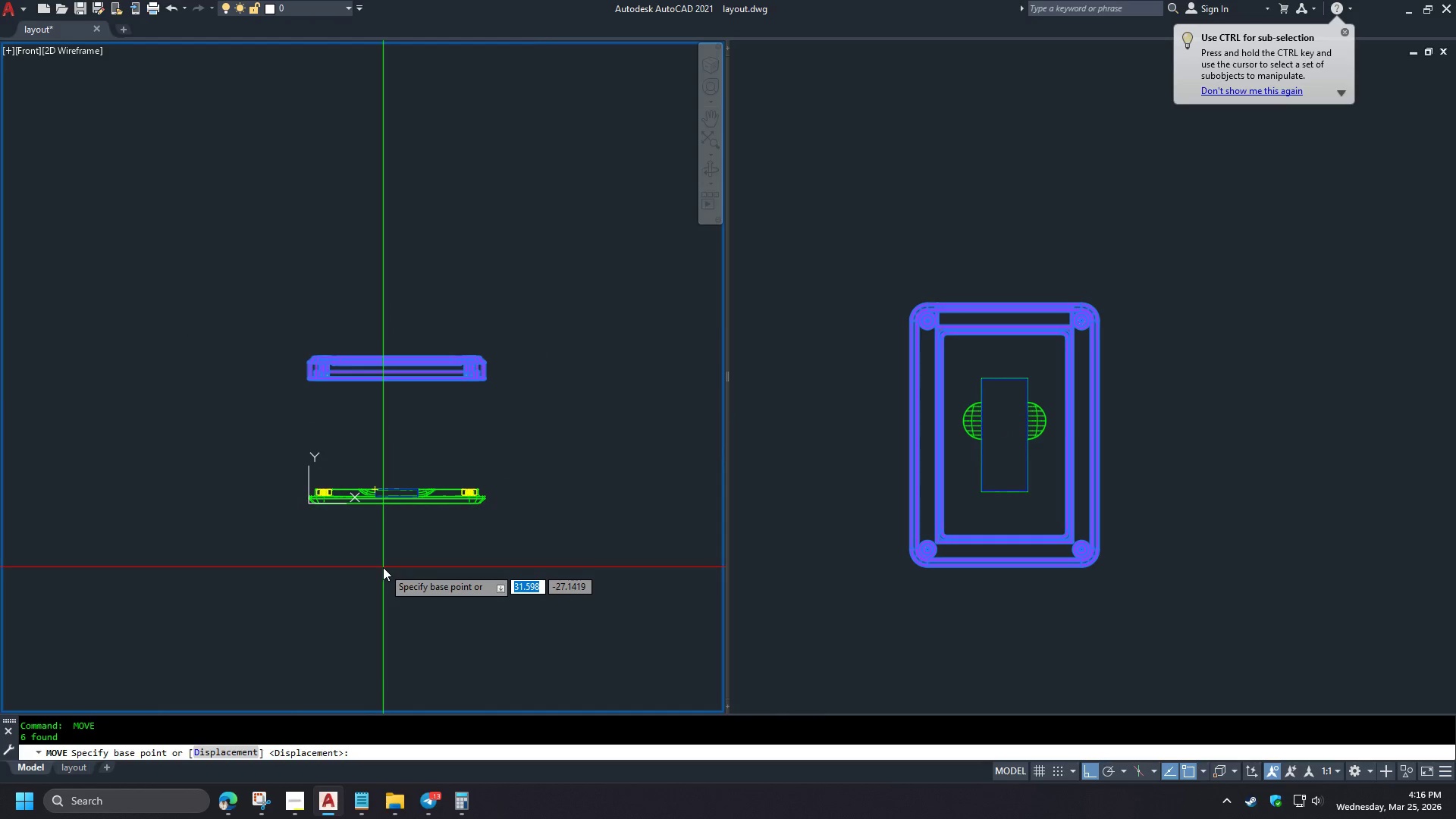 
left_click([344, 581])
 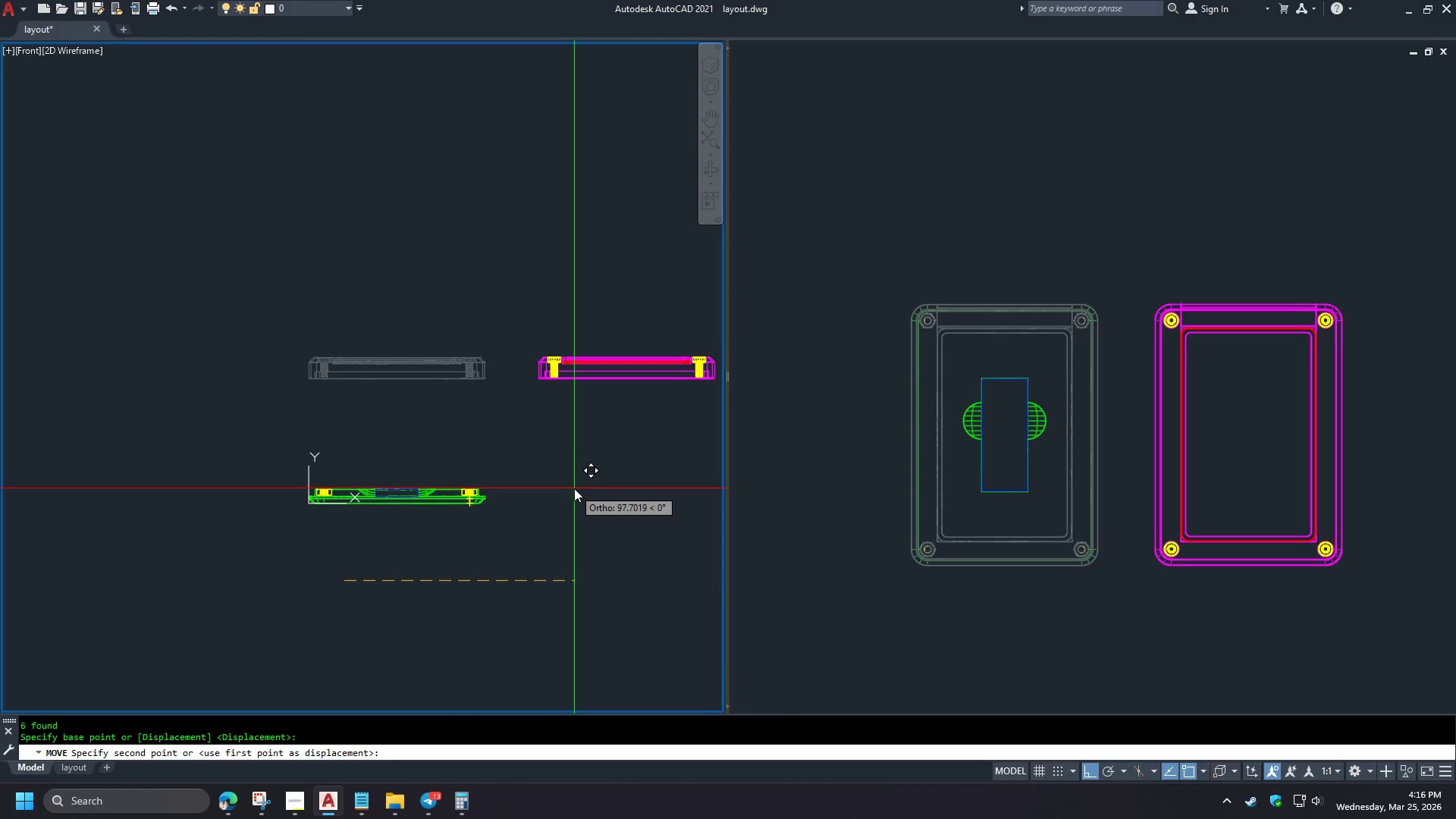 
wait(7.05)
 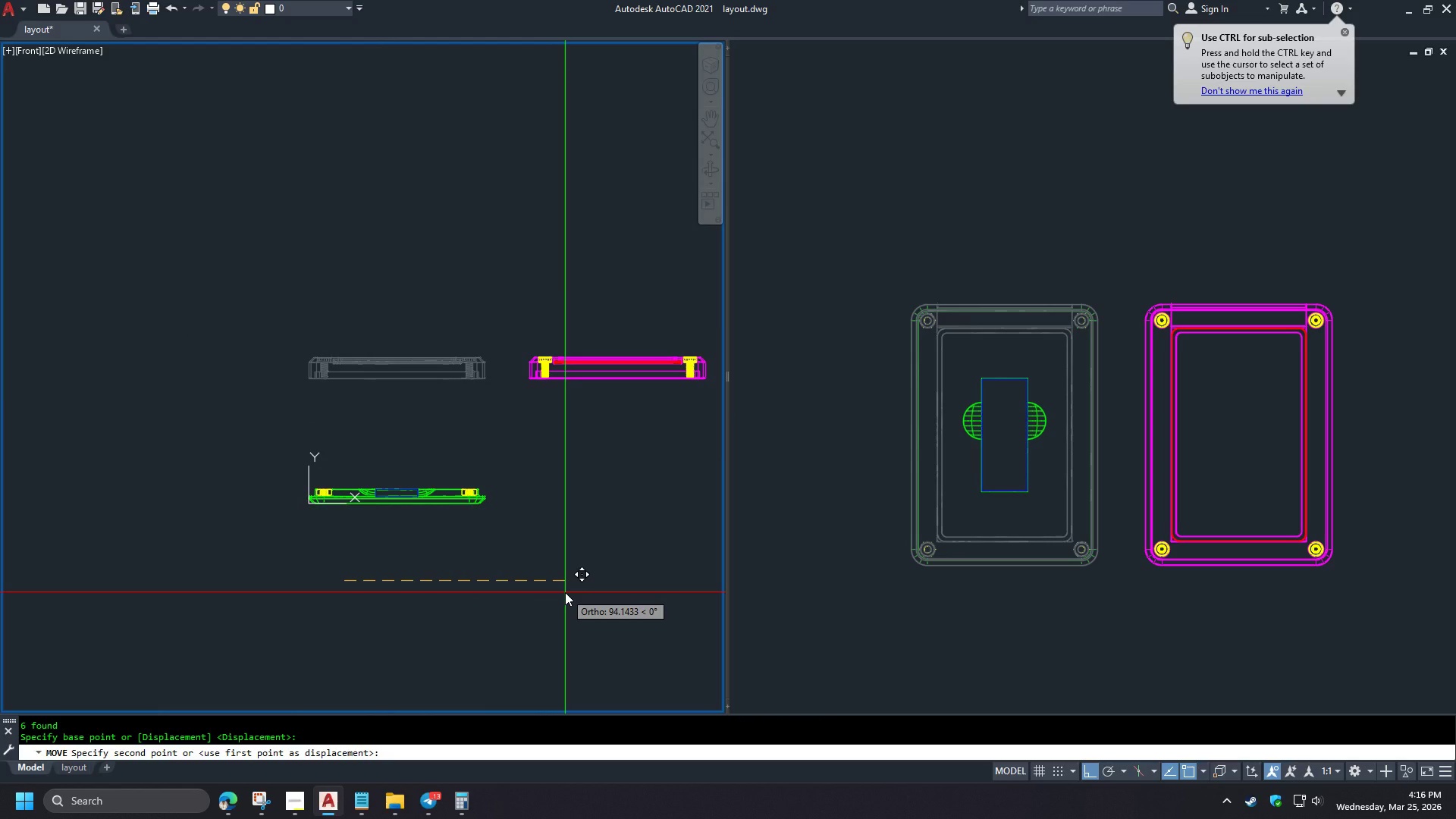 
key(Numpad1)
 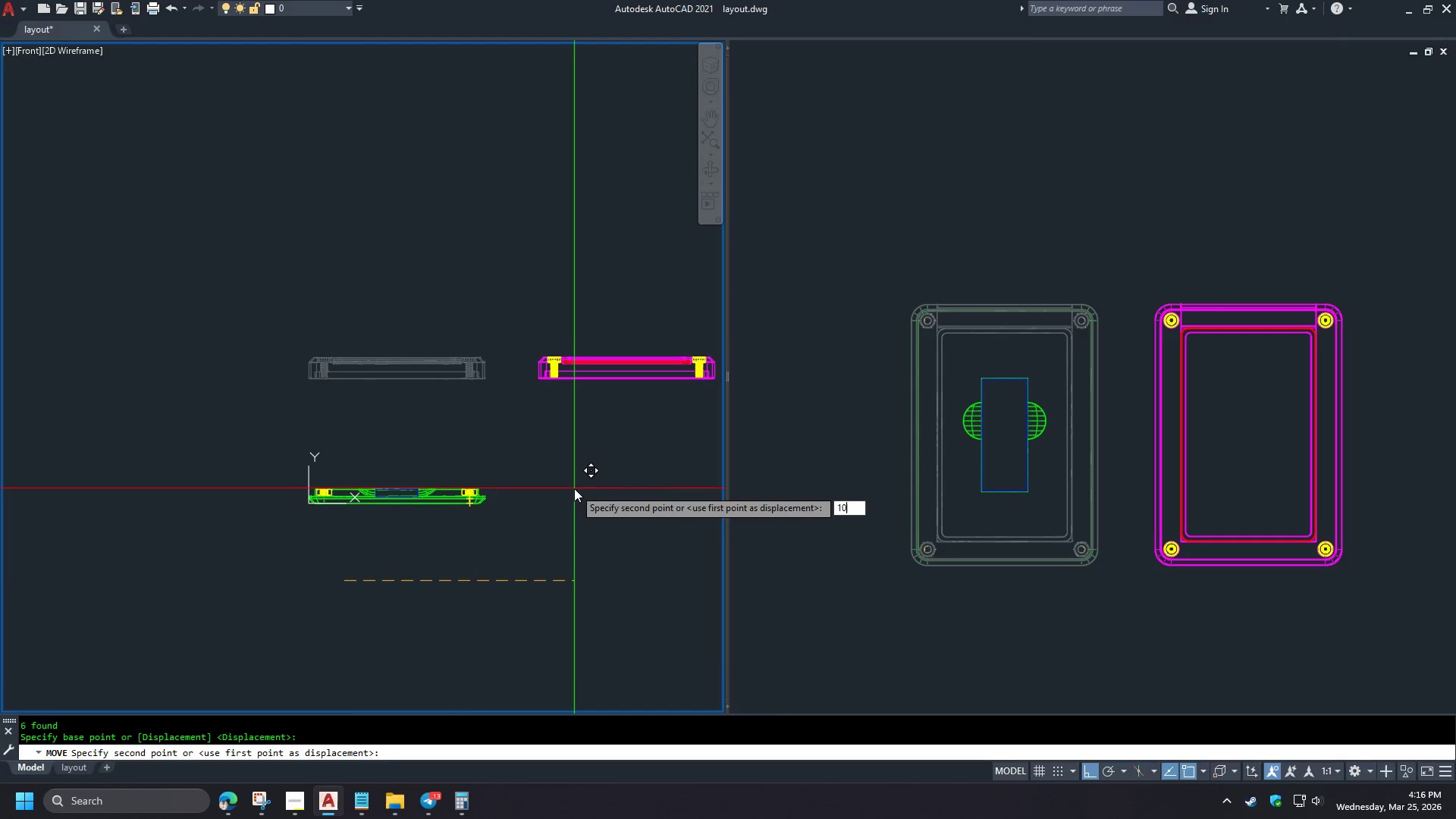 
key(Numpad0)
 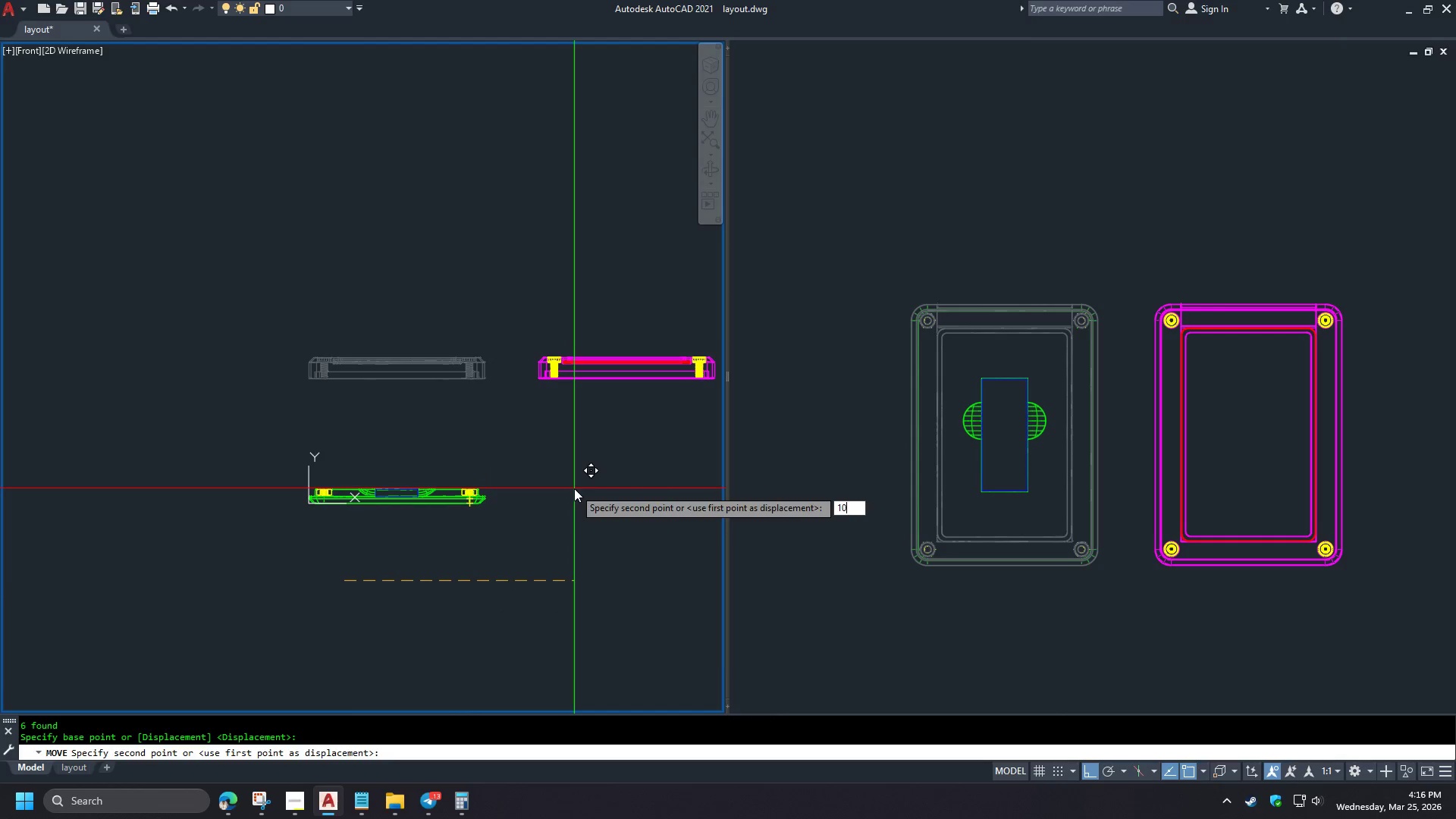 
key(Numpad0)
 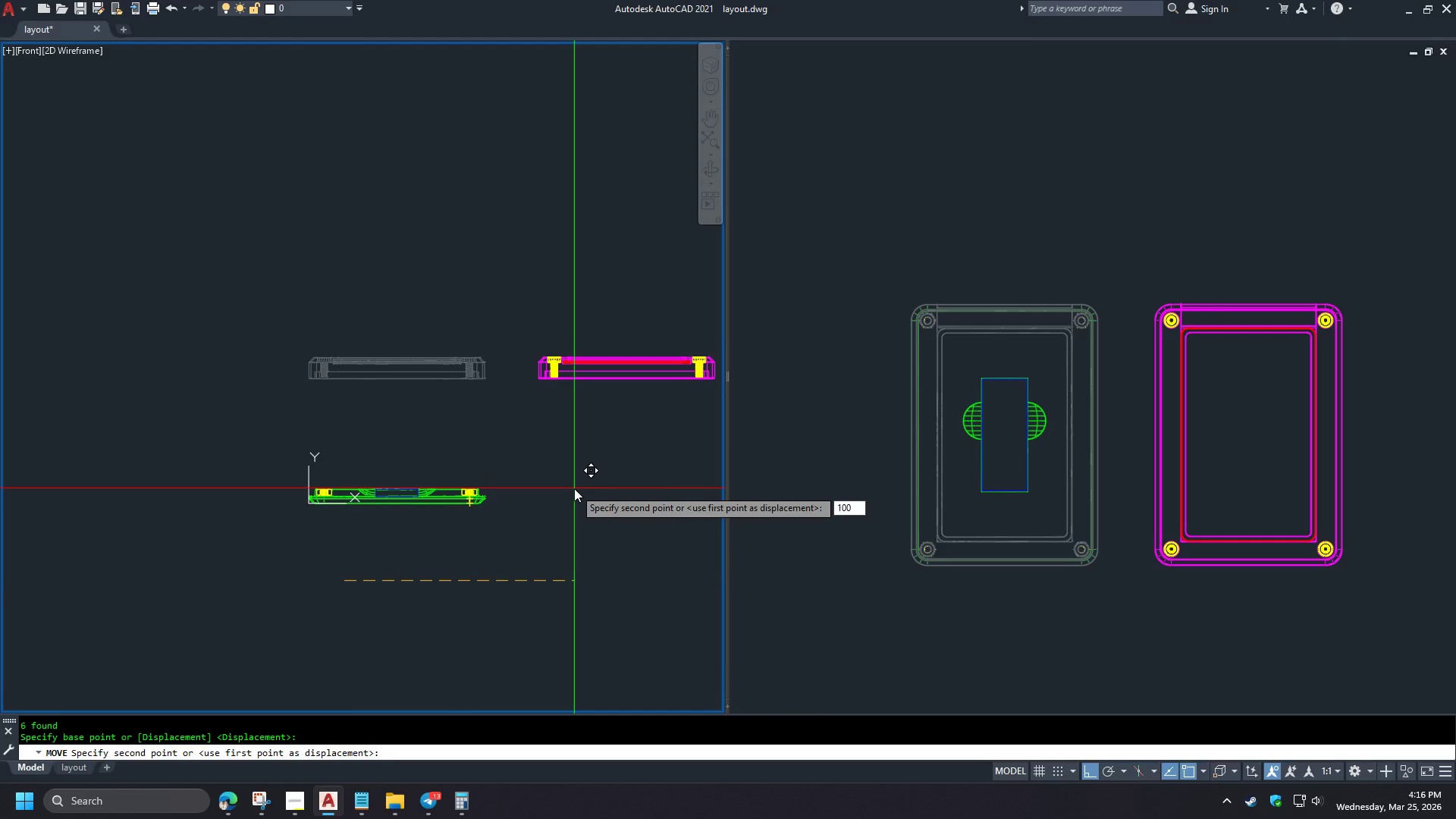 
key(Space)
 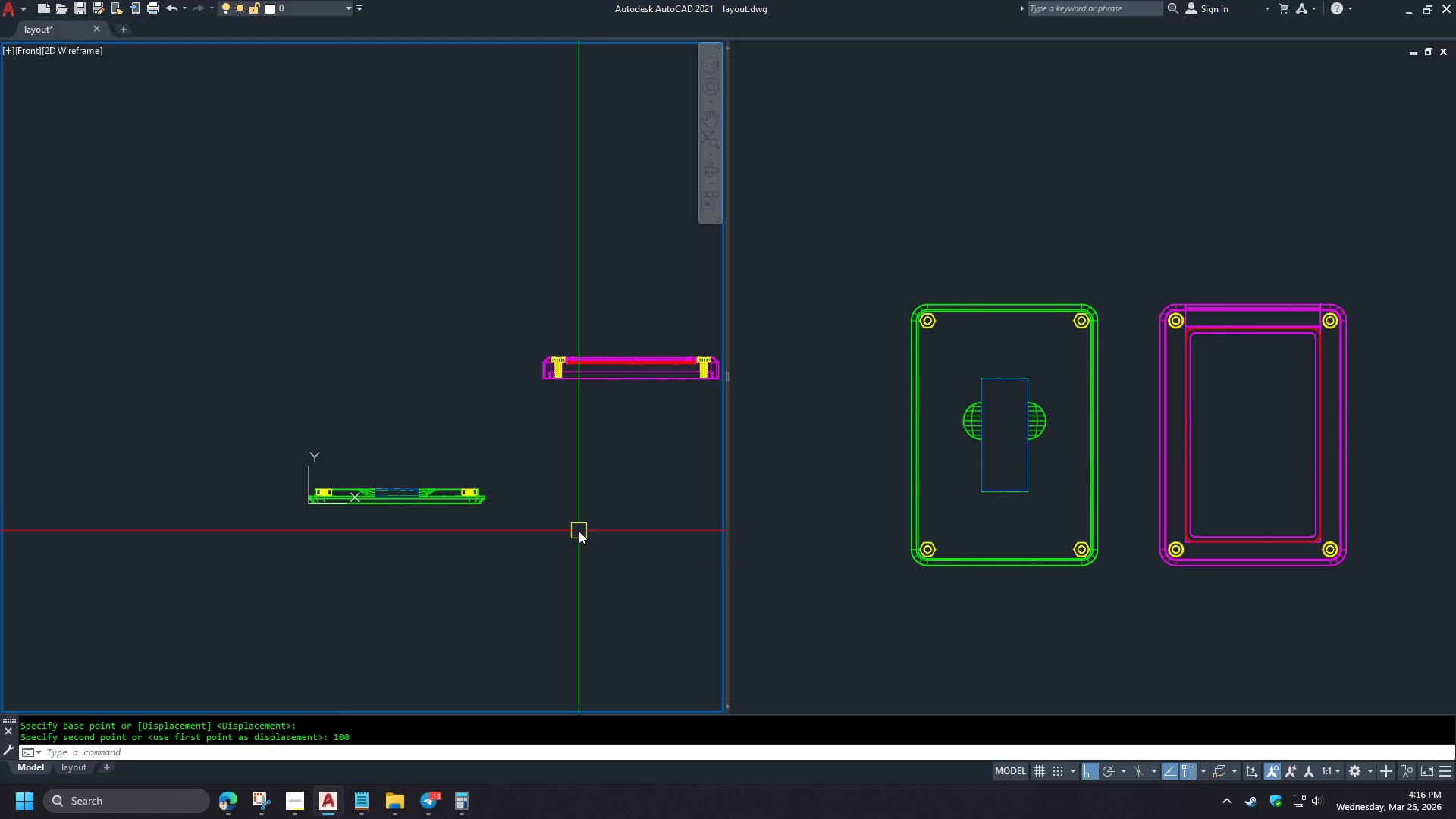 
wait(20.42)
 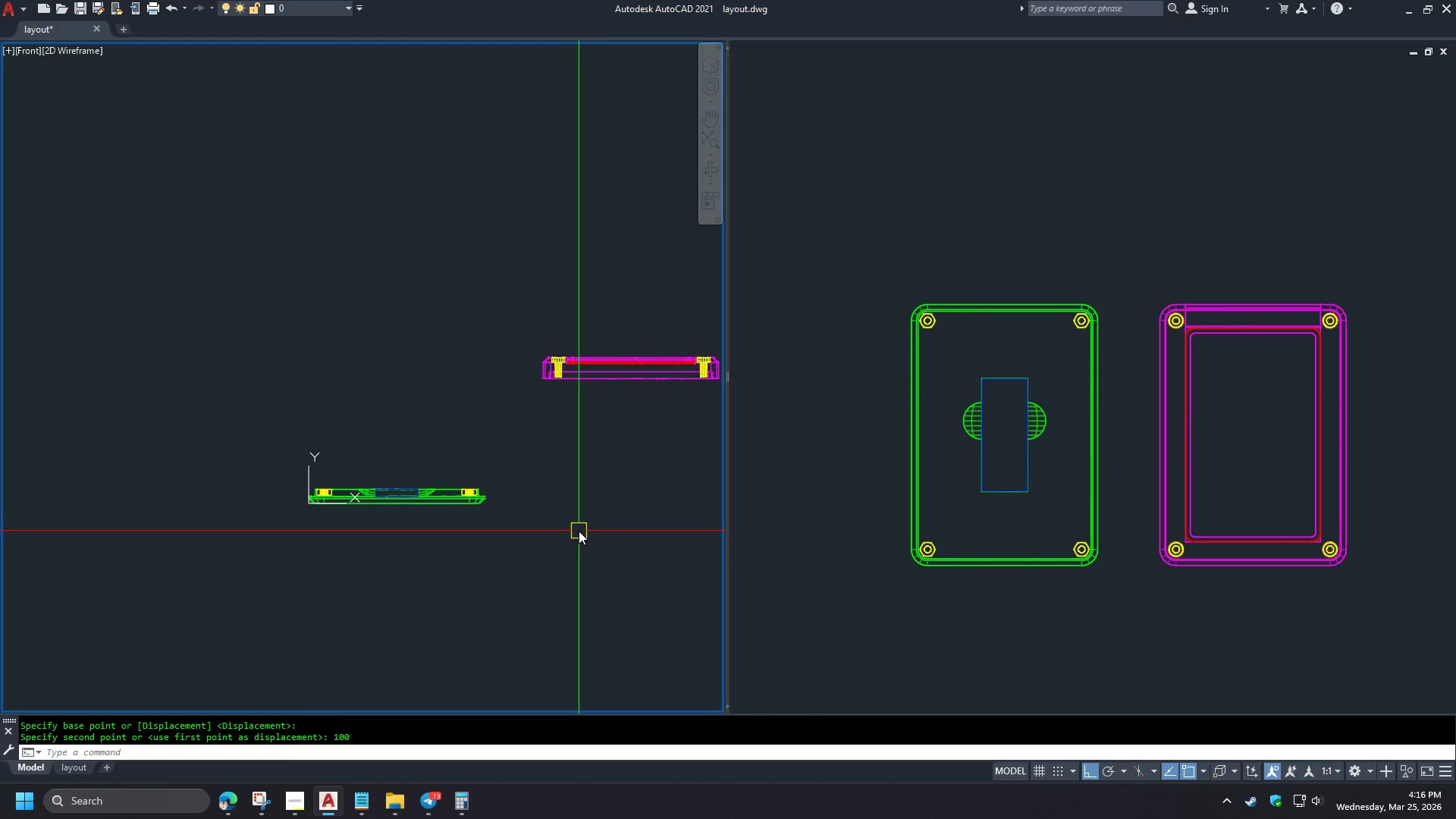 
left_click([965, 610])
 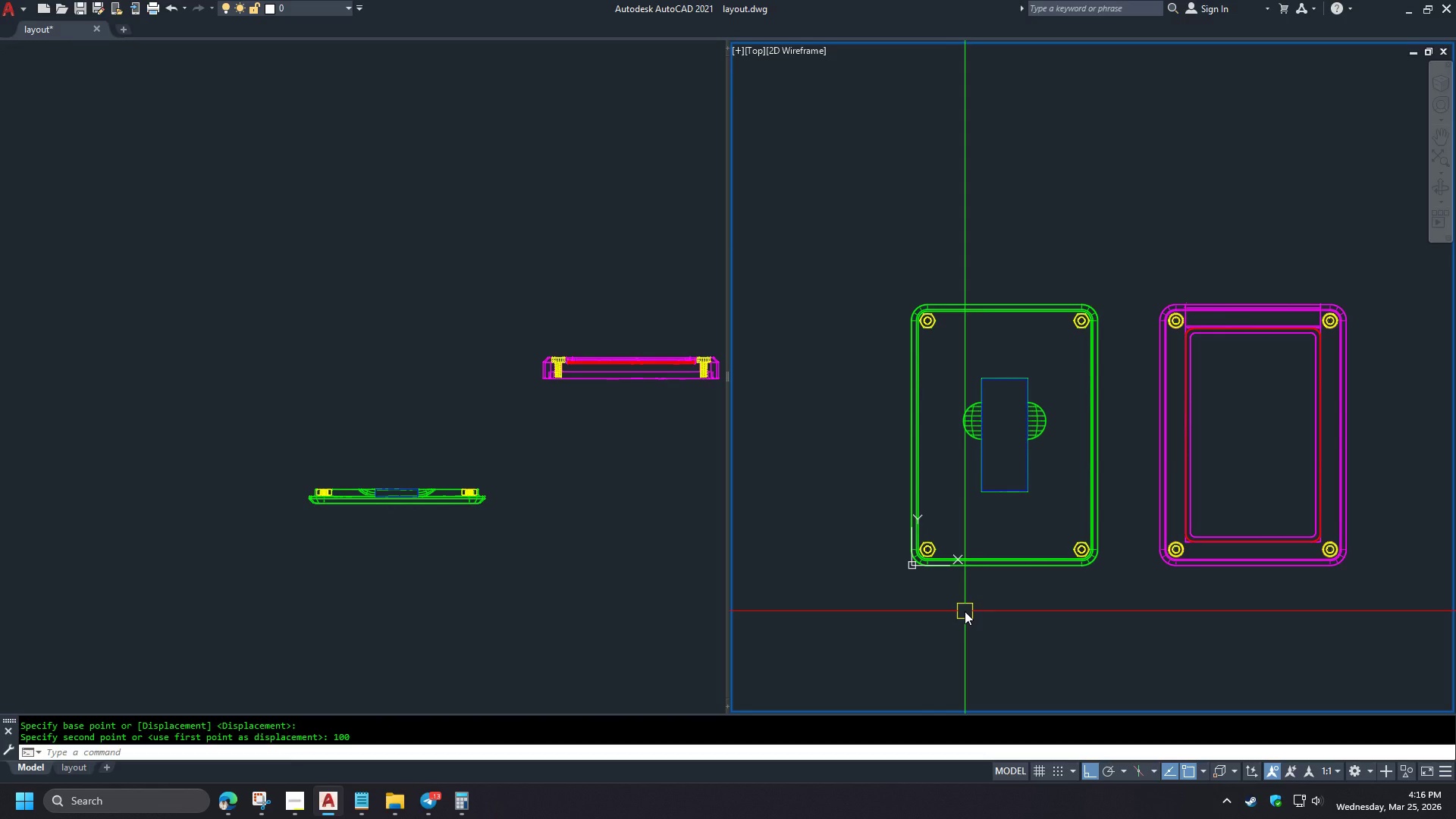 
wait(9.06)
 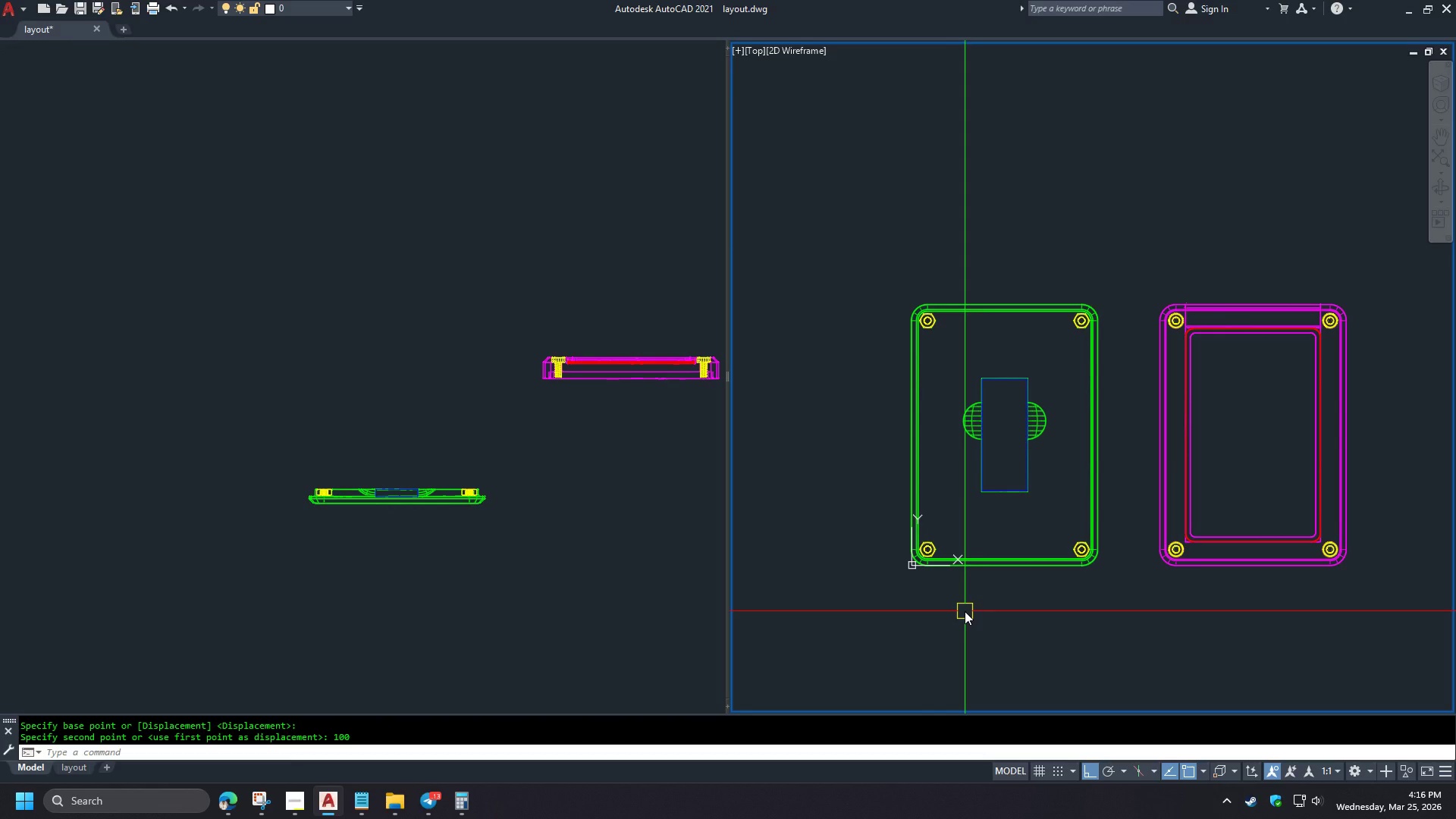 
left_click([77, 768])
 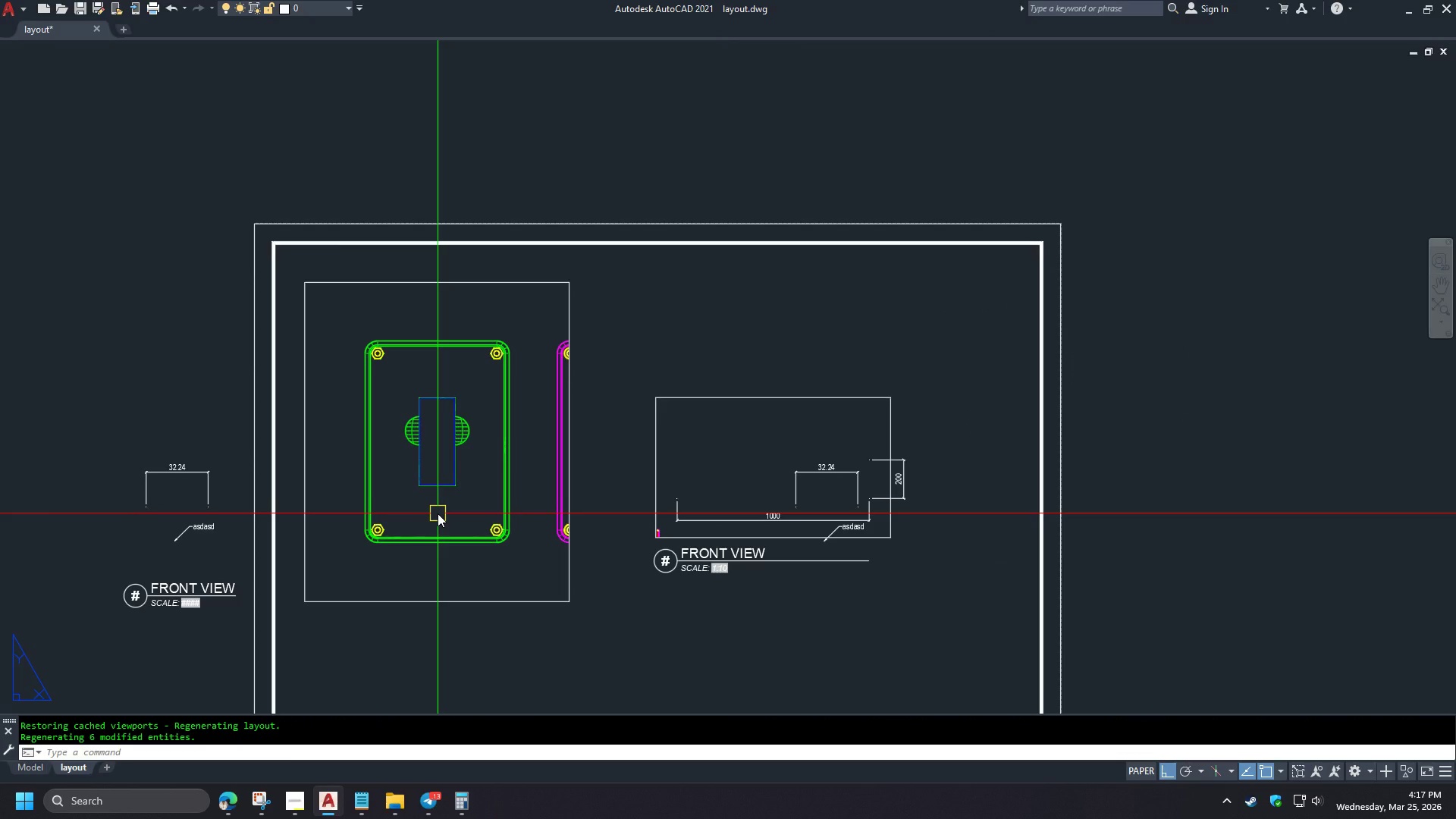 
left_click([491, 601])
 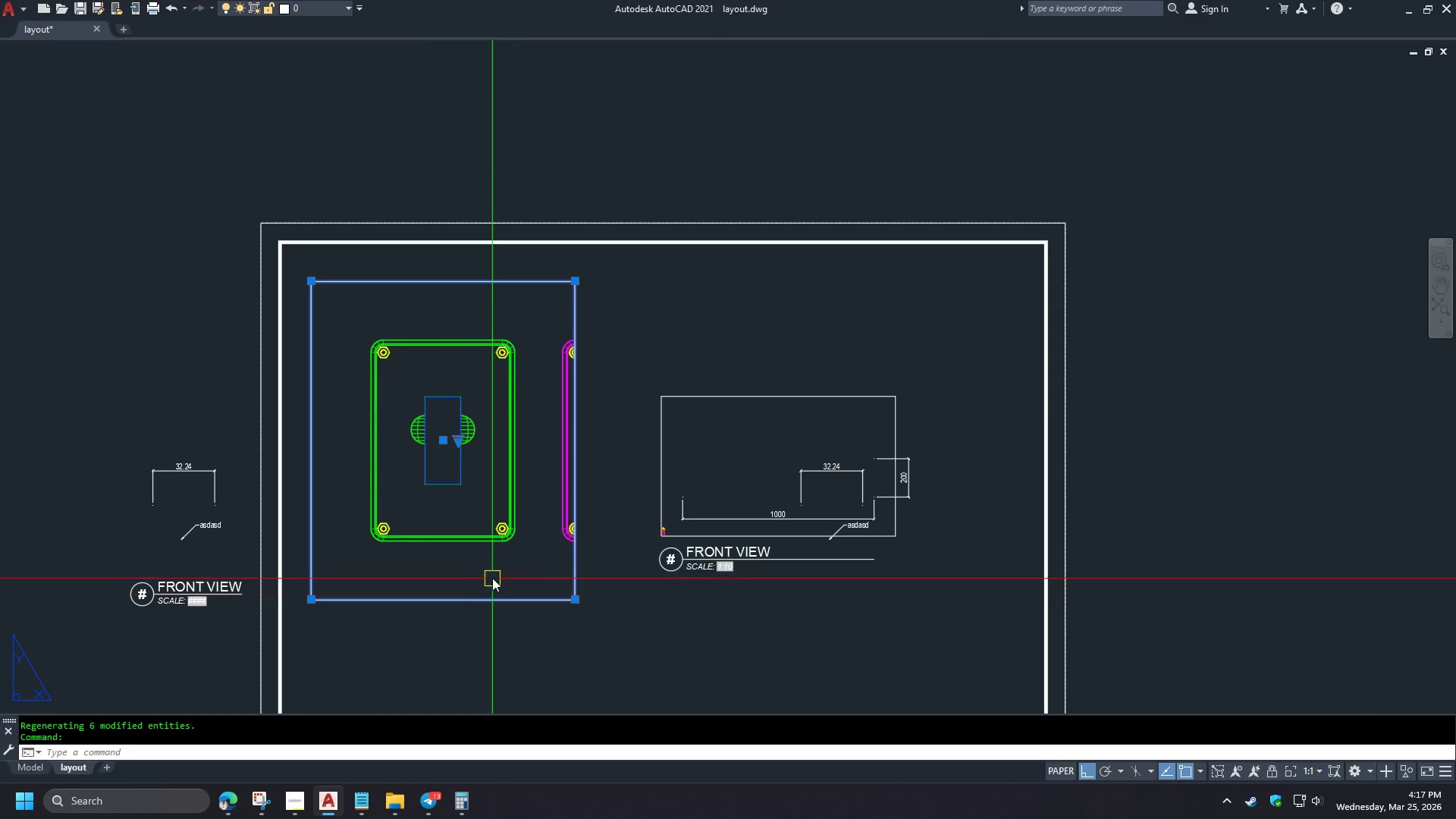 
key(Control+1)
 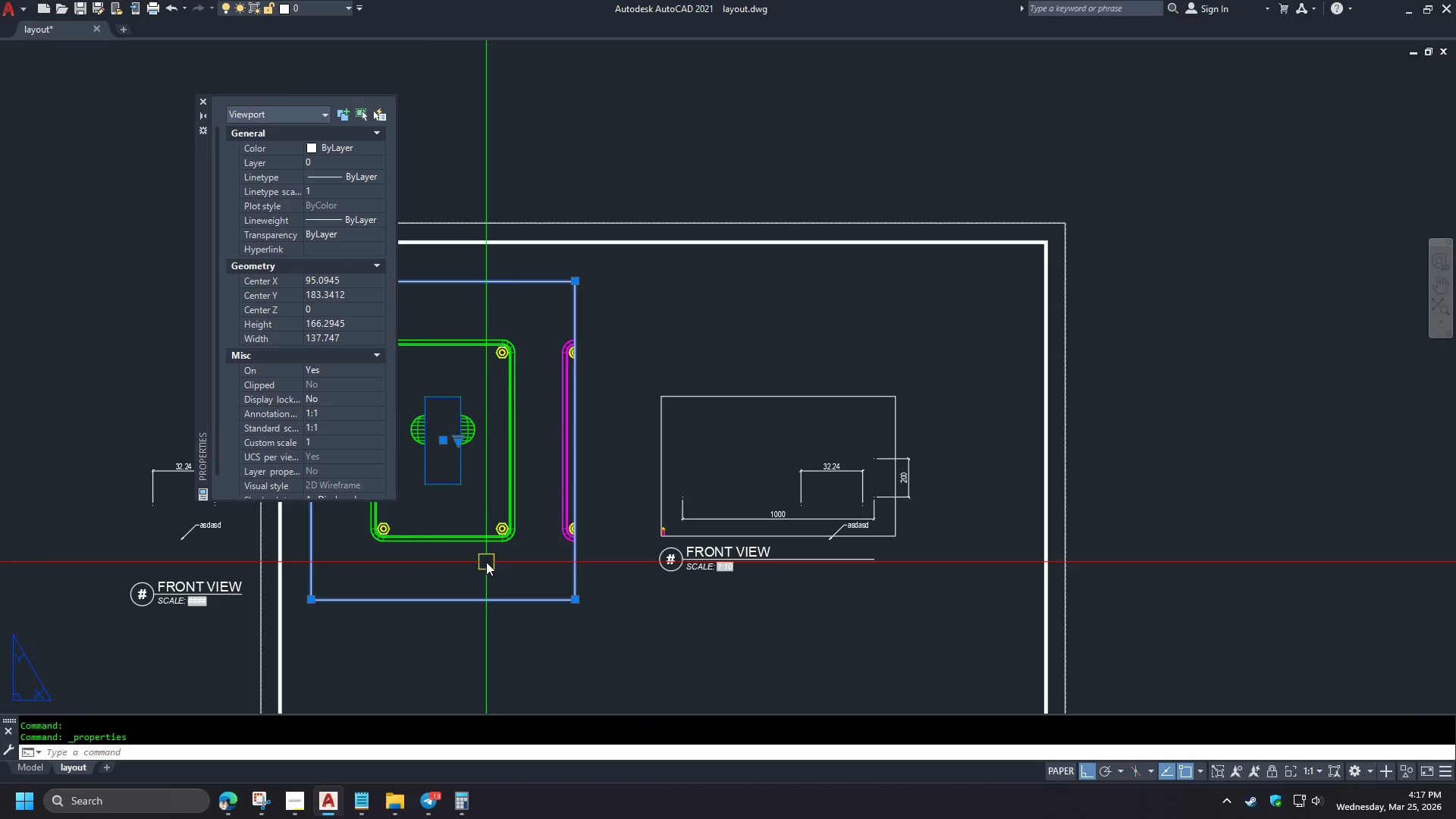 
scroll: coordinate [416, 445], scroll_direction: up, amount: 1.0
 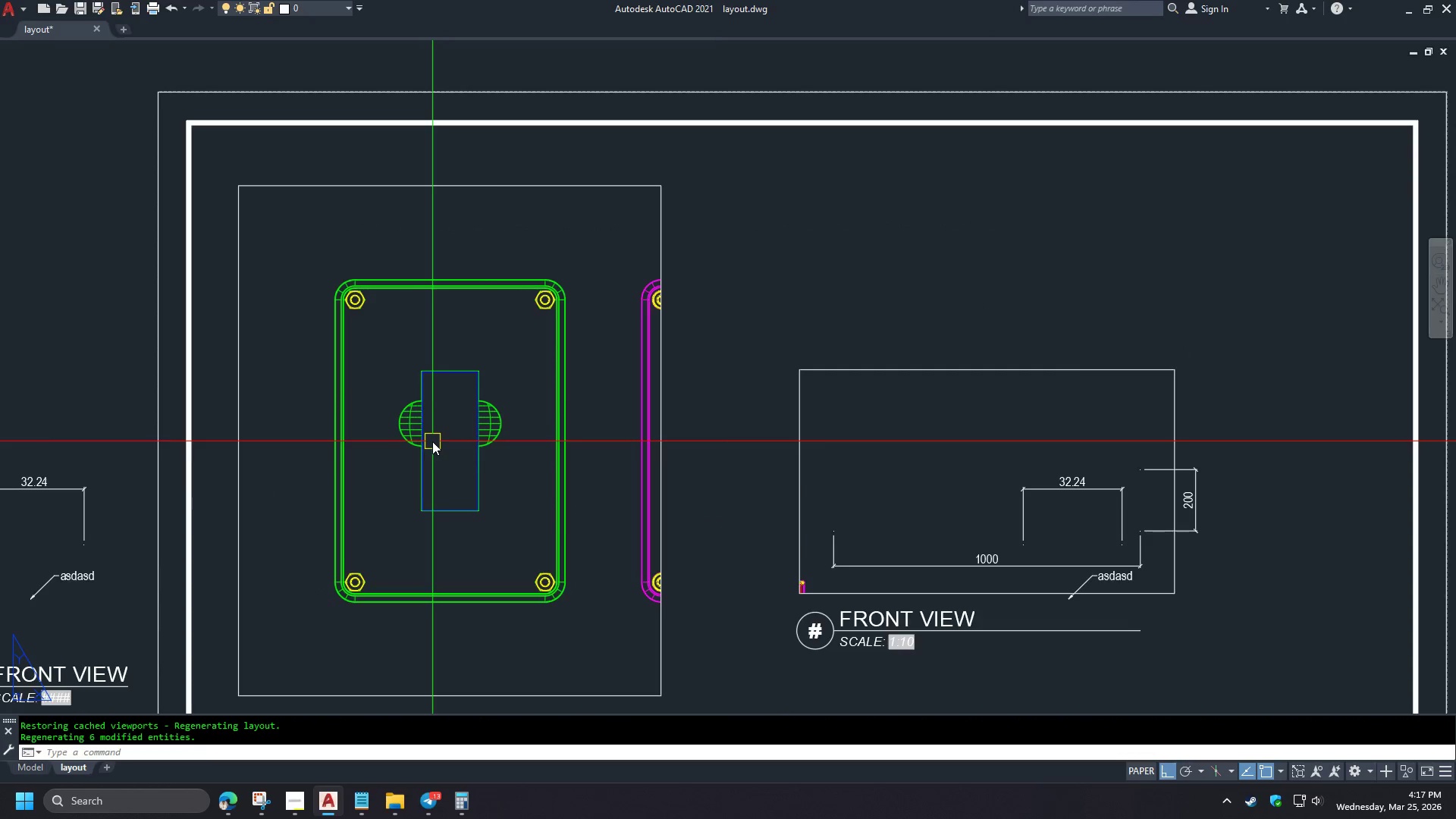 
scroll: coordinate [432, 441], scroll_direction: down, amount: 1.0
 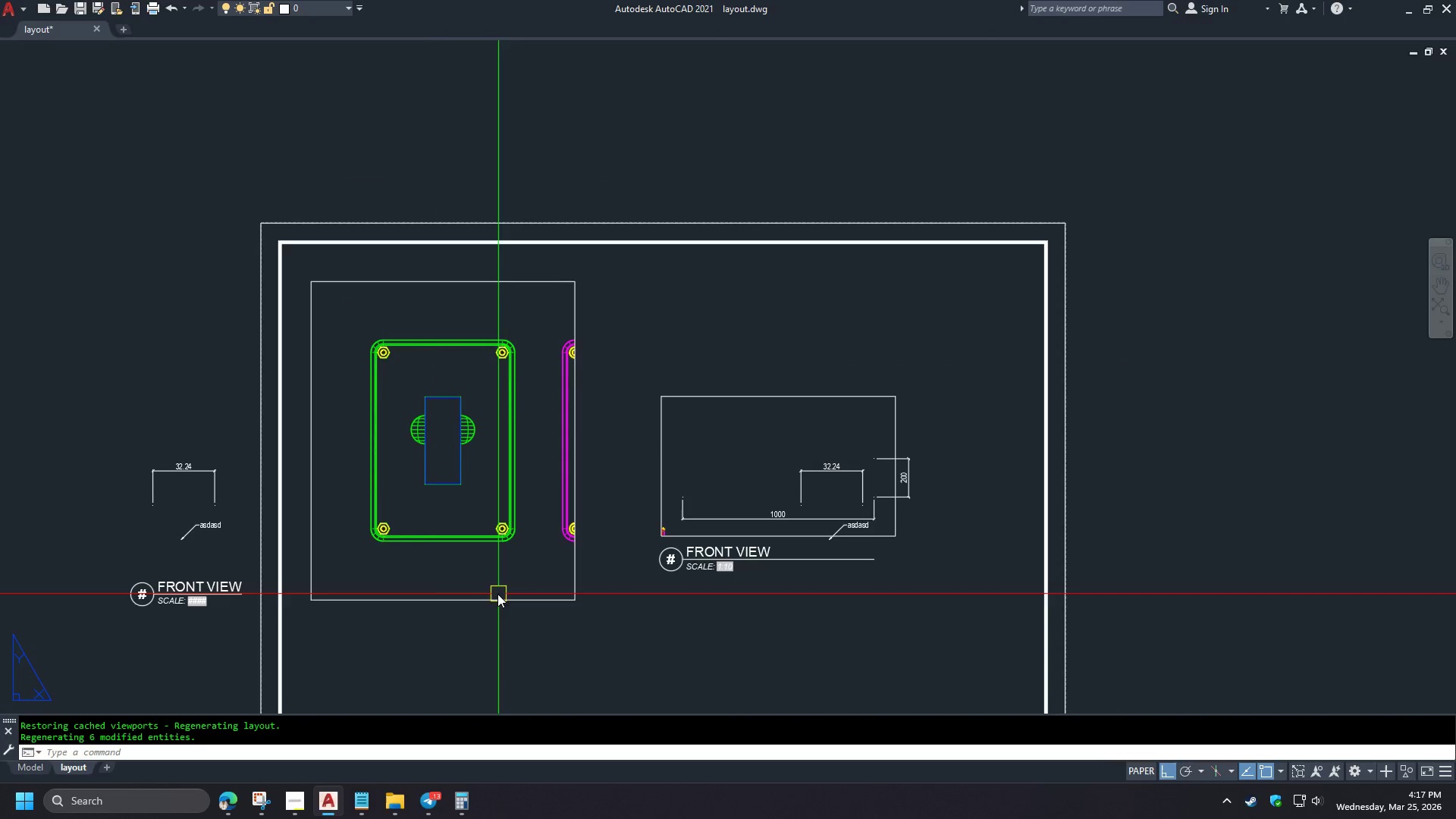 
key(Control+1)
 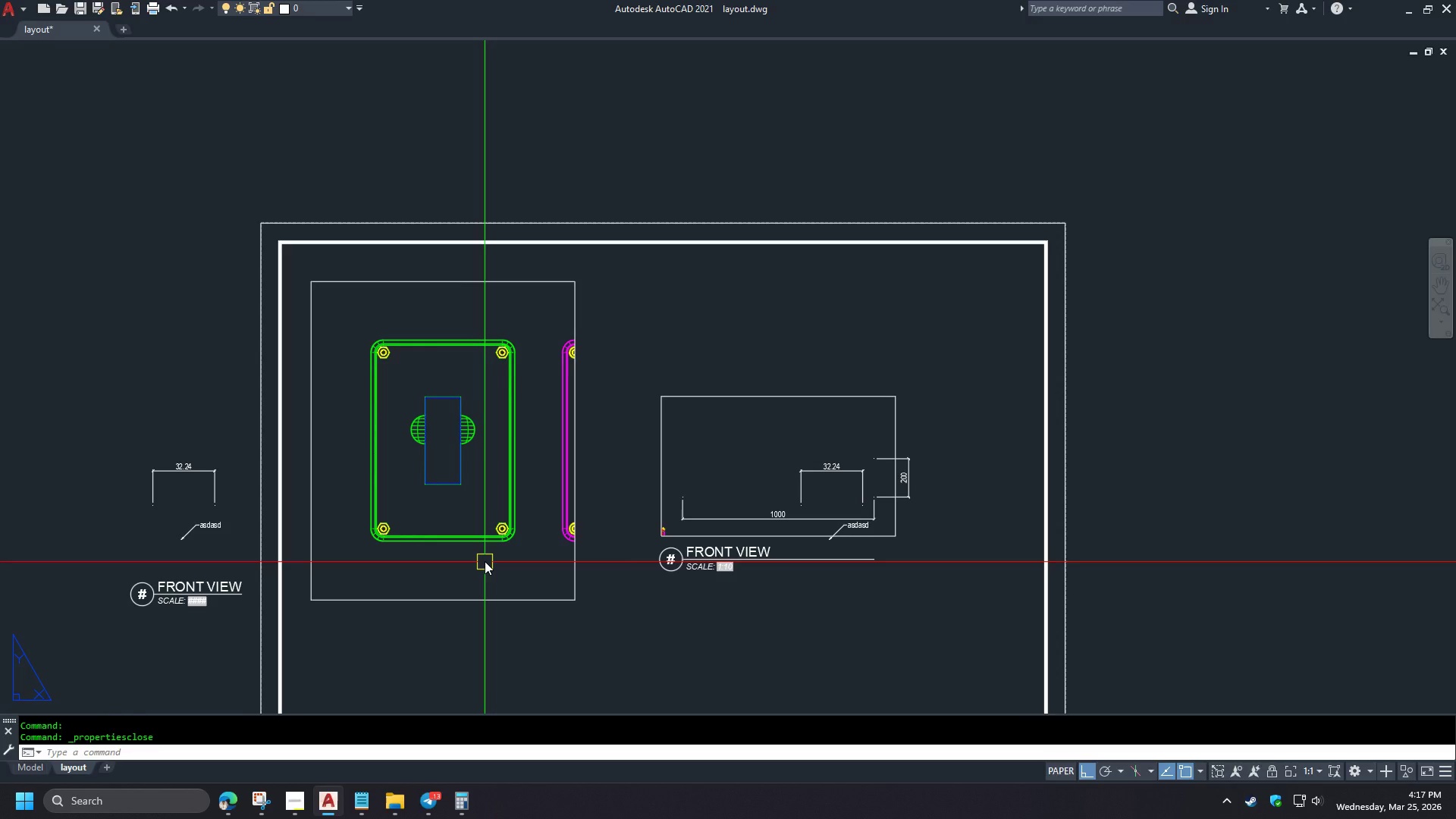 
key(Escape)
 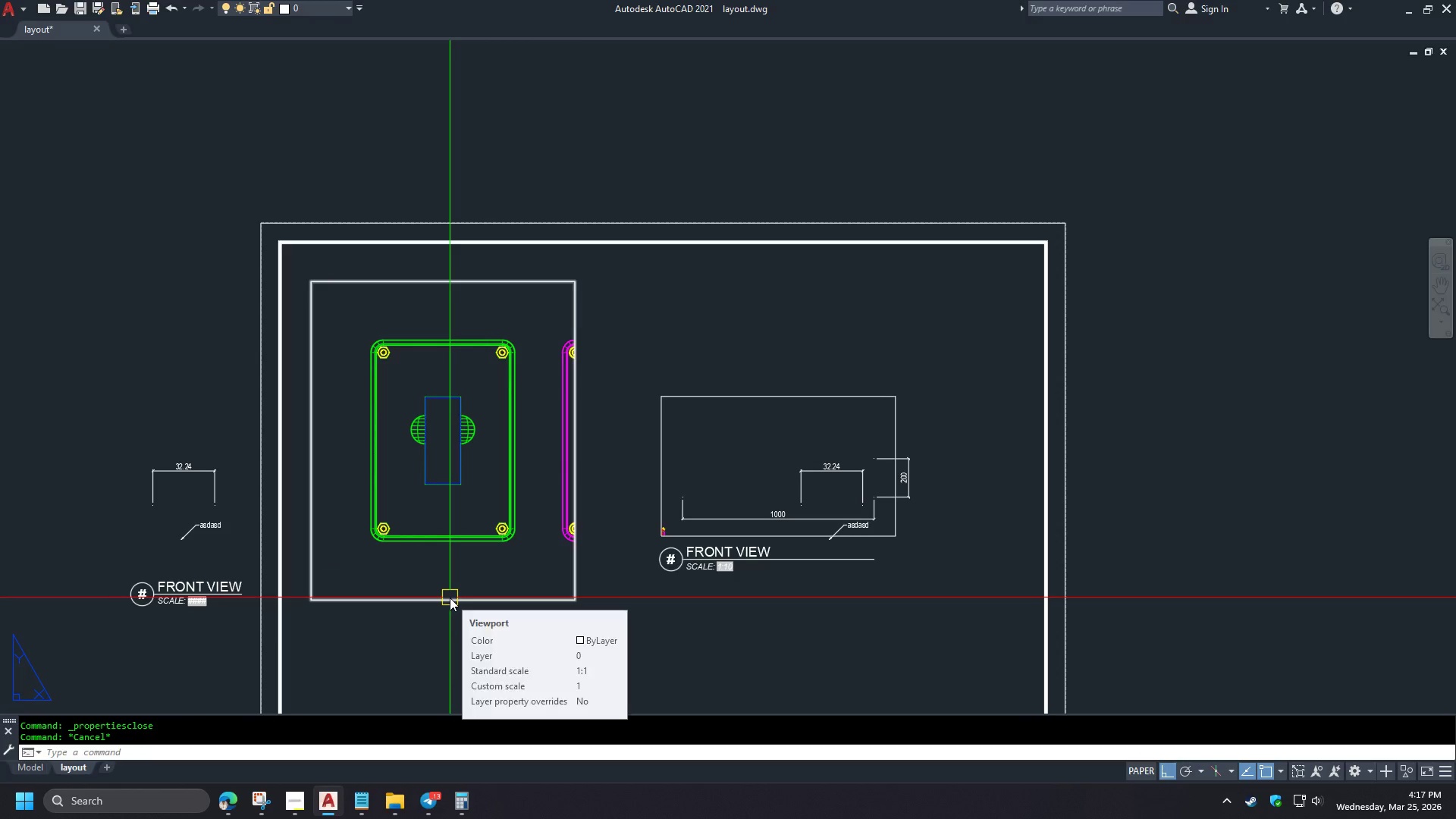 
left_click([450, 598])
 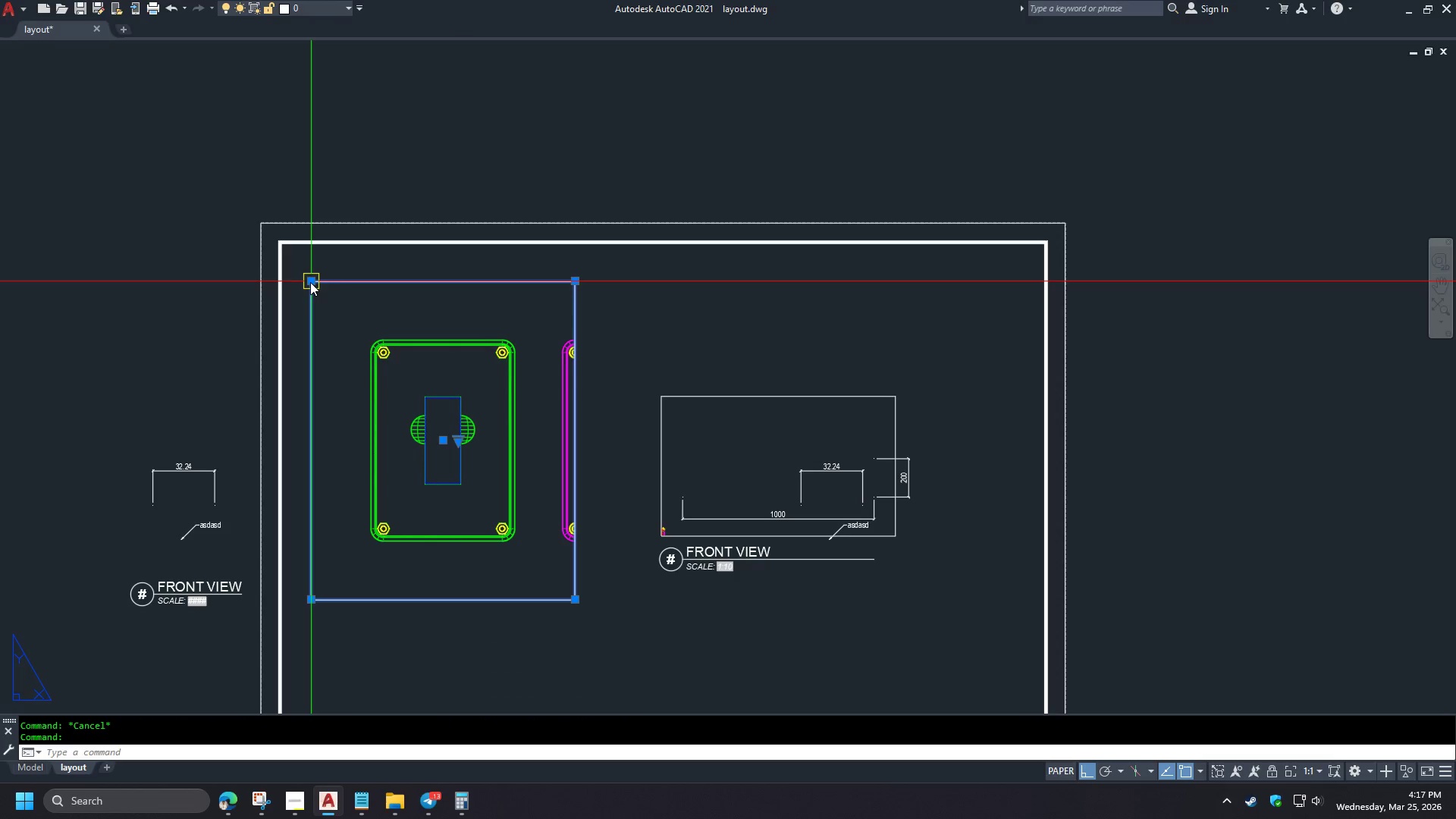 
left_click([310, 282])
 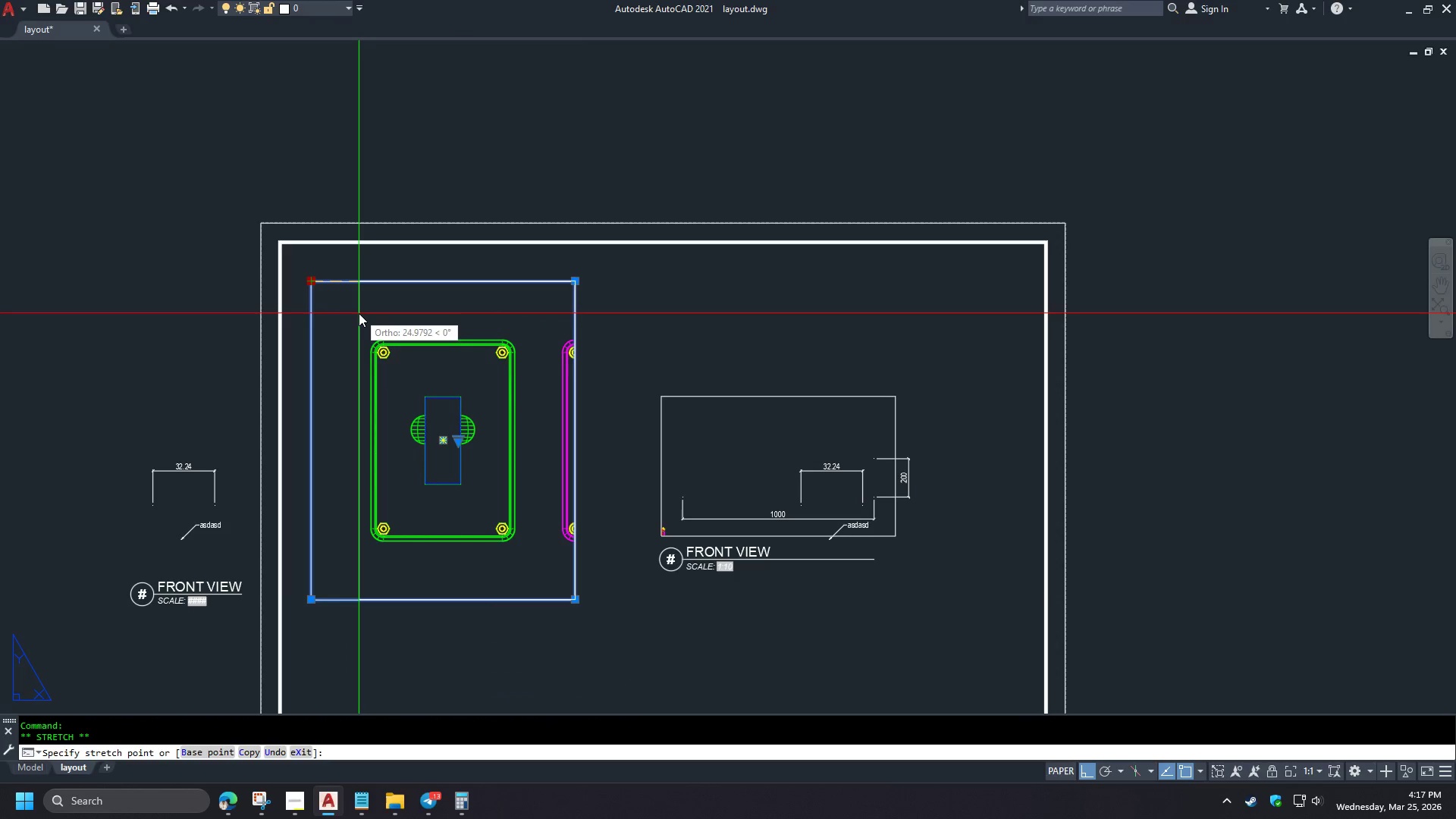 
key(Escape)
 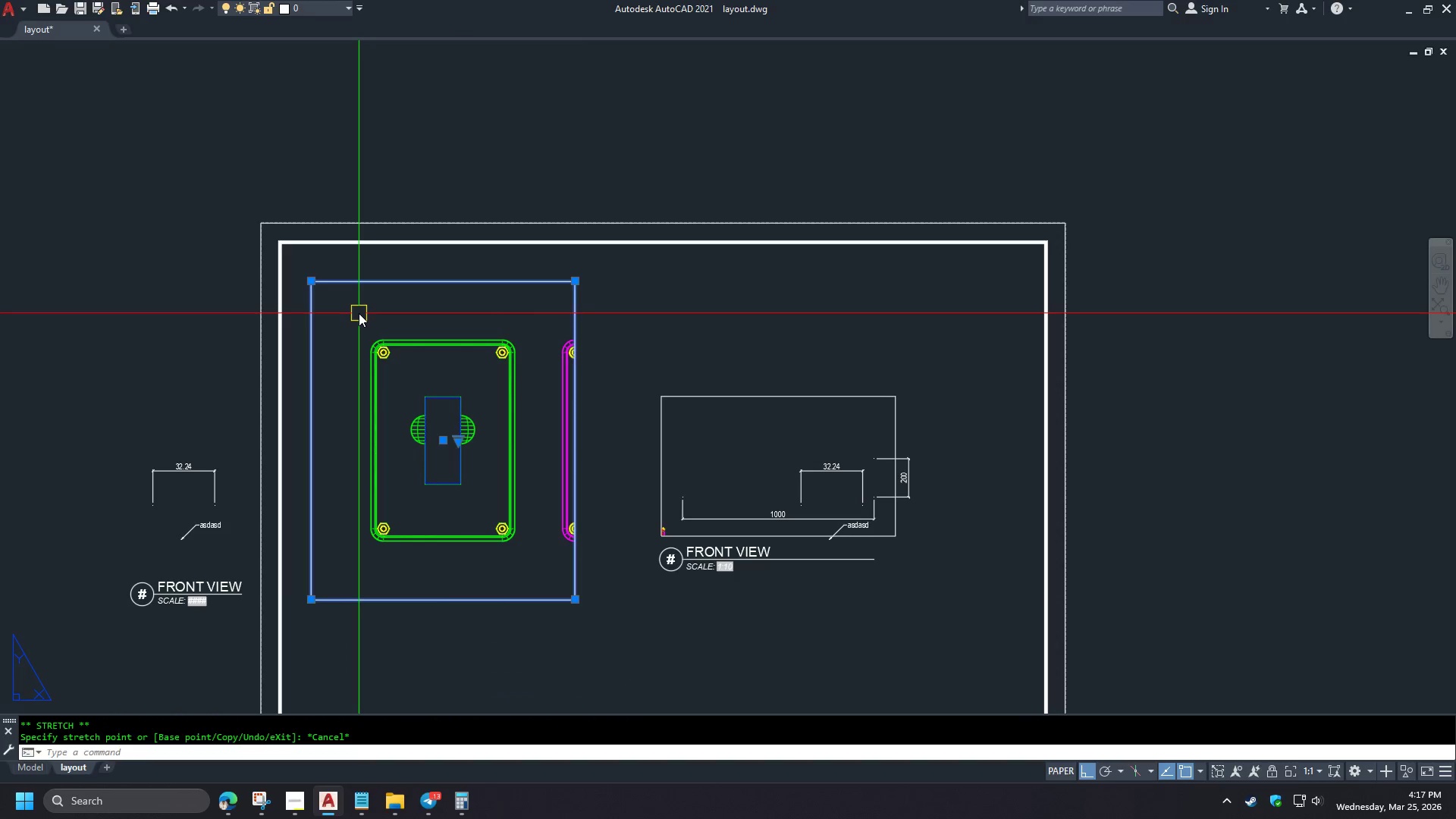 
key(Escape)
 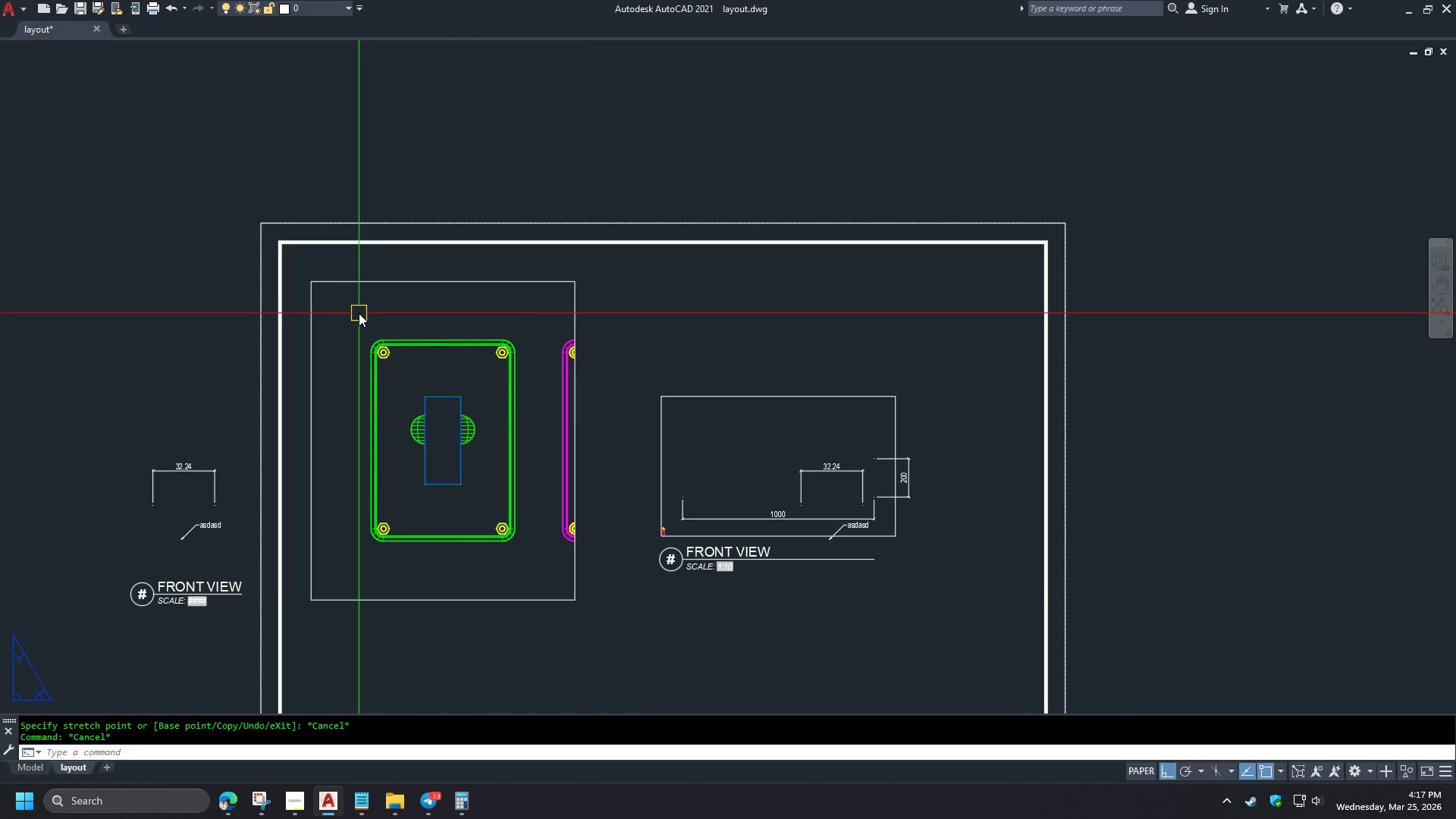 
type(mv )
 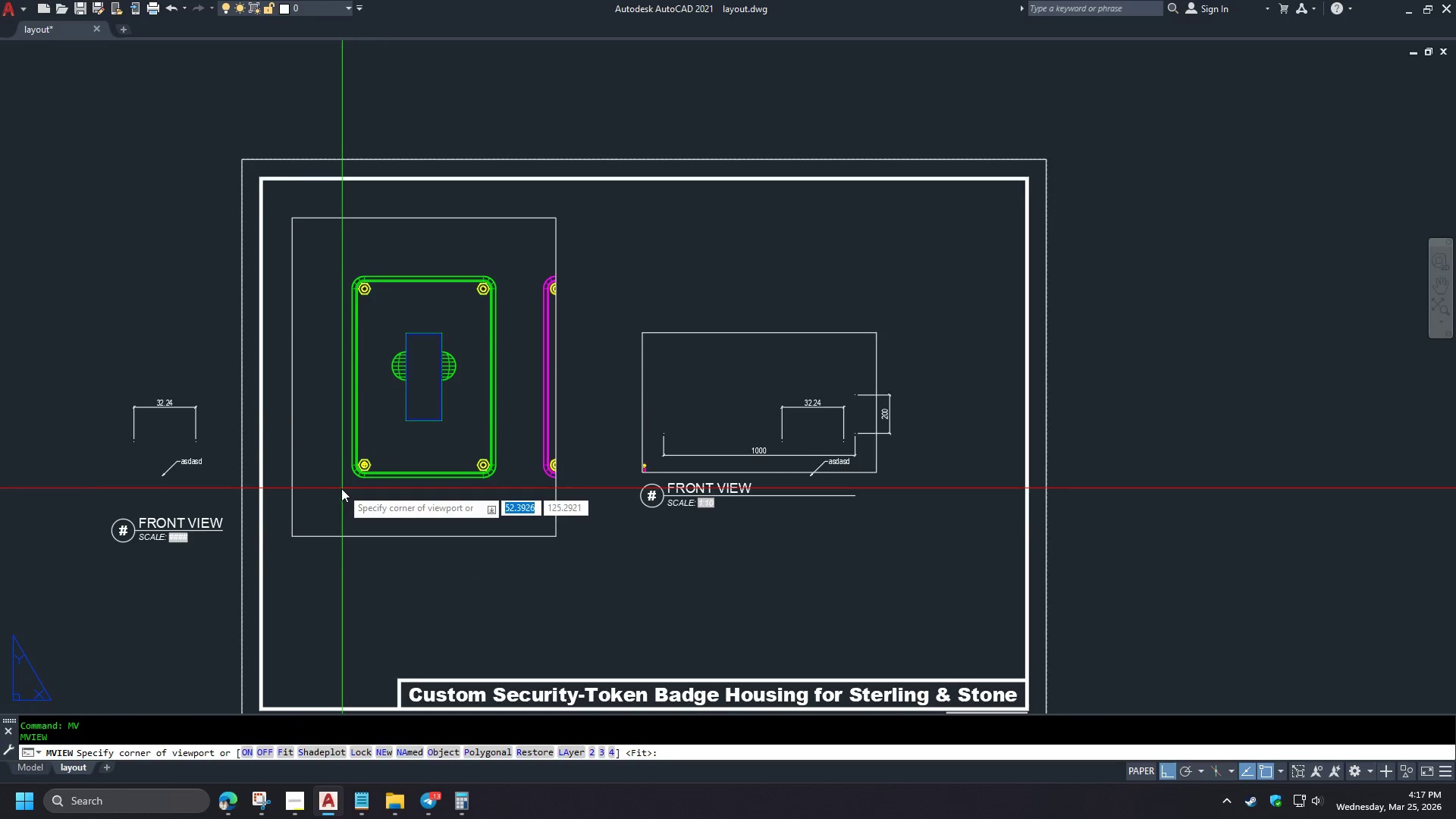 
wait(5.52)
 